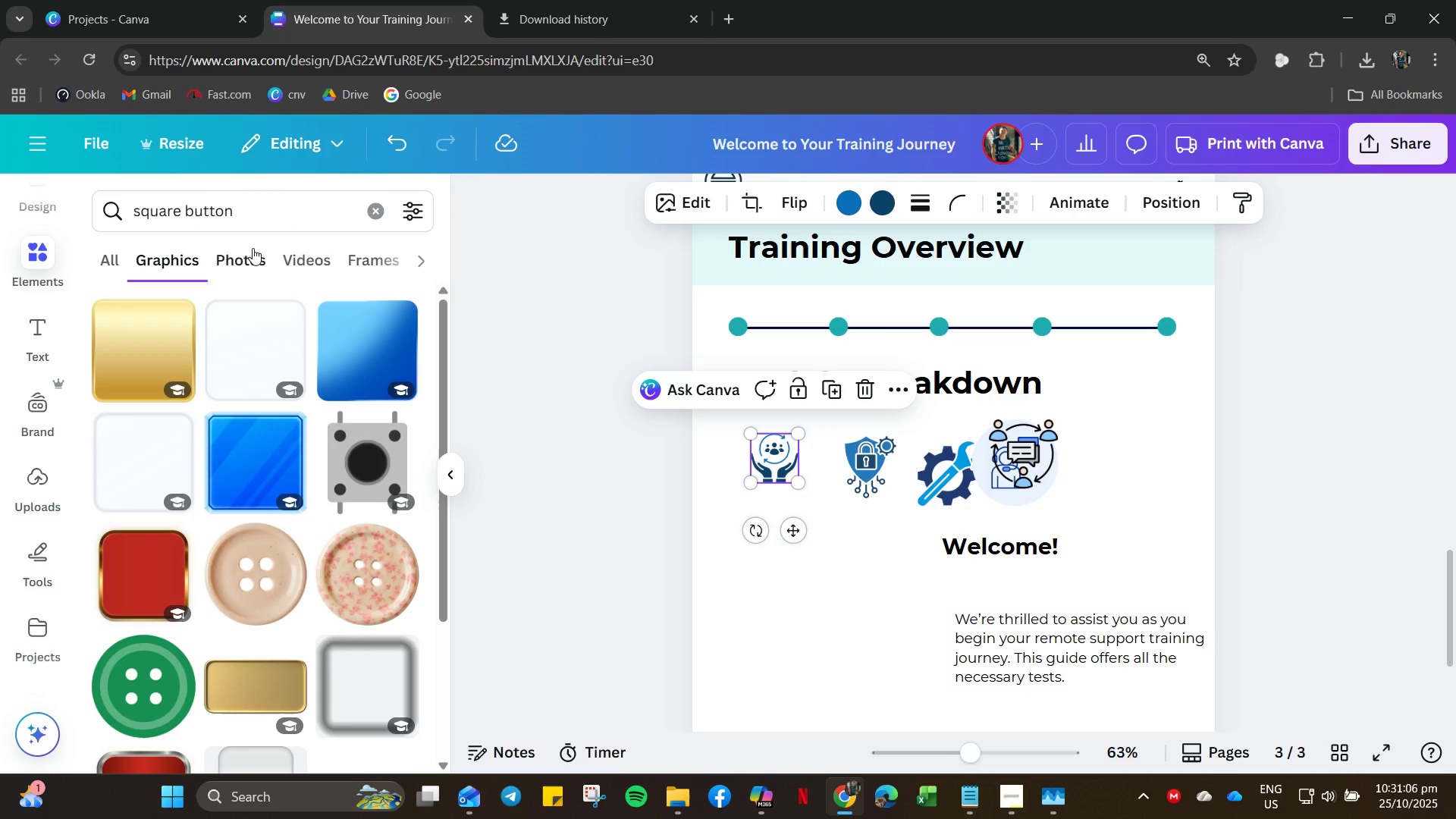 
scroll: coordinate [262, 585], scroll_direction: down, amount: 38.0
 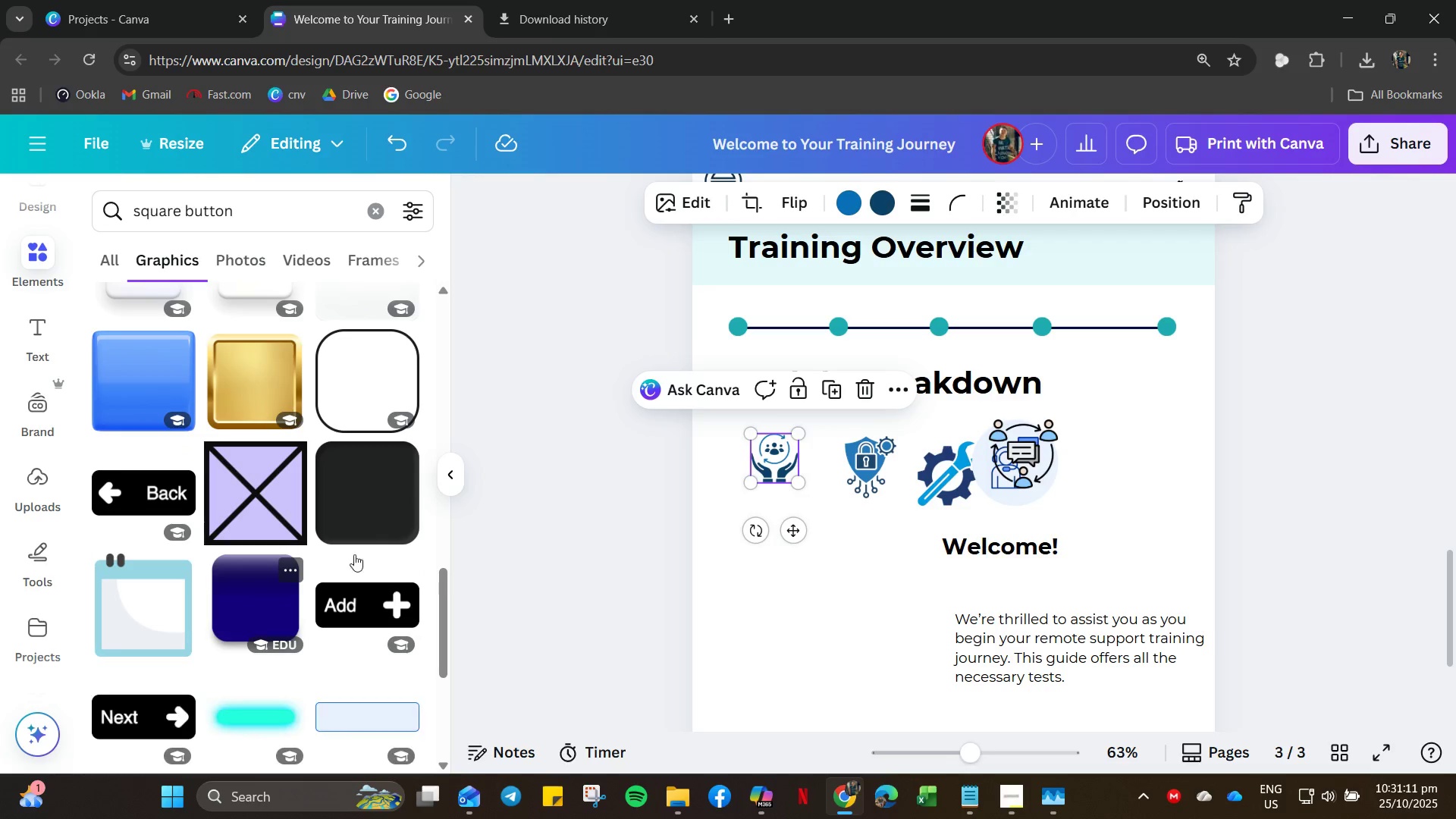 
mouse_move([356, 530])
 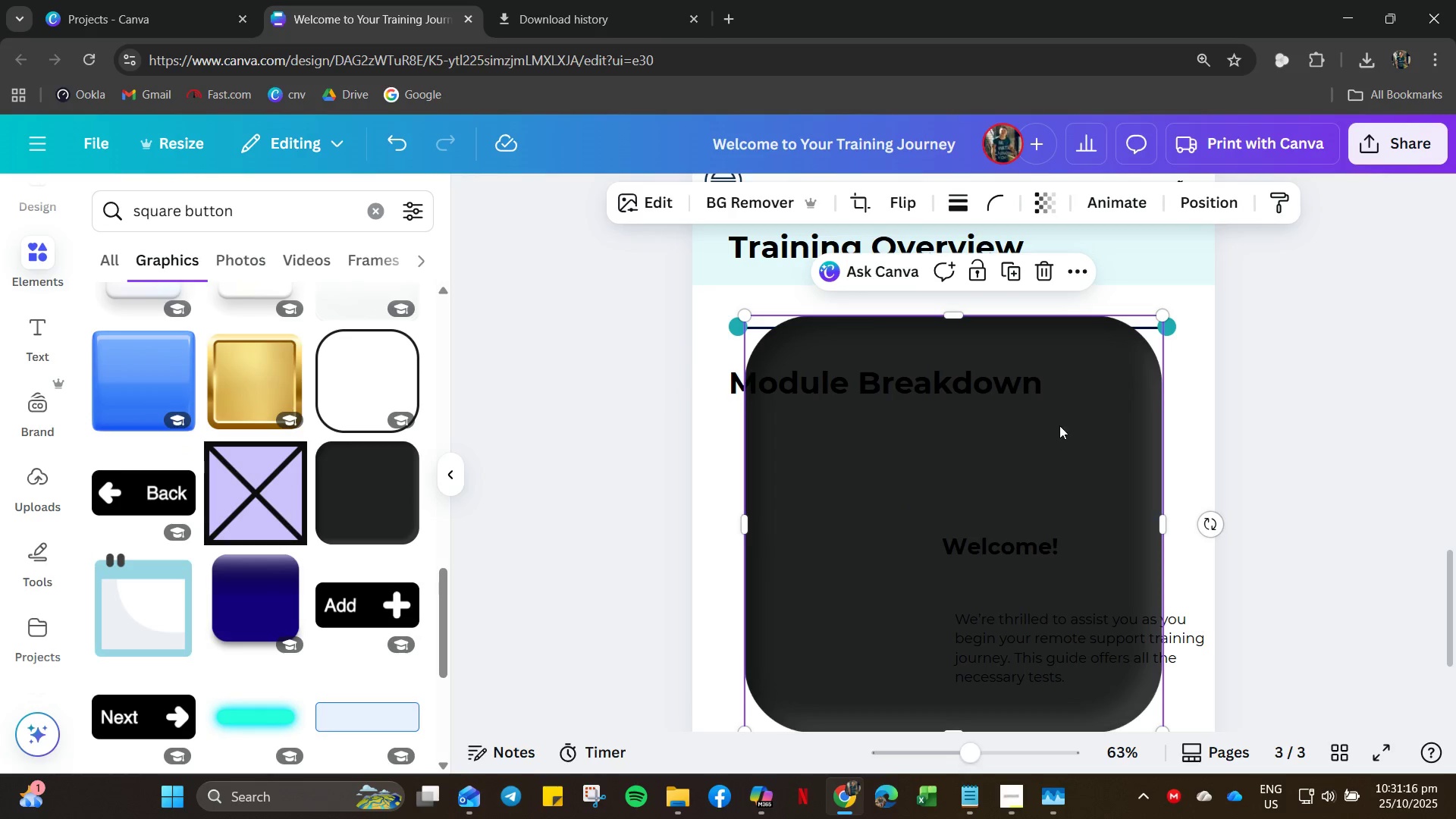 
left_click_drag(start_coordinate=[1160, 314], to_coordinate=[755, 578])
 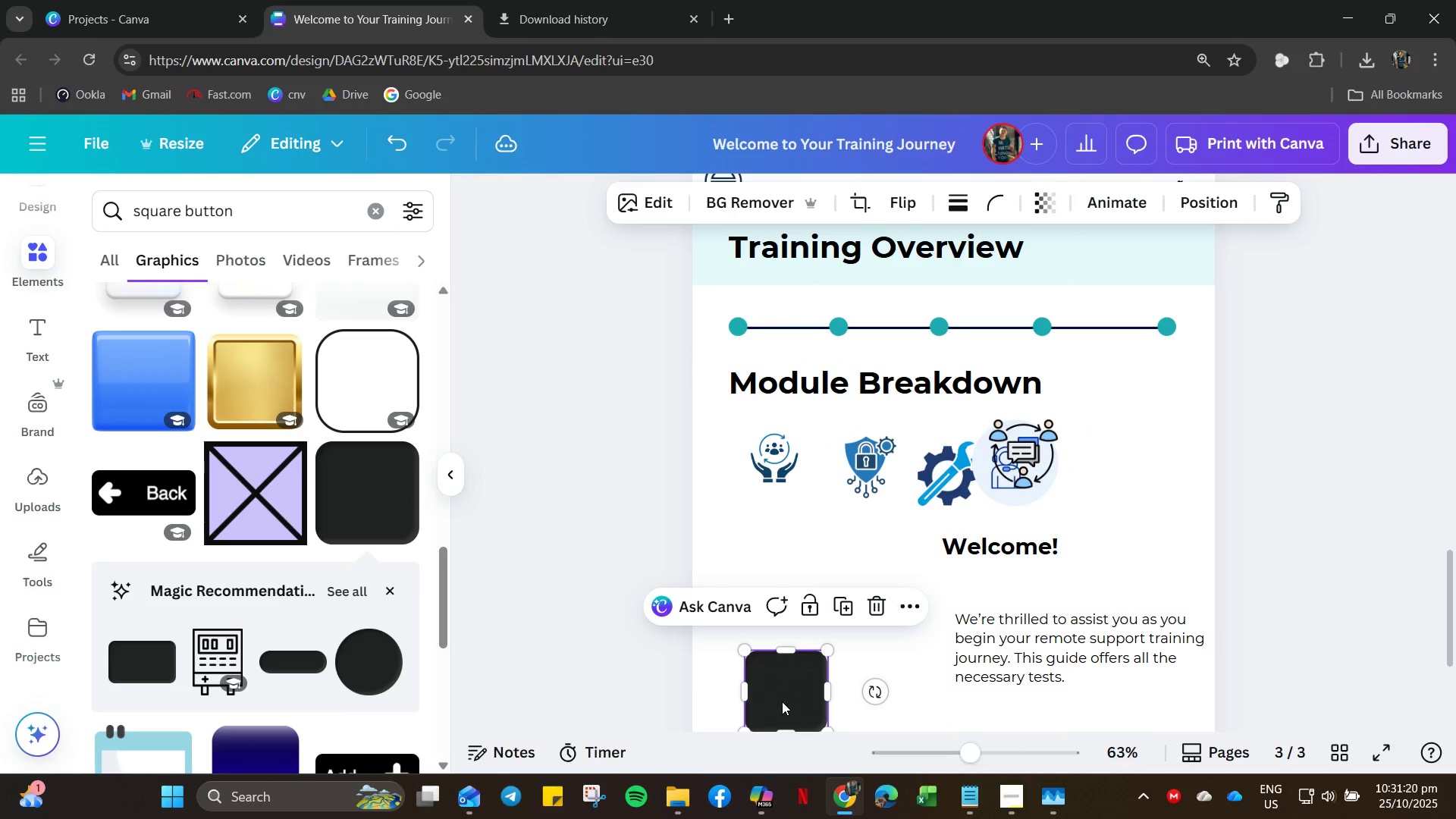 
left_click_drag(start_coordinate=[784, 689], to_coordinate=[774, 516])
 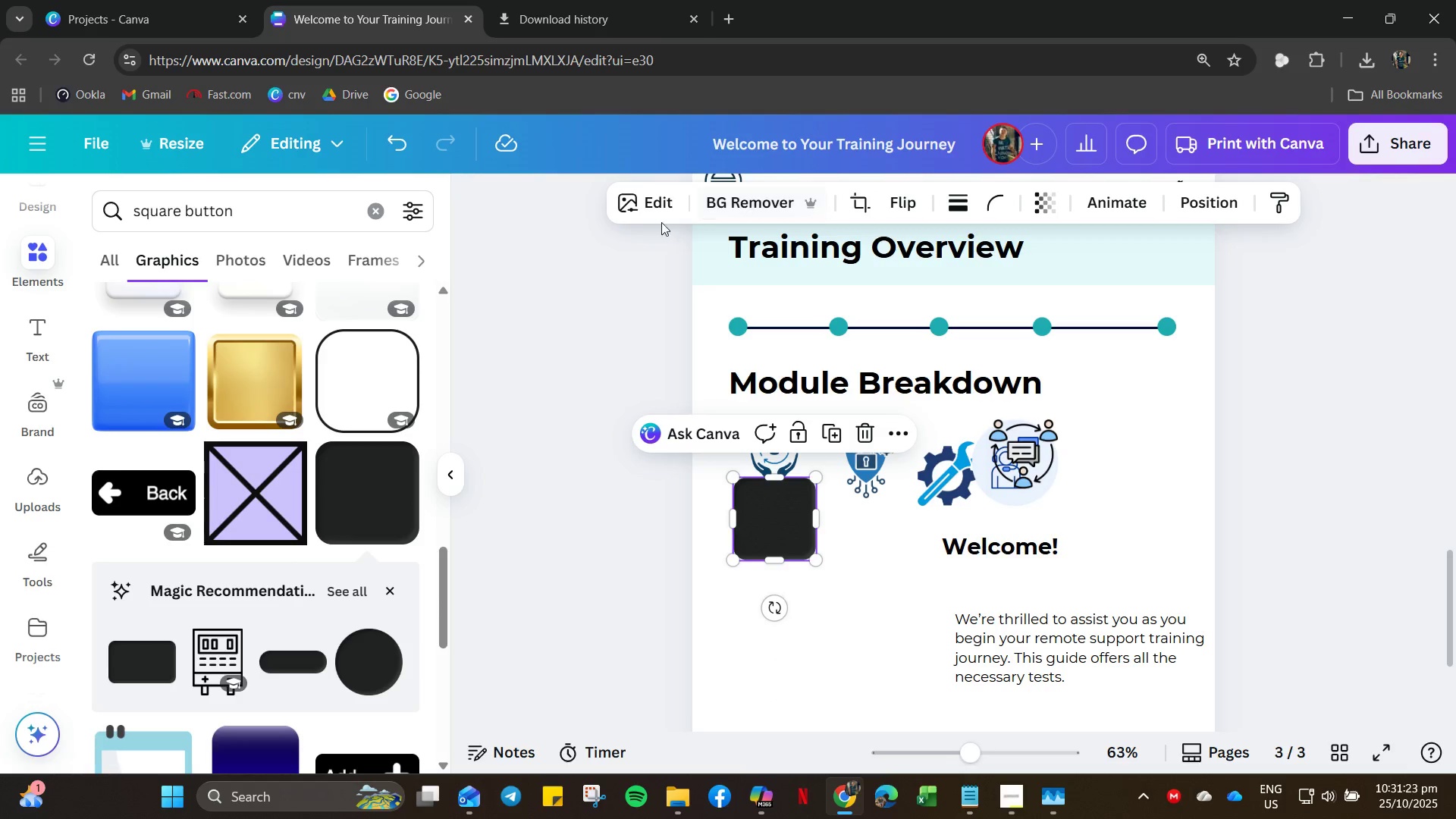 
left_click([642, 194])
 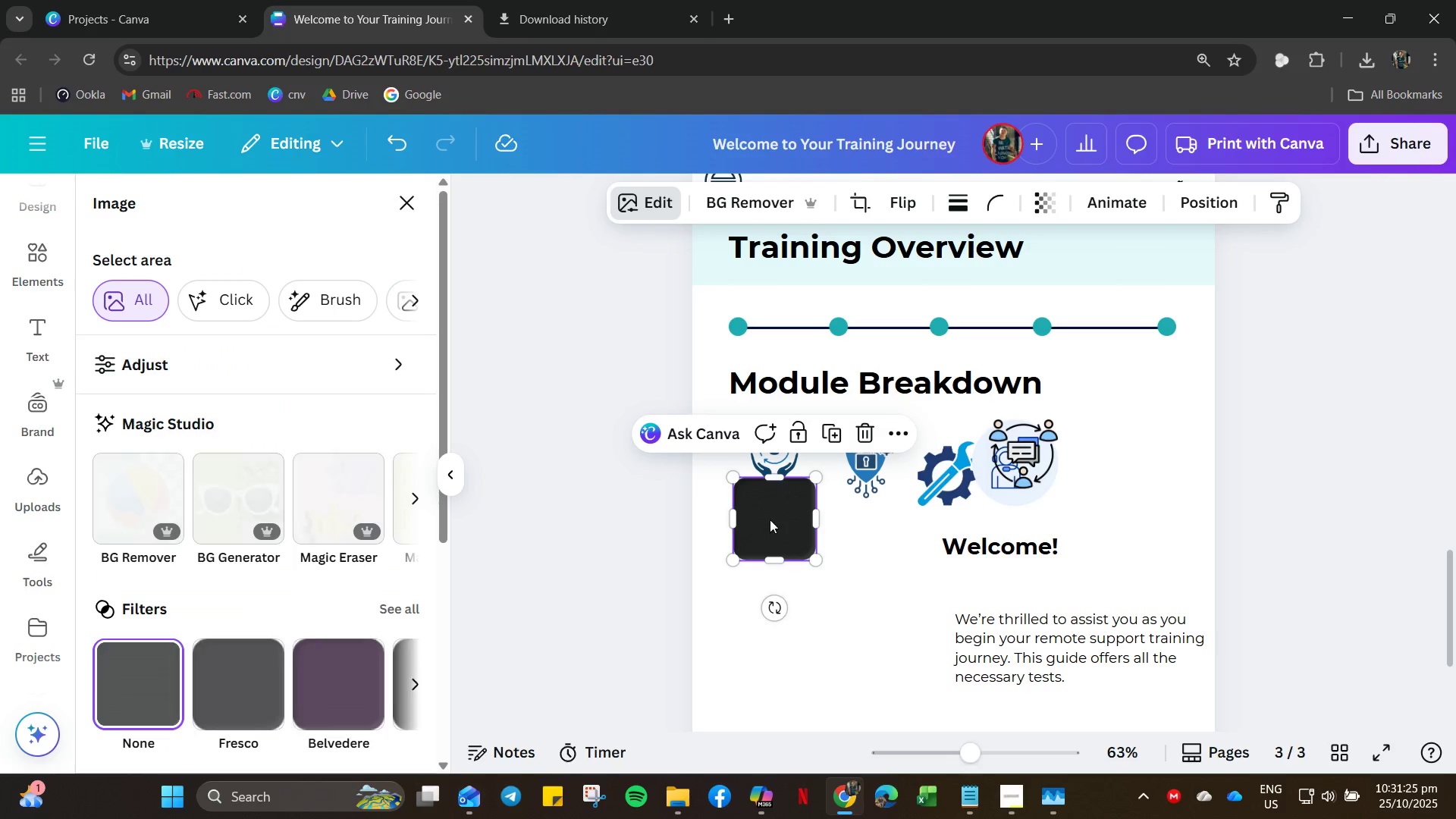 
left_click([774, 510])
 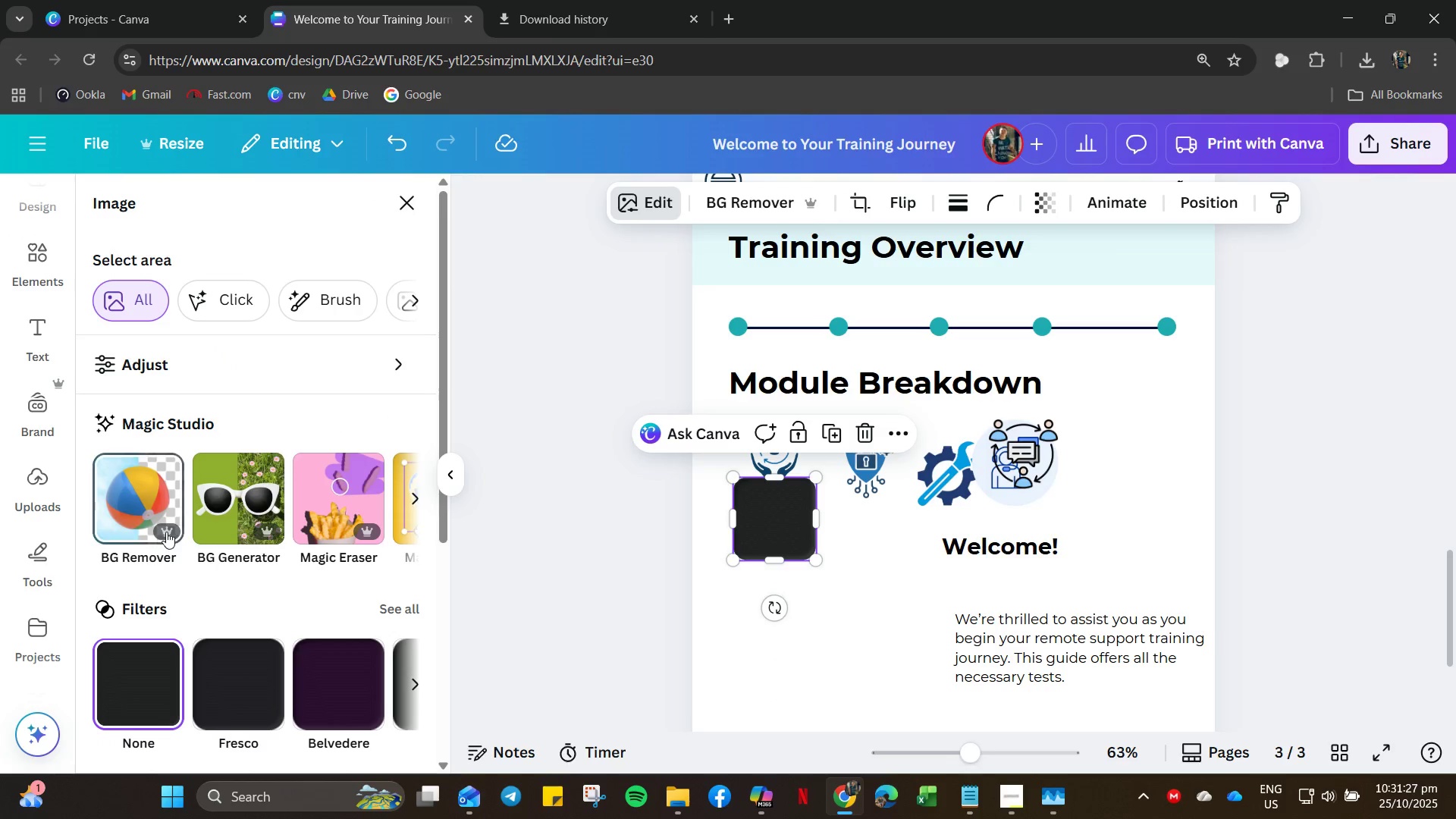 
scroll: coordinate [314, 622], scroll_direction: down, amount: 9.0
 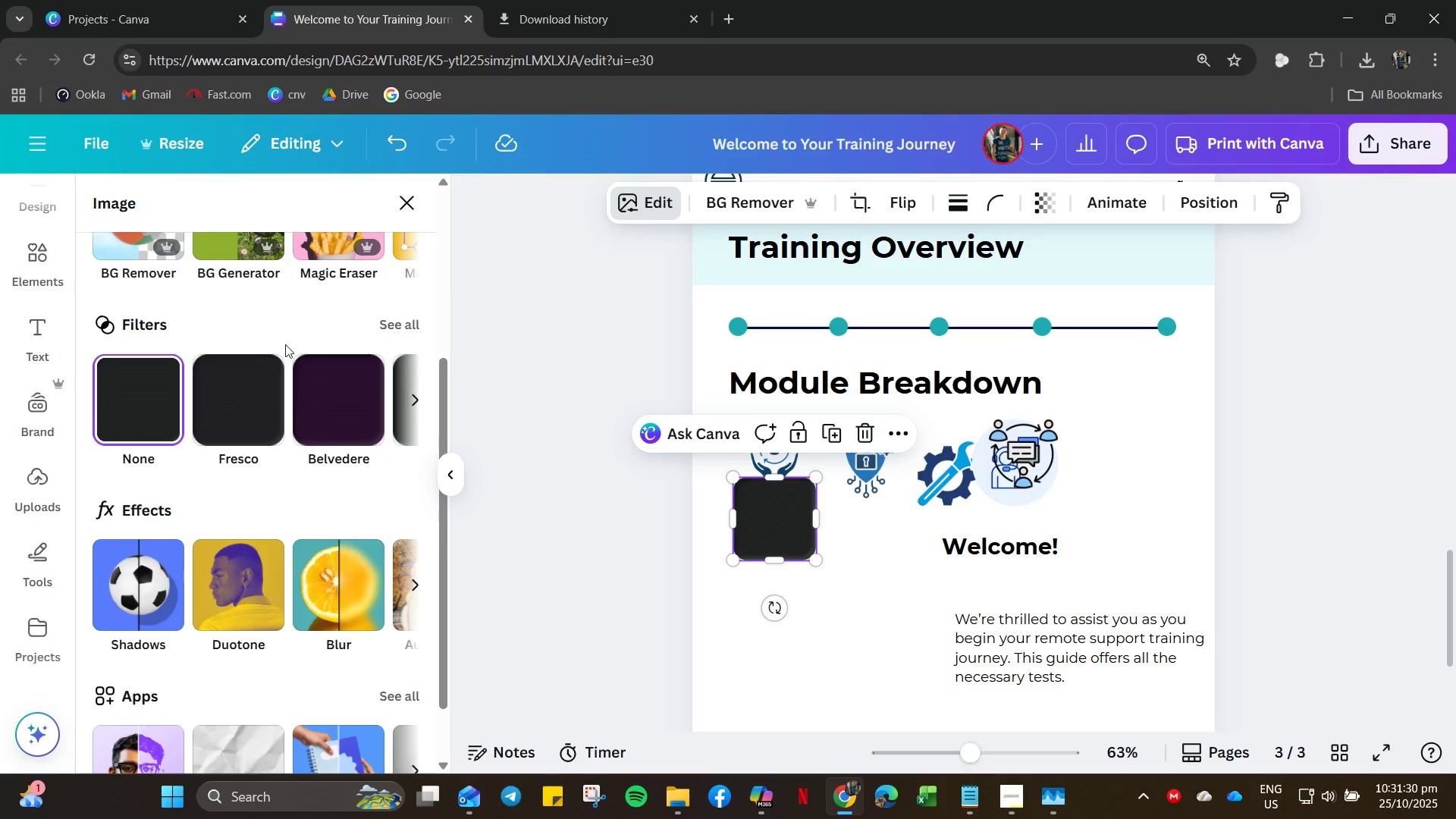 
scroll: coordinate [205, 318], scroll_direction: up, amount: 12.0
 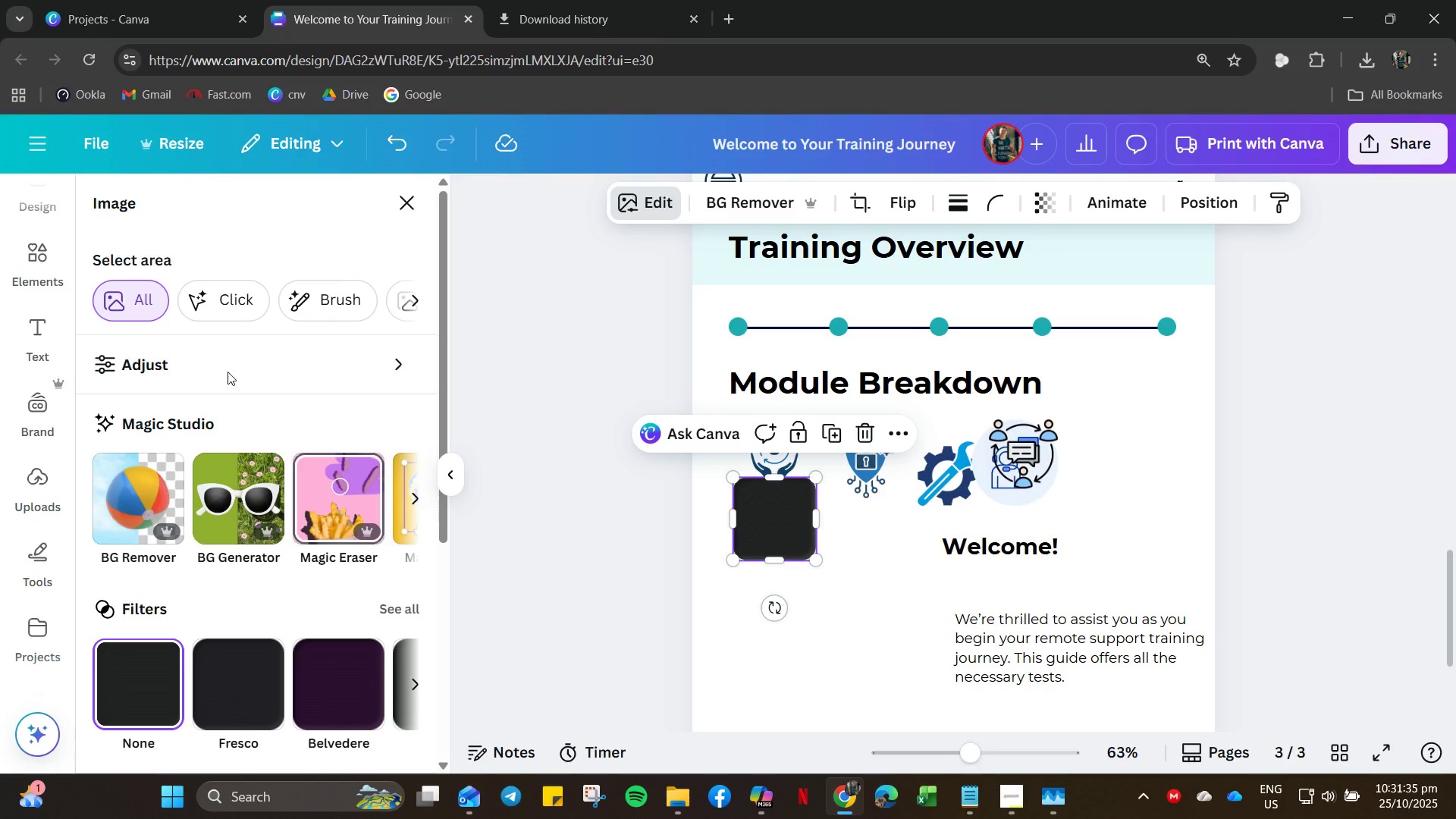 
wait(5.78)
 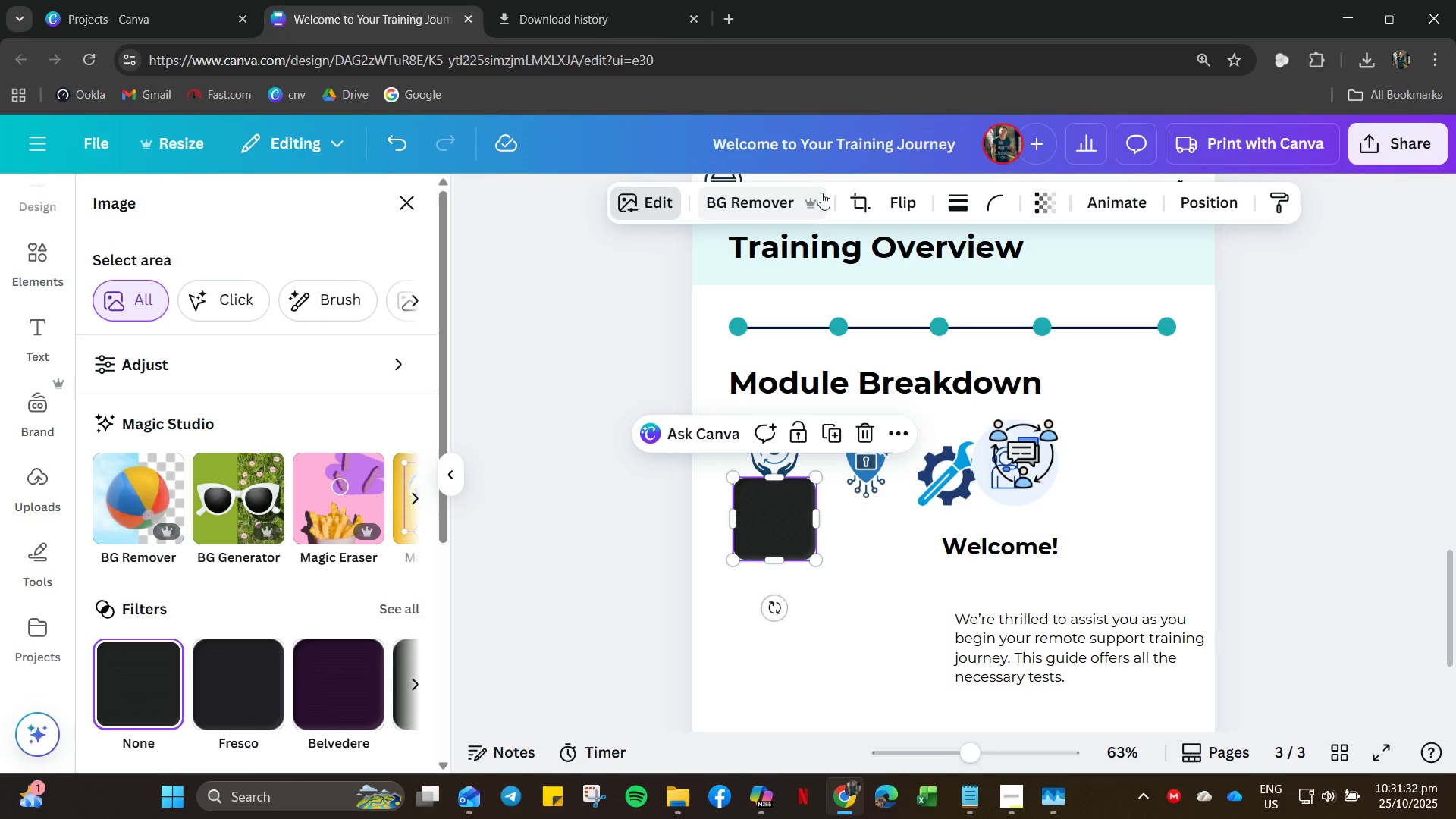 
left_click([49, 269])
 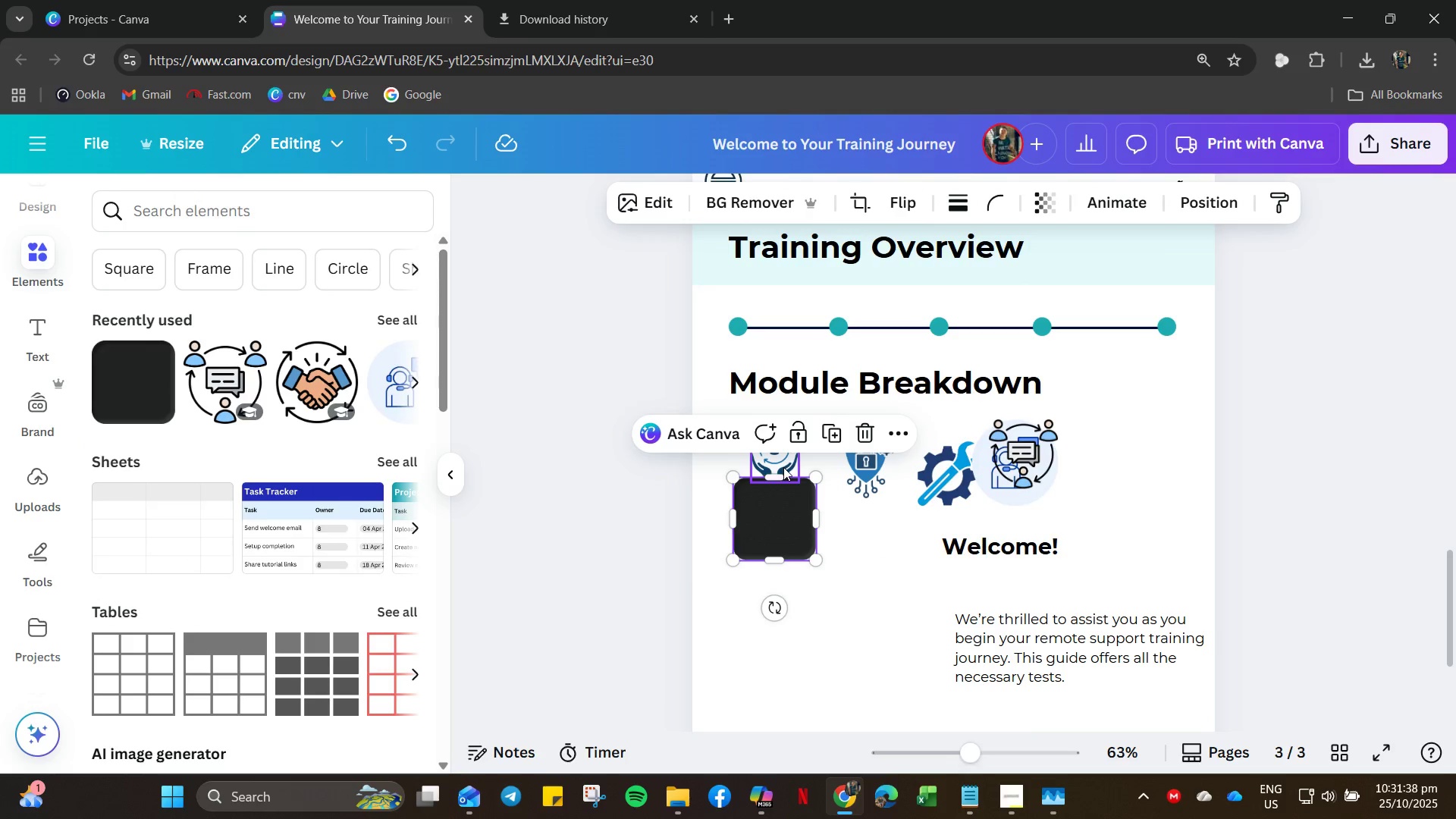 
left_click([778, 528])
 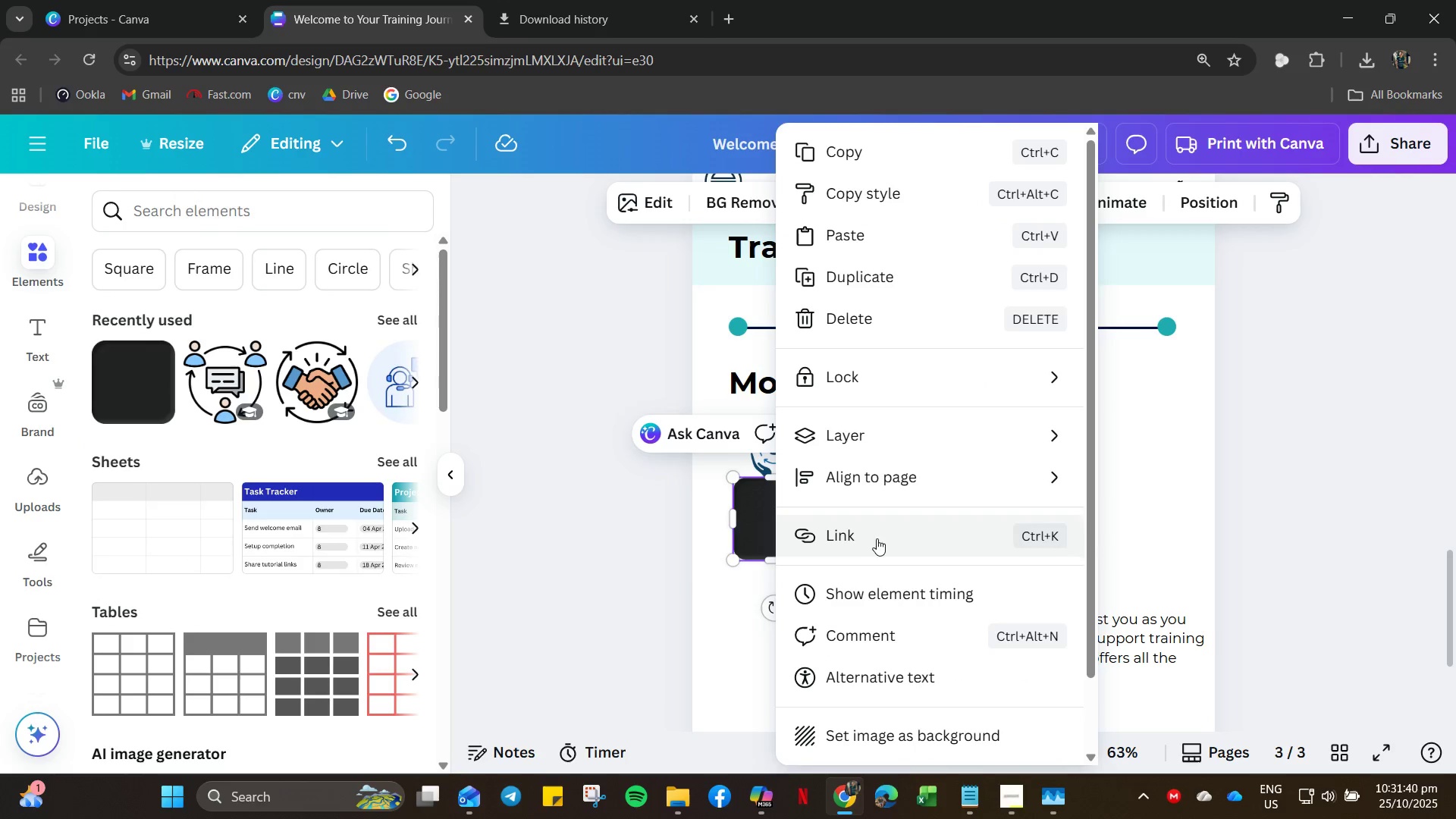 
left_click([931, 447])
 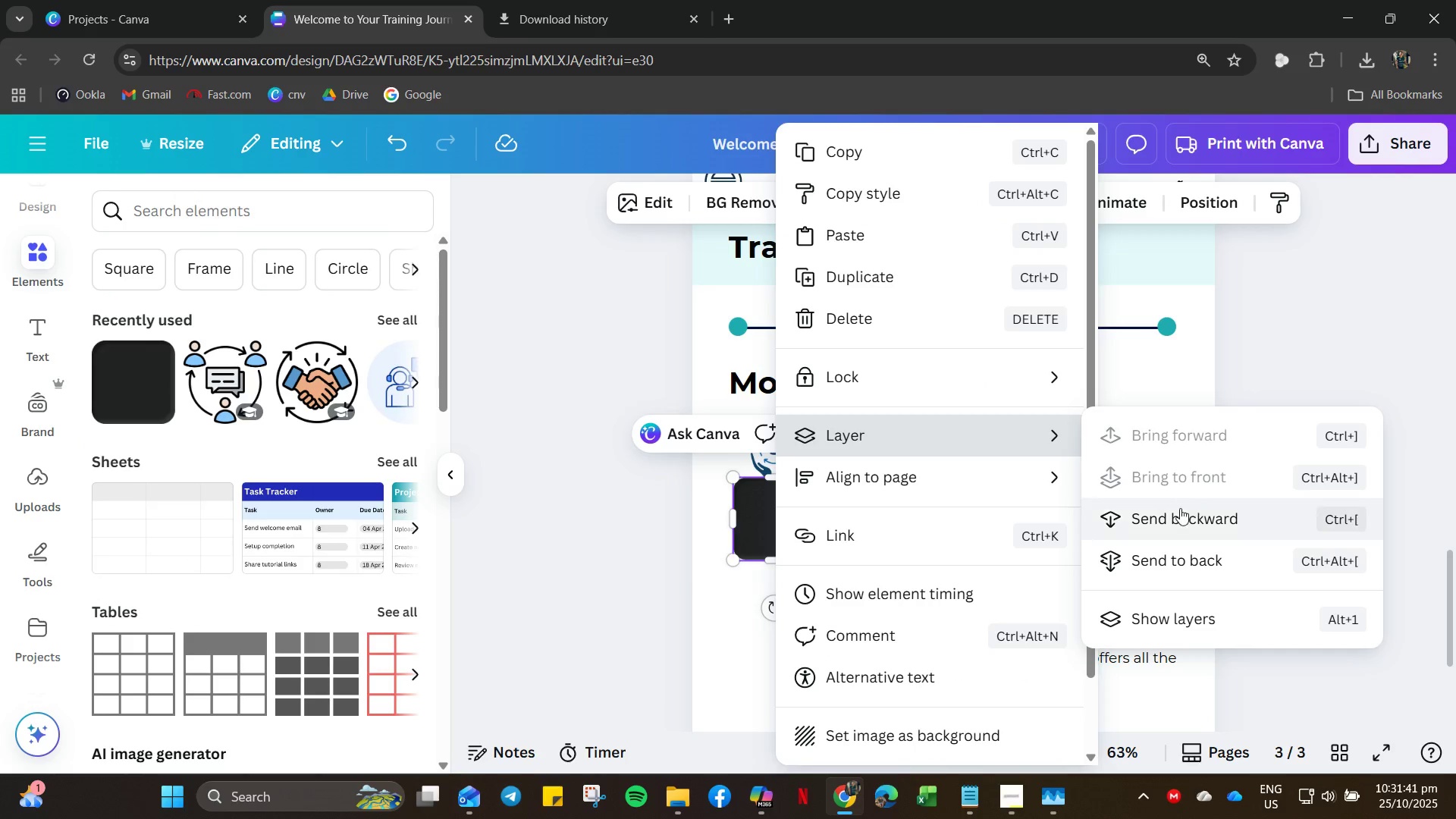 
left_click([1177, 513])
 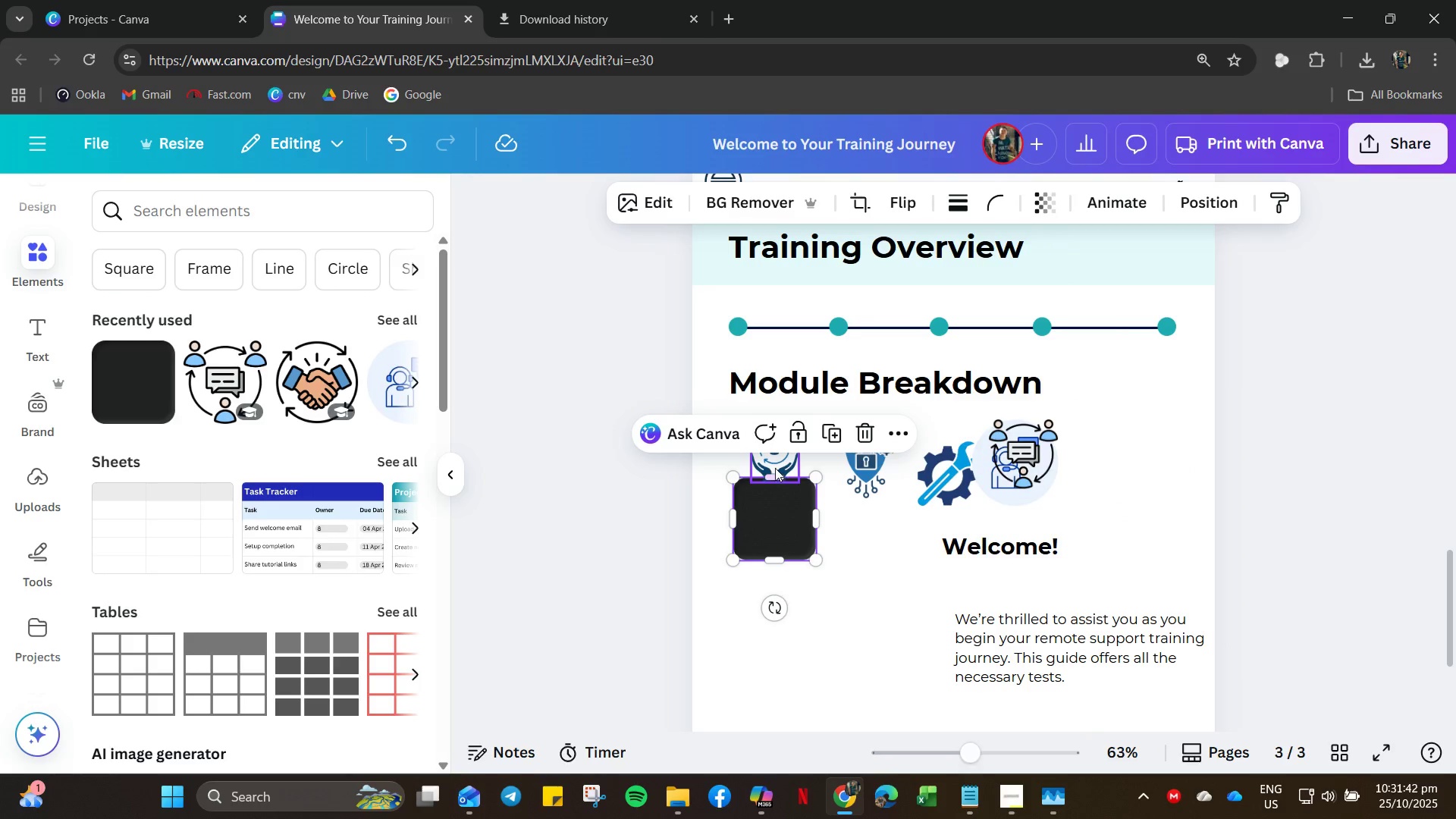 
left_click_drag(start_coordinate=[772, 465], to_coordinate=[773, 523])
 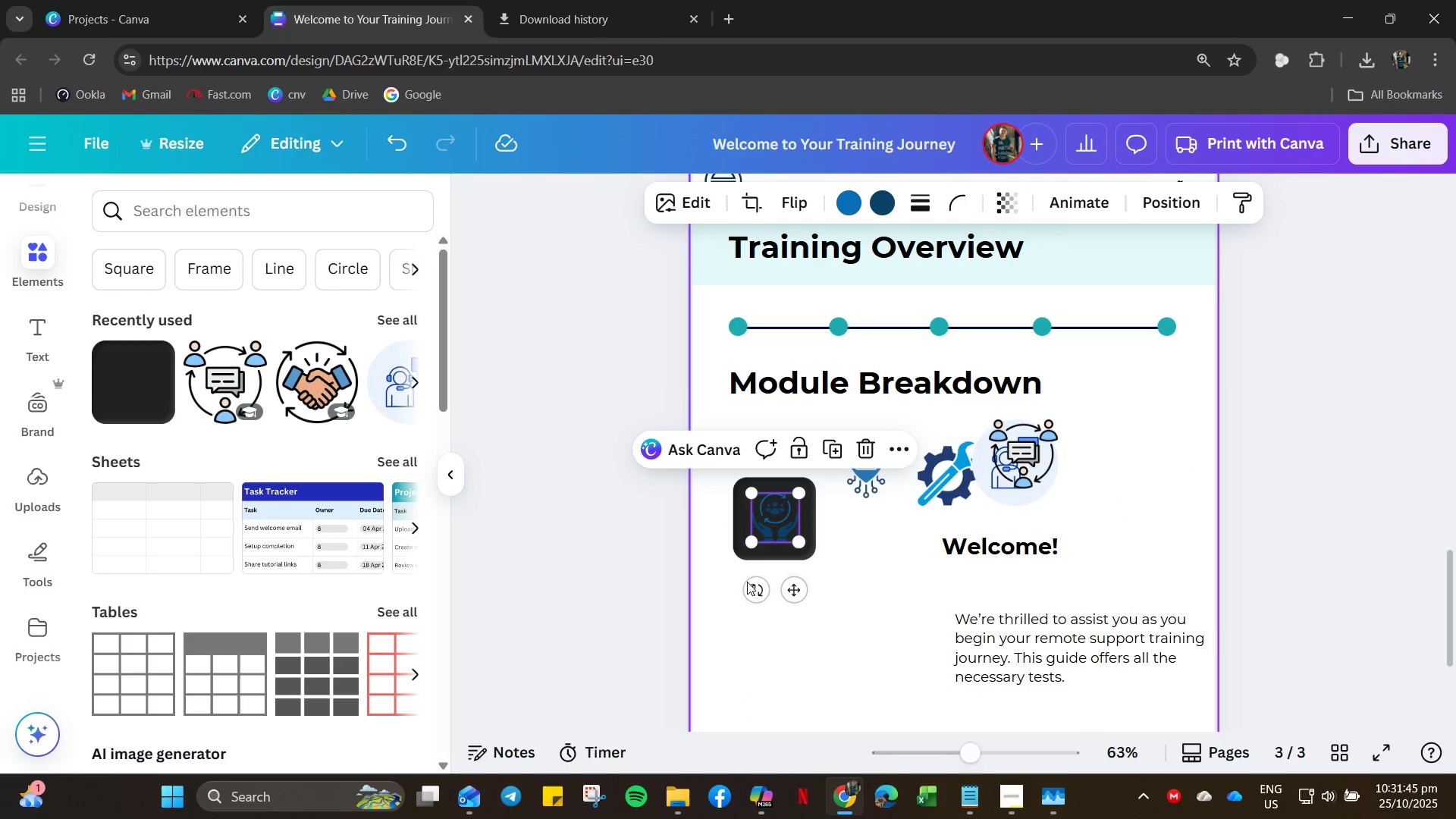 
key(Control+Z)
 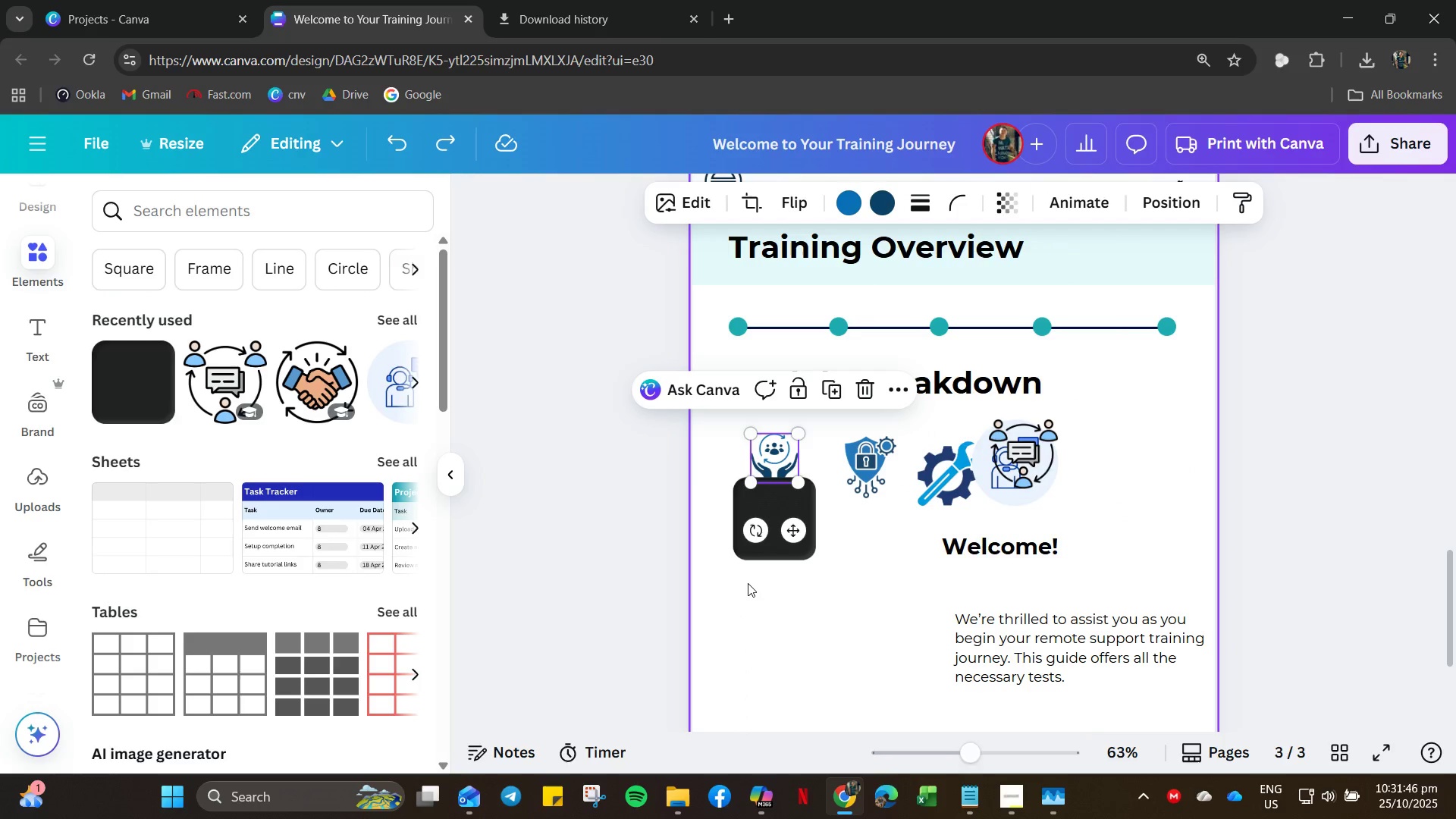 
key(Control+Z)
 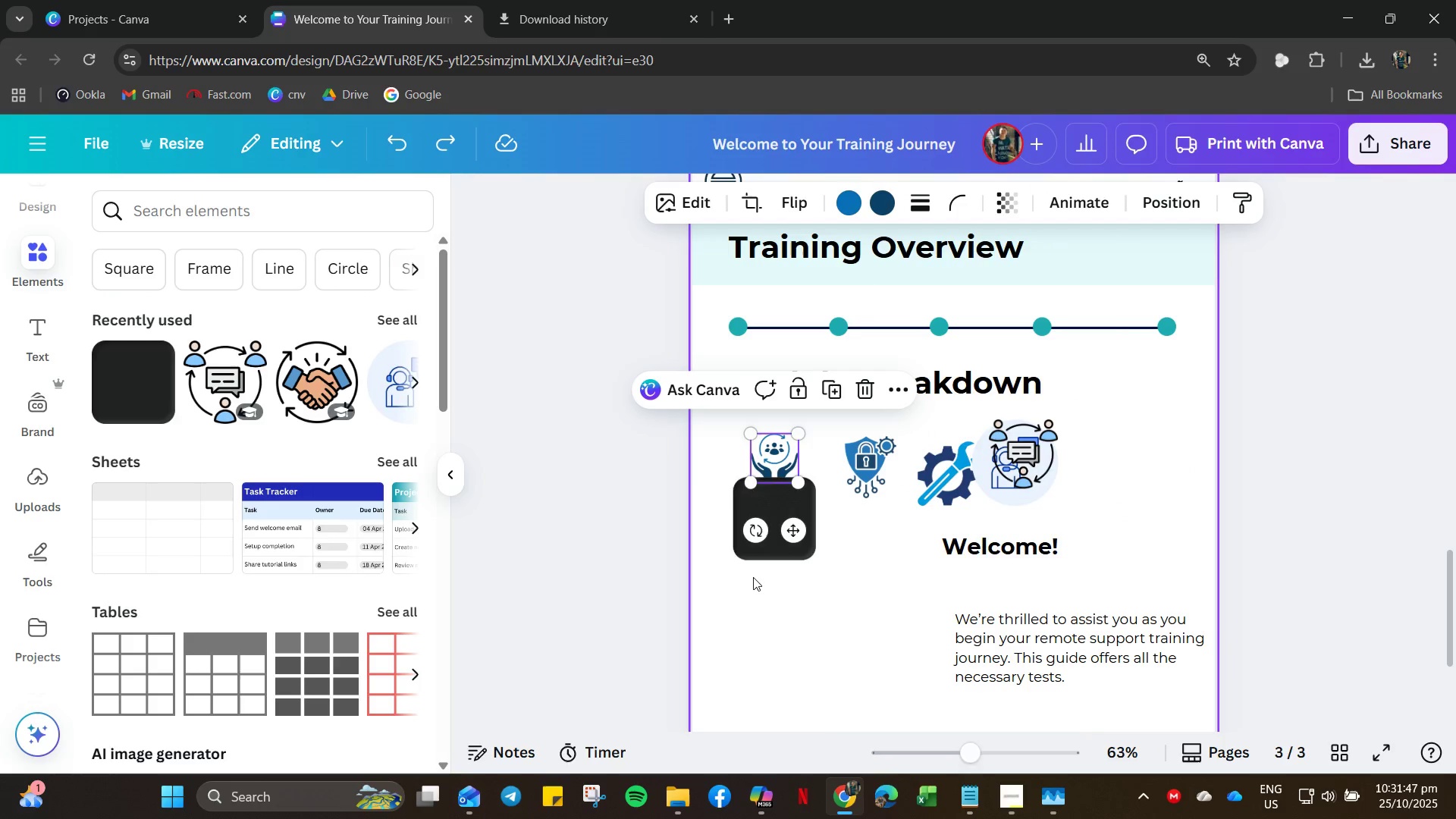 
key(Control+Z)
 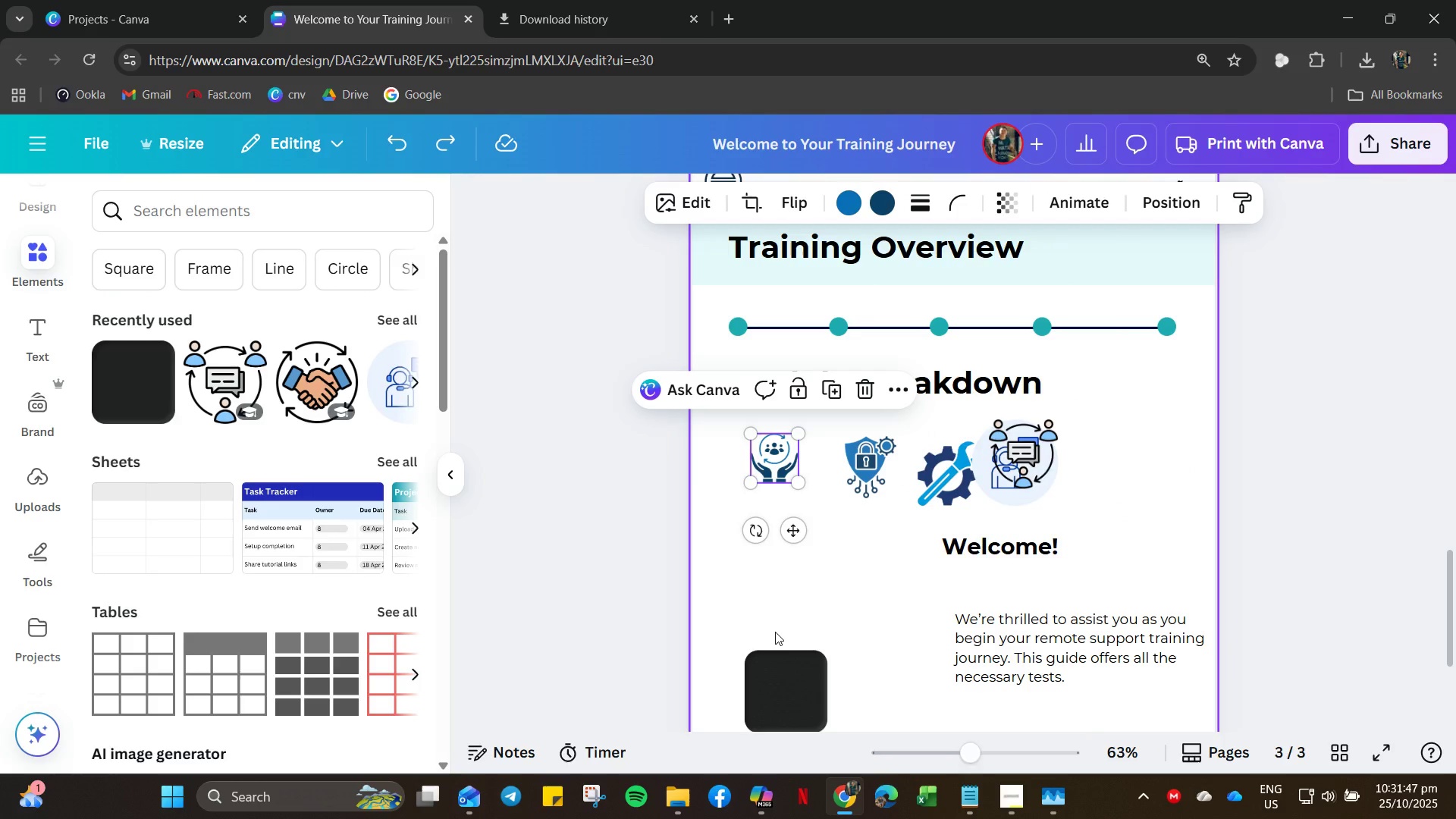 
key(Control+Z)
 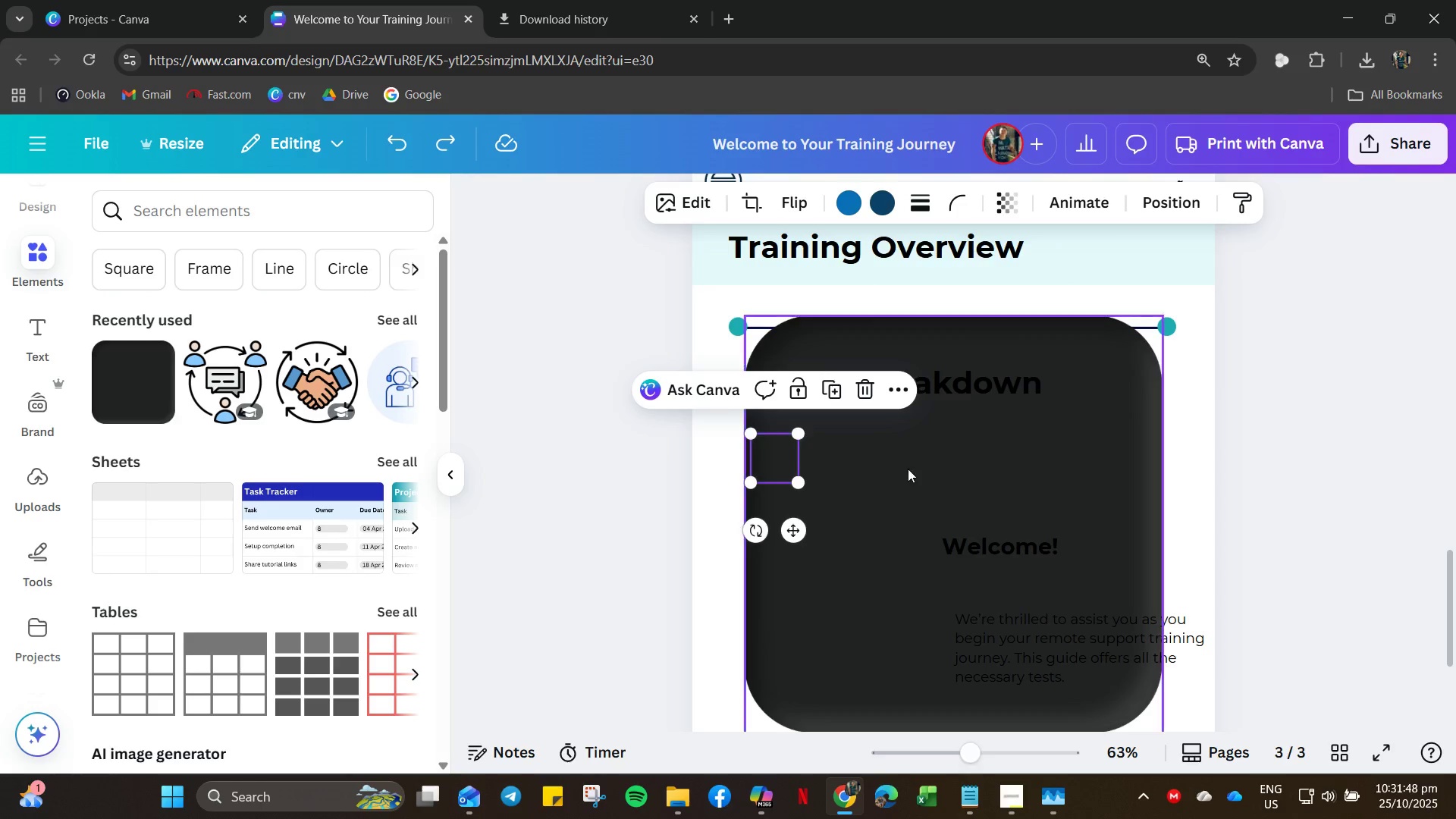 
key(Control+ControlLeft)
 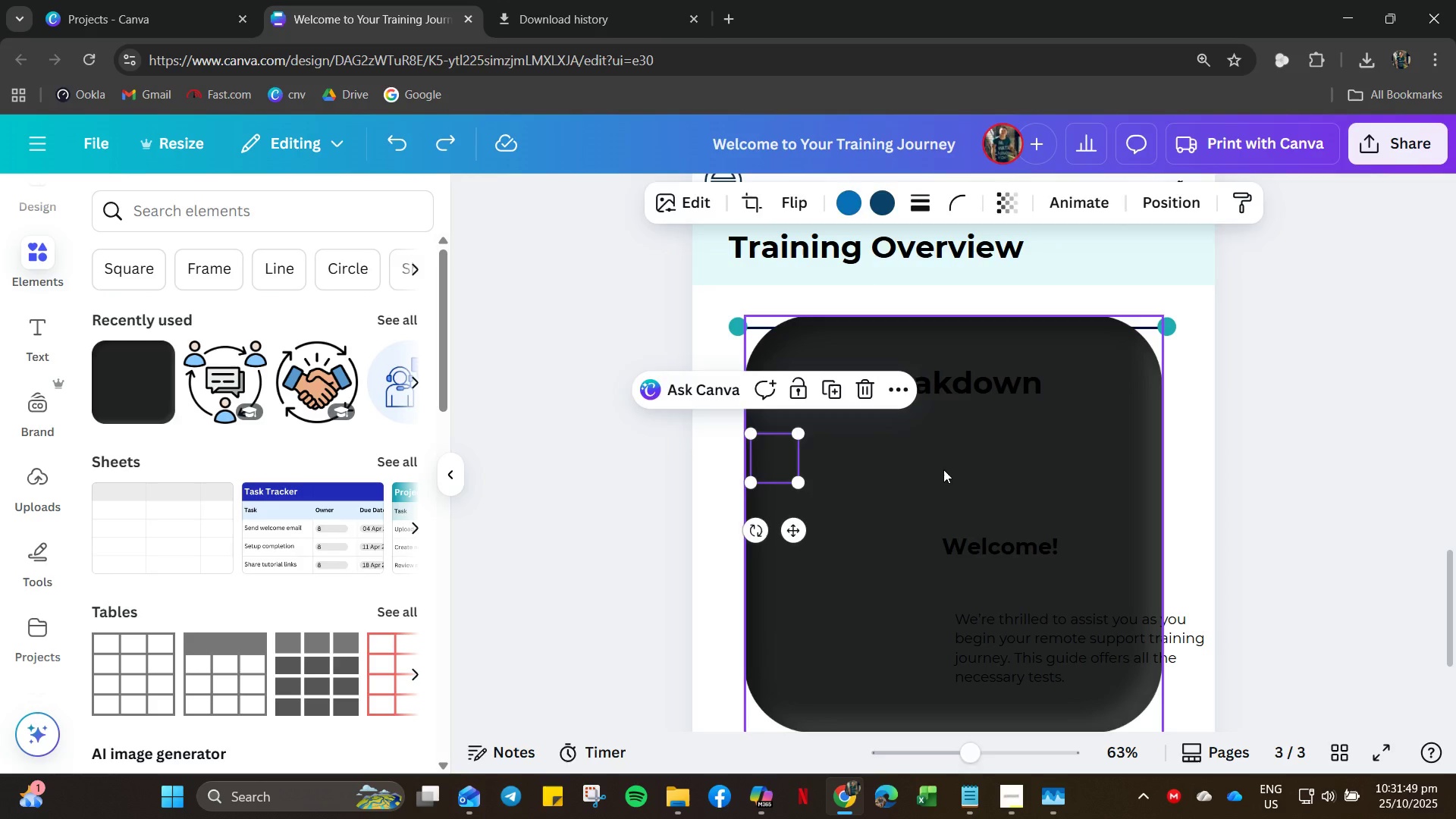 
key(Delete)
 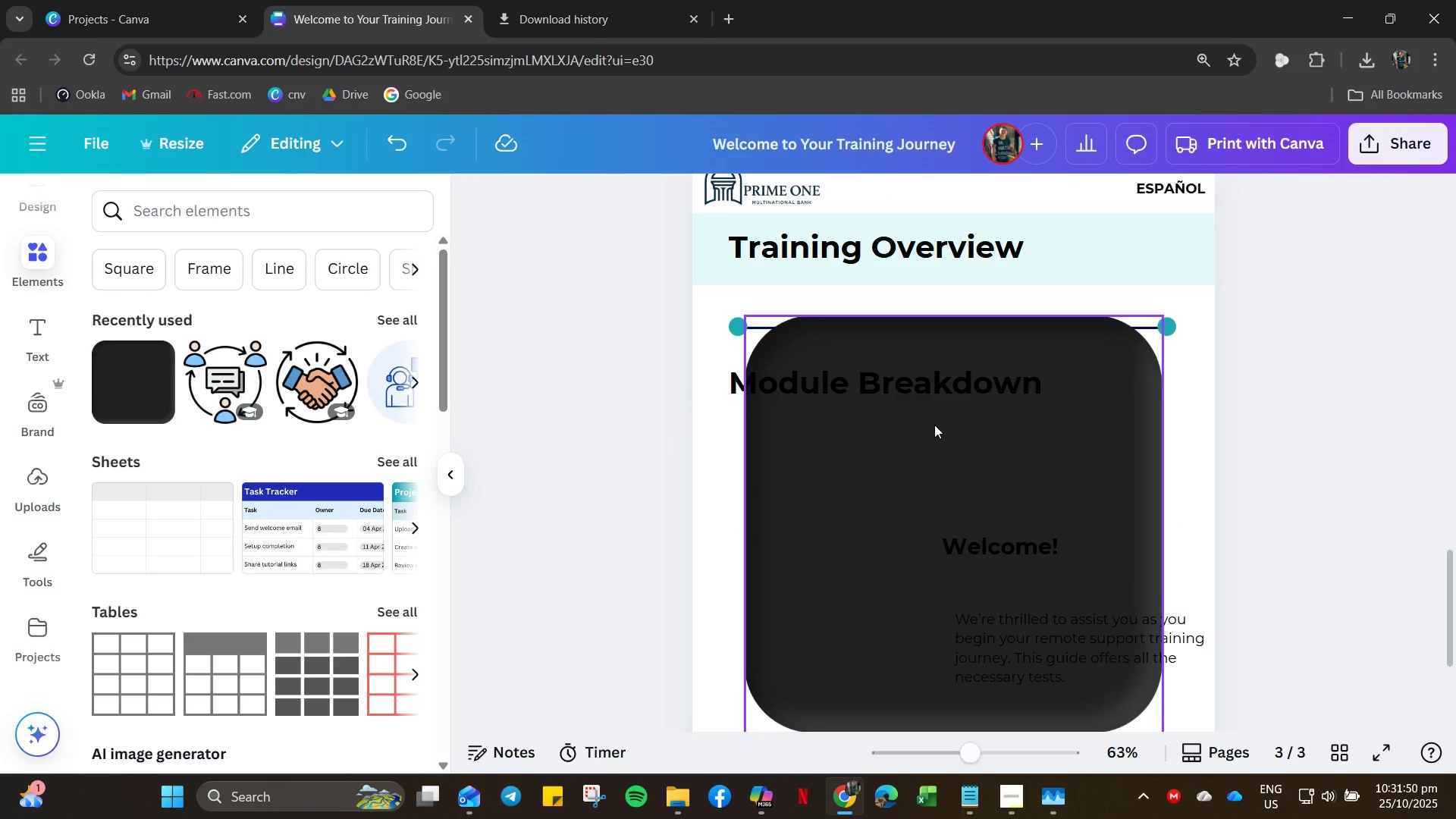 
key(Control+Z)
 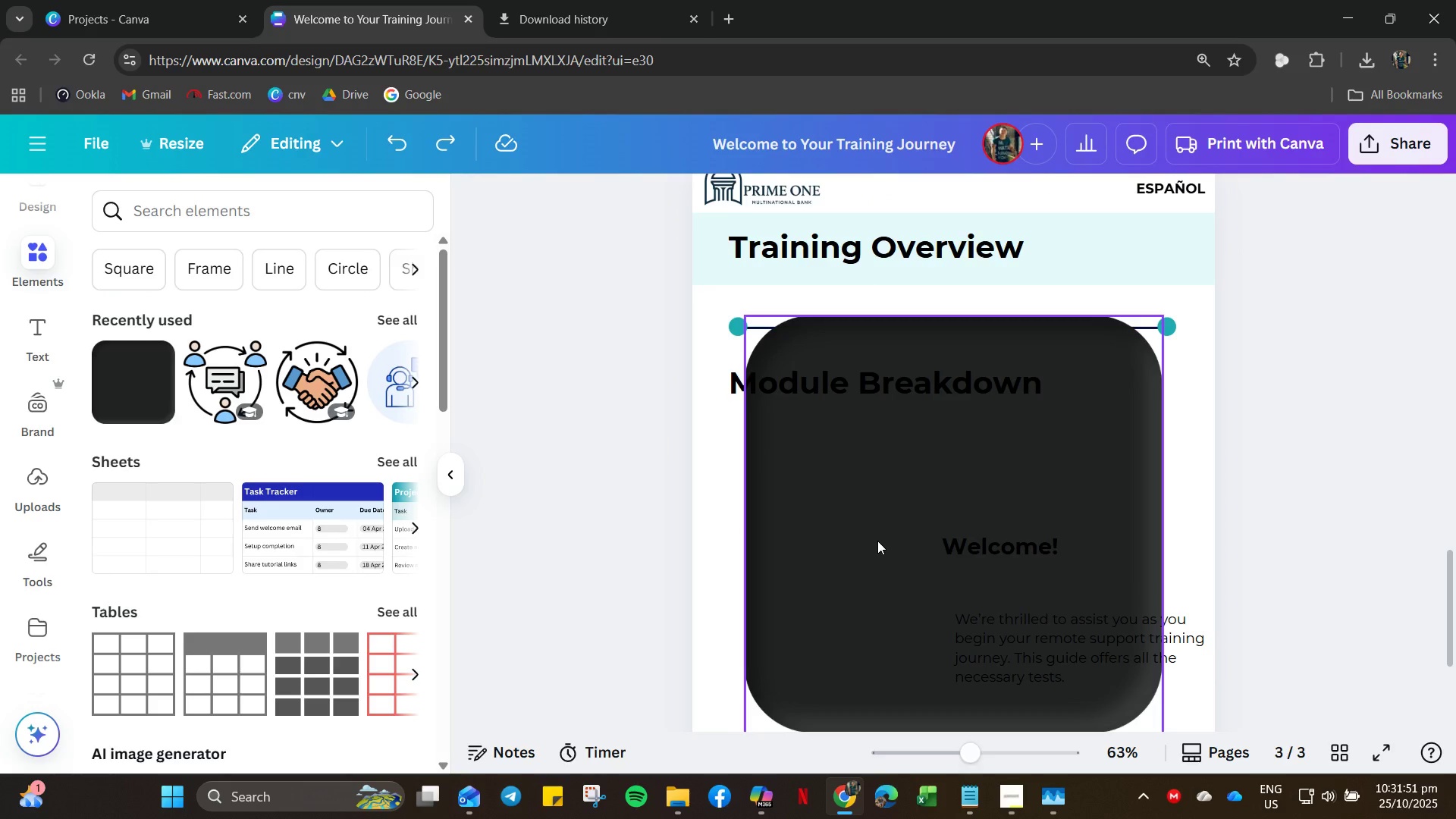 
key(Control+Z)
 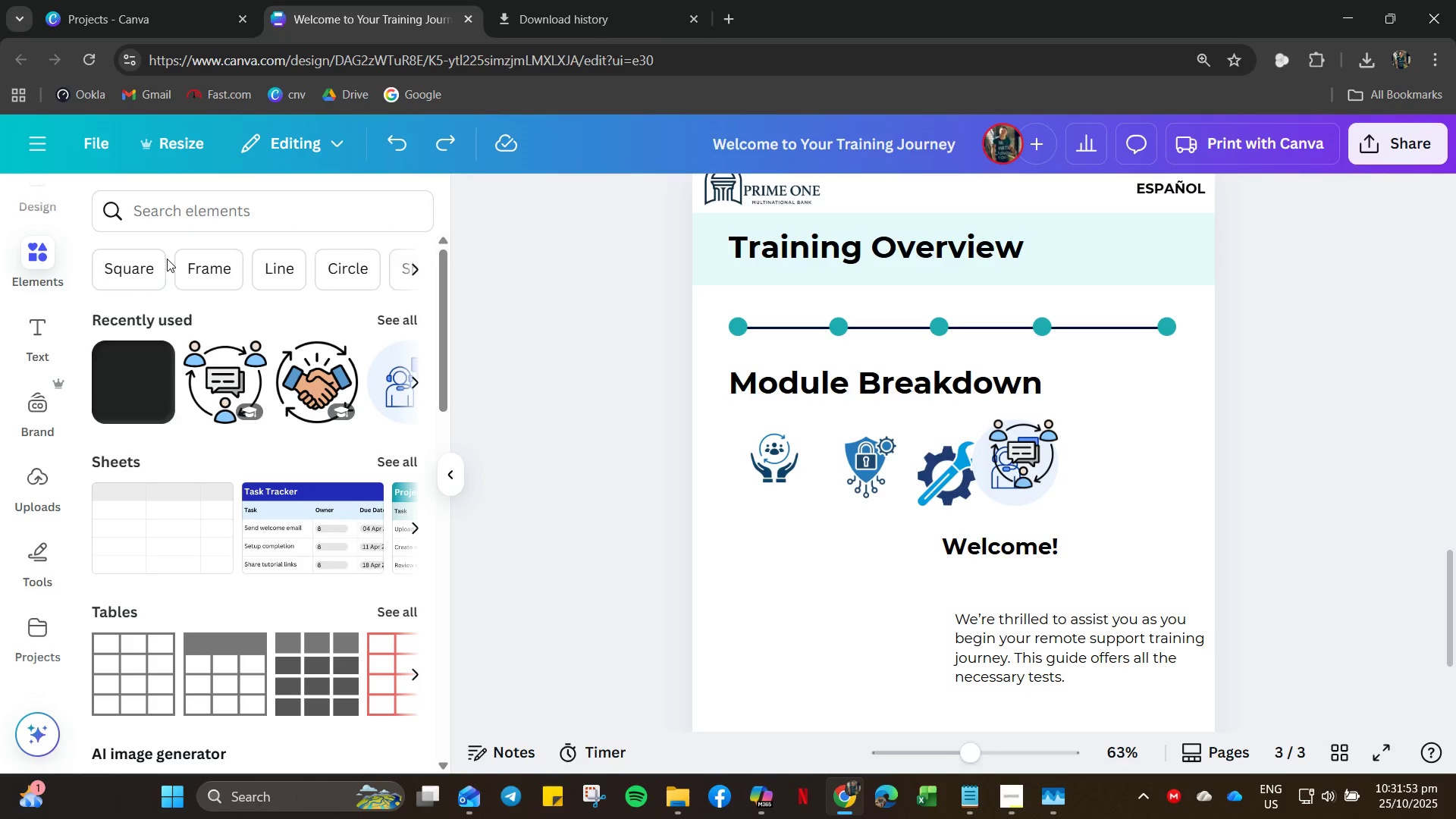 
double_click([187, 212])
 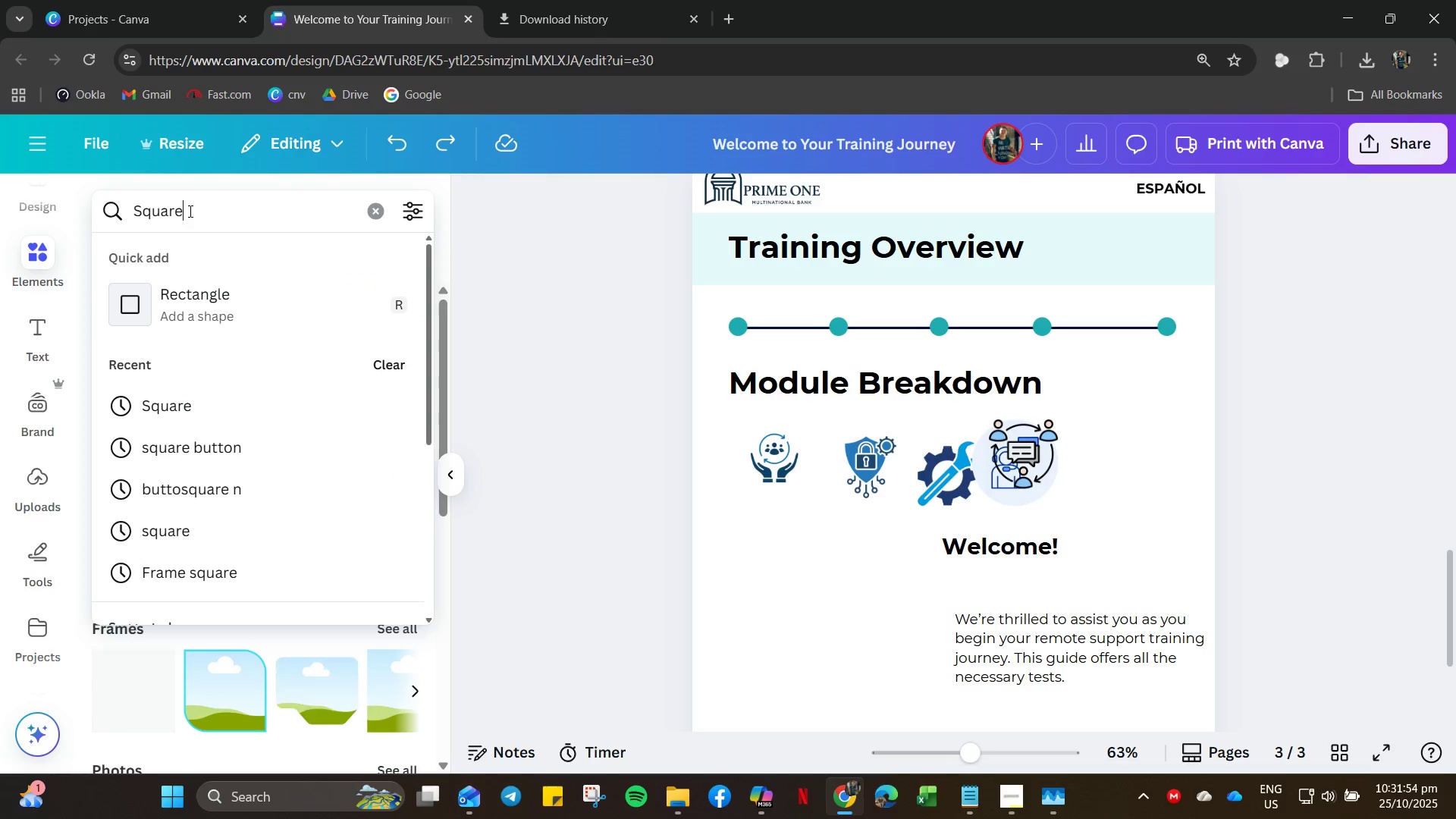 
type( wite)
 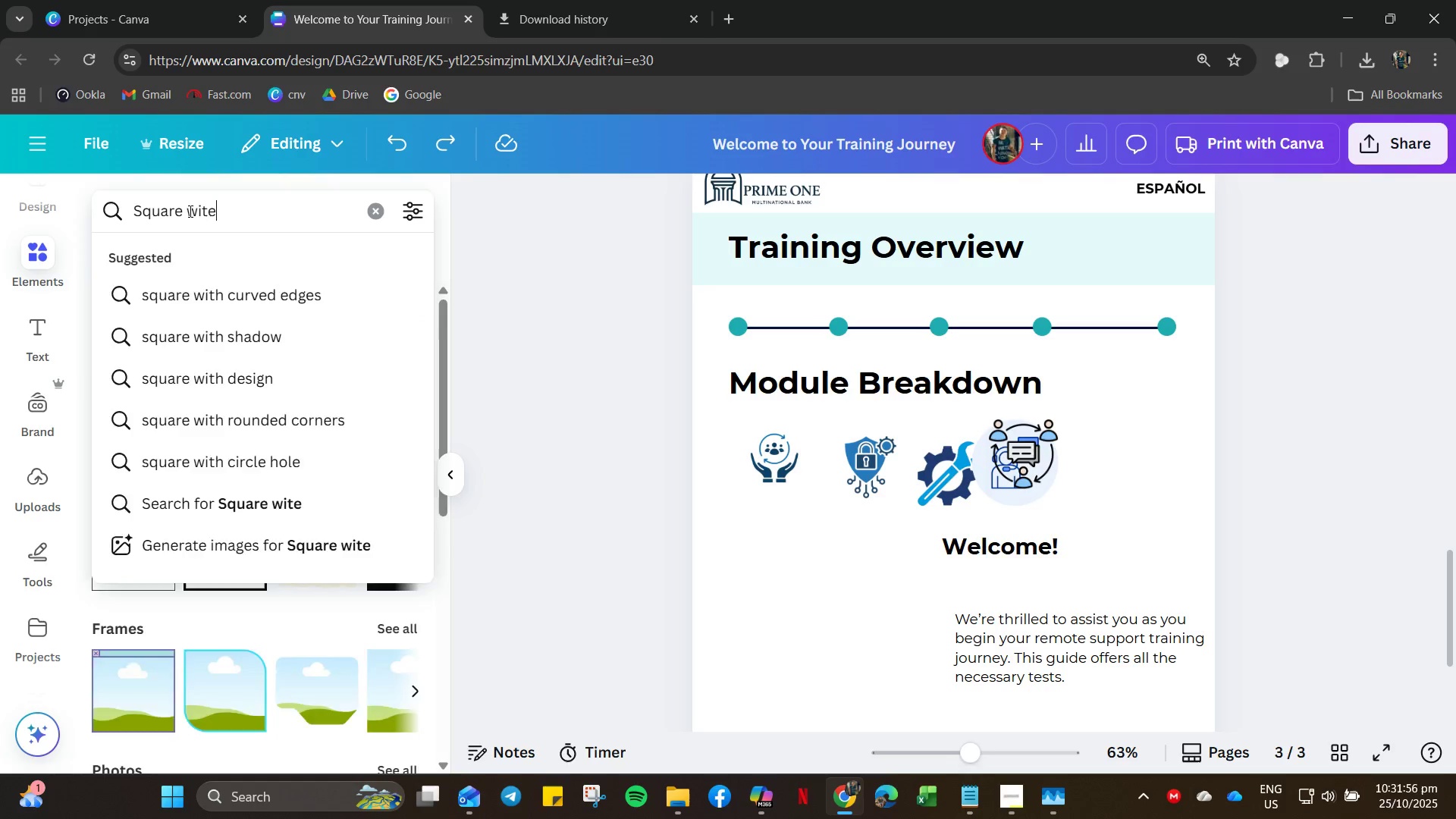 
key(Enter)
 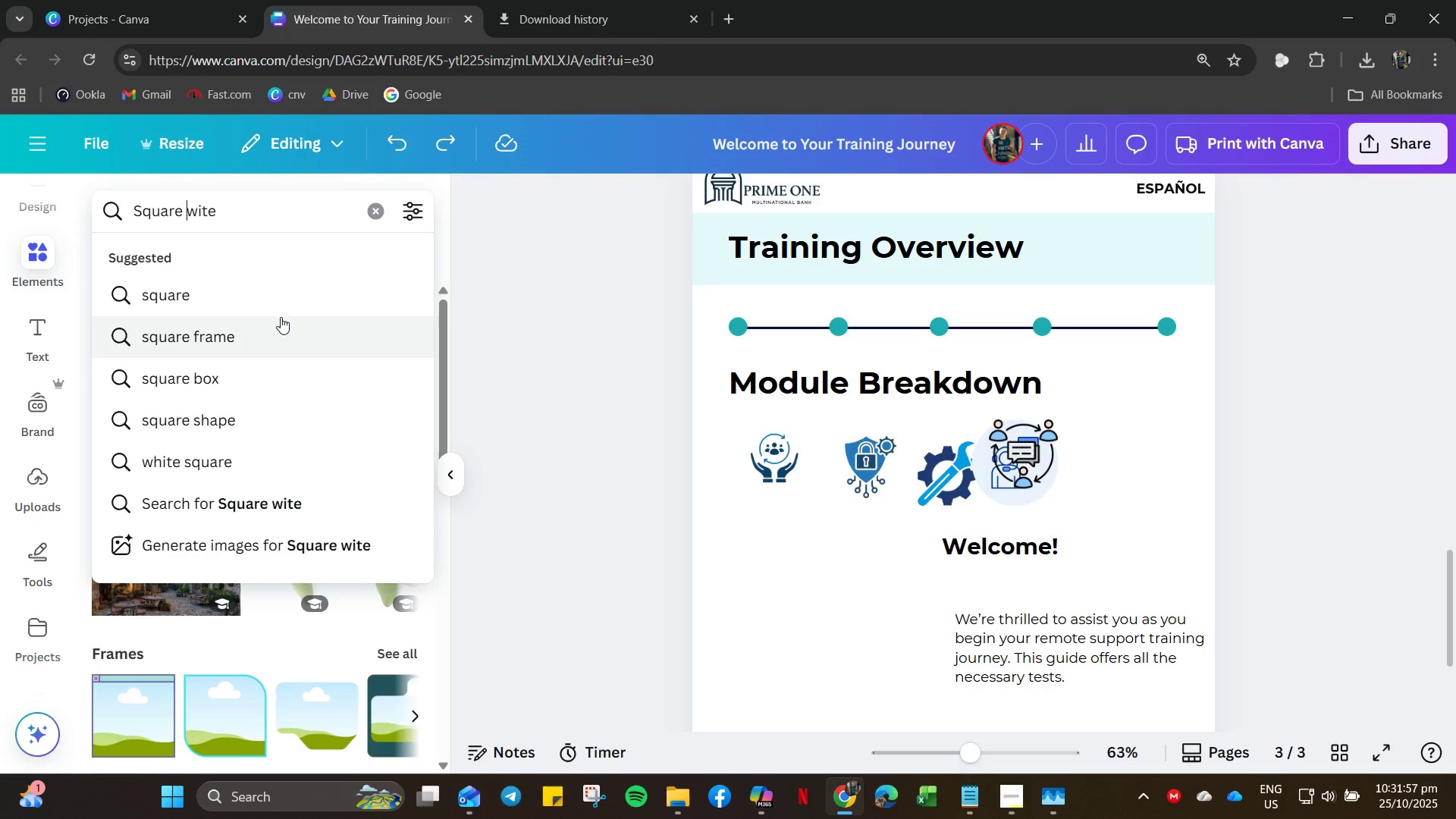 
key(ArrowRight)
 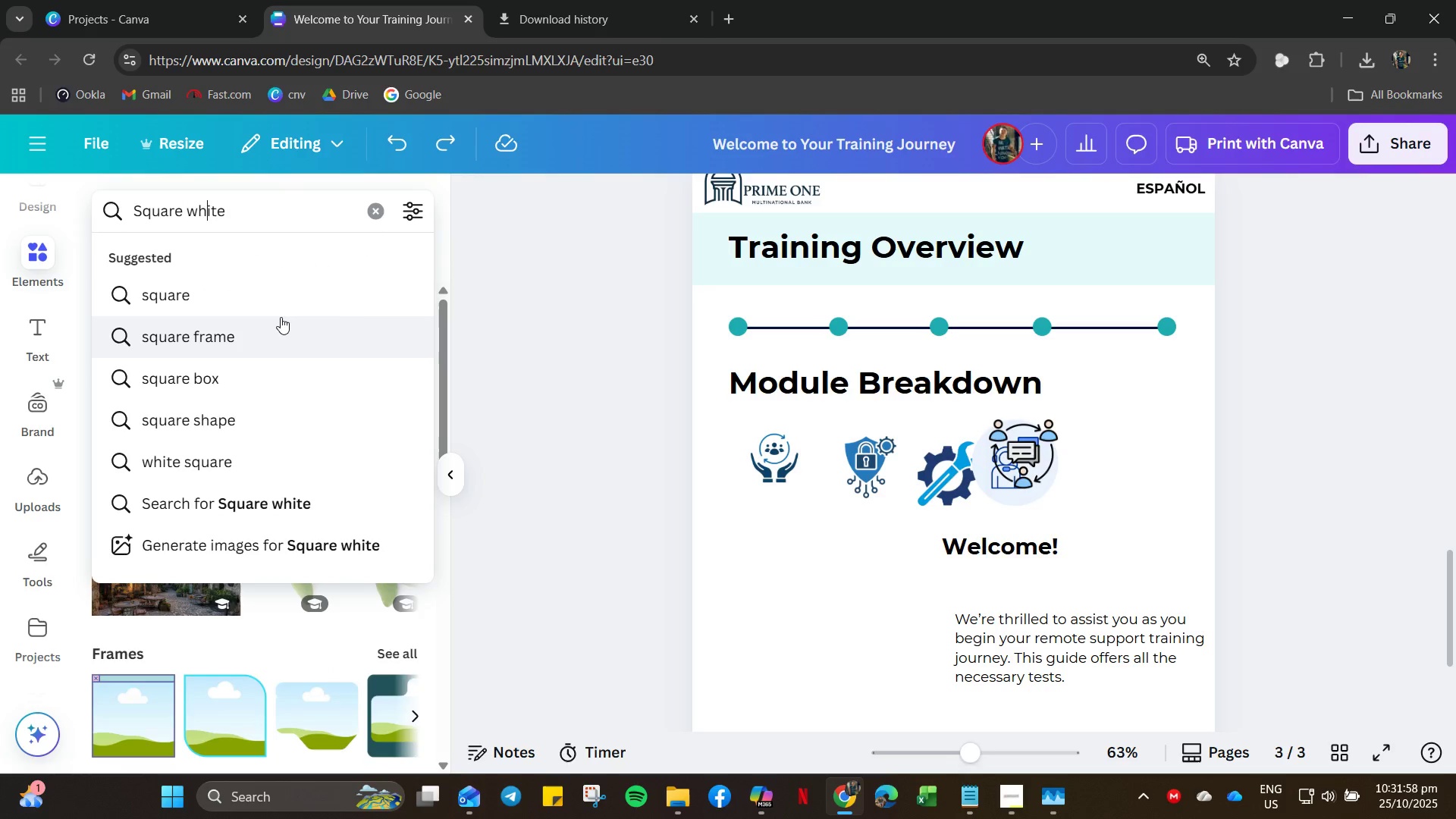 
key(H)
 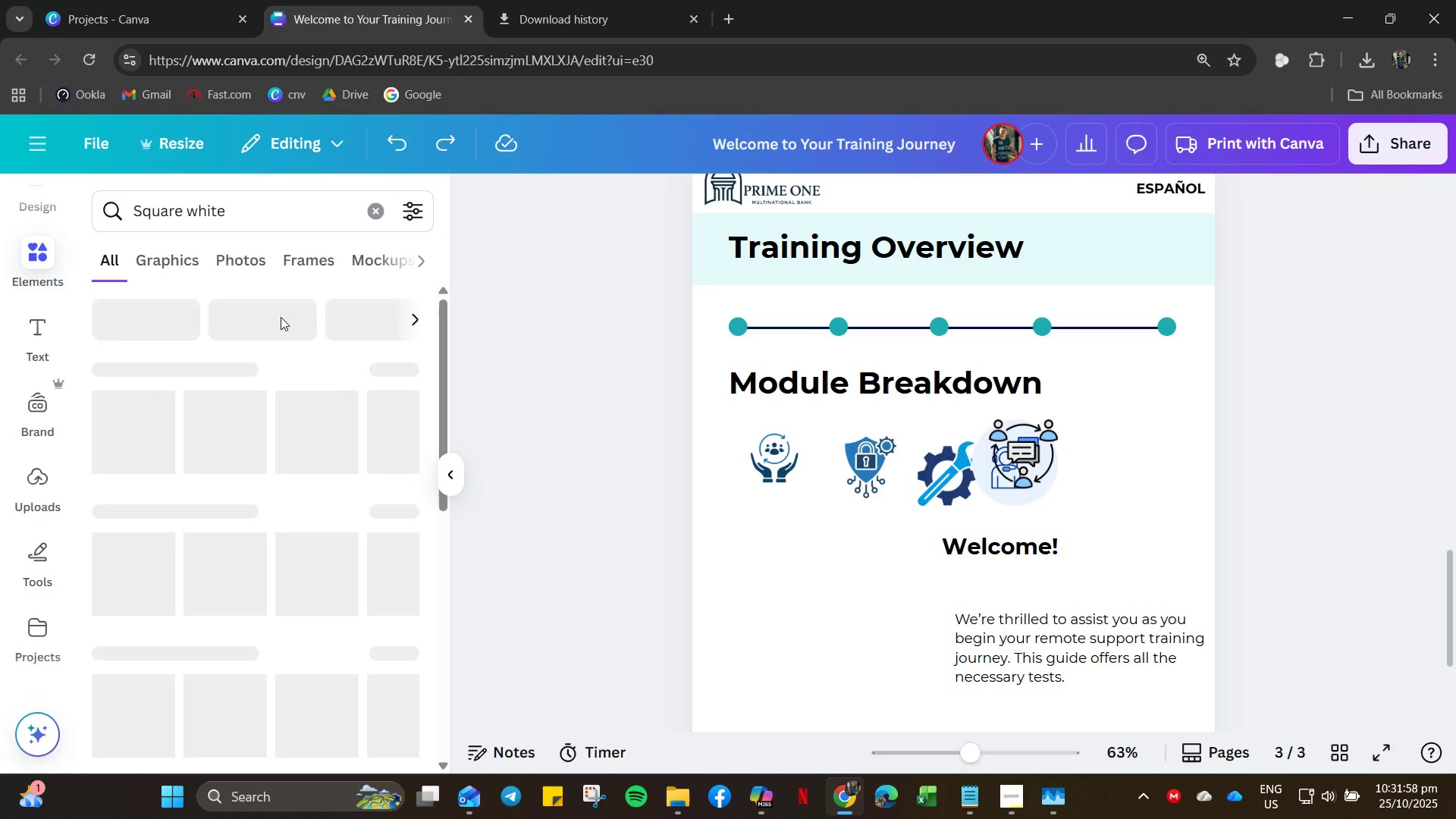 
key(Enter)
 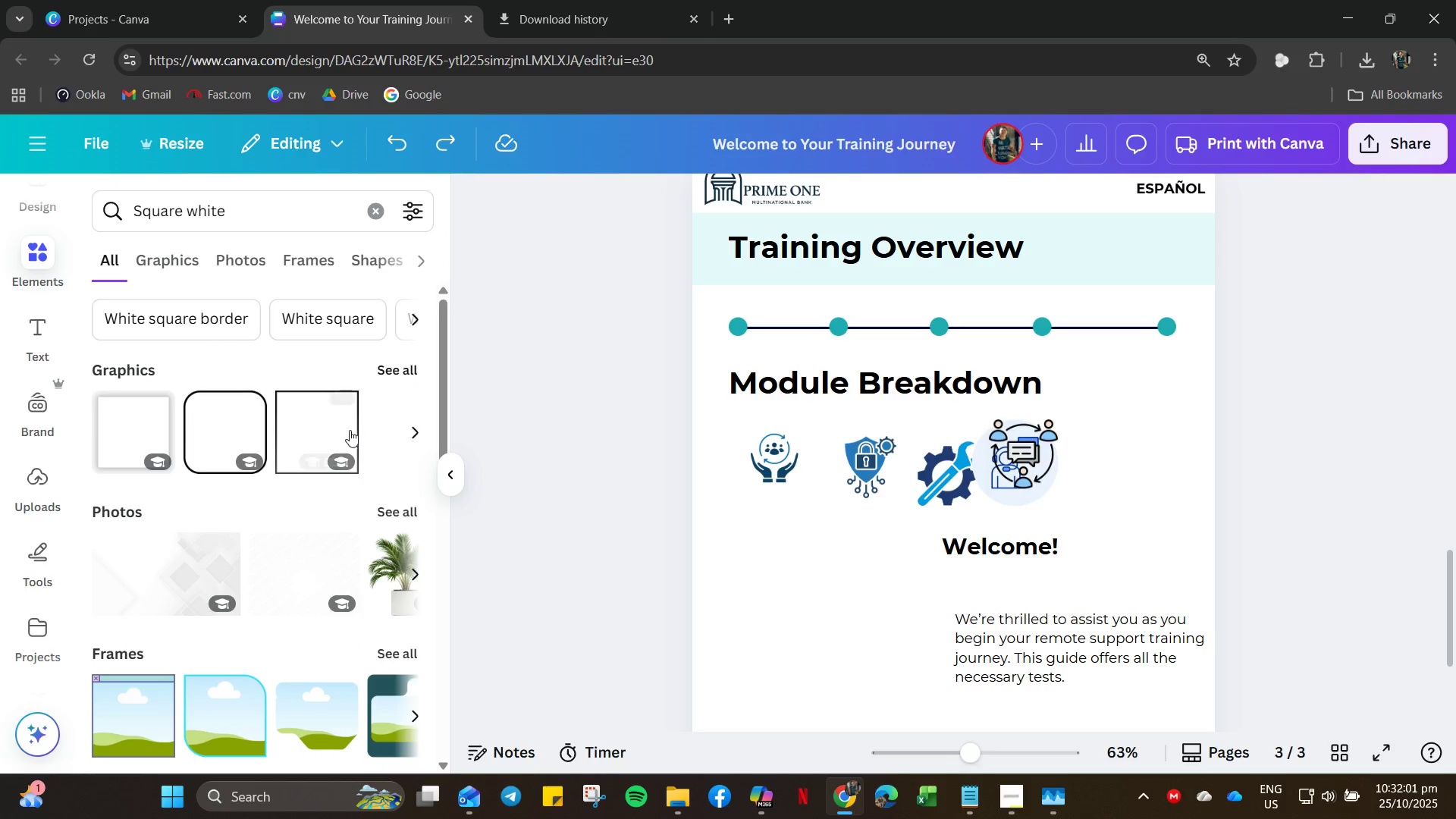 
scroll: coordinate [201, 549], scroll_direction: down, amount: 5.0
 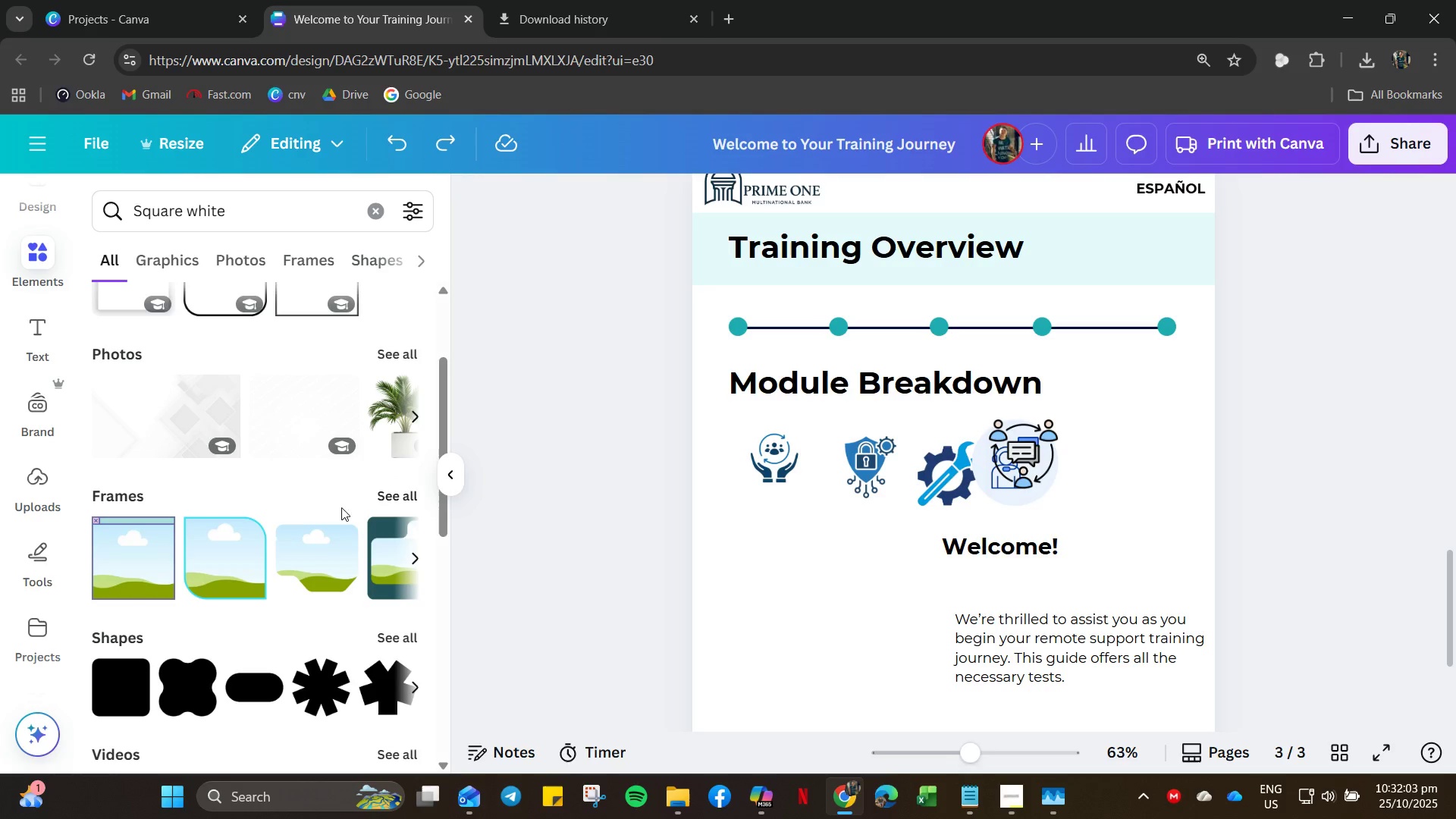 
scroll: coordinate [380, 352], scroll_direction: up, amount: 8.0
 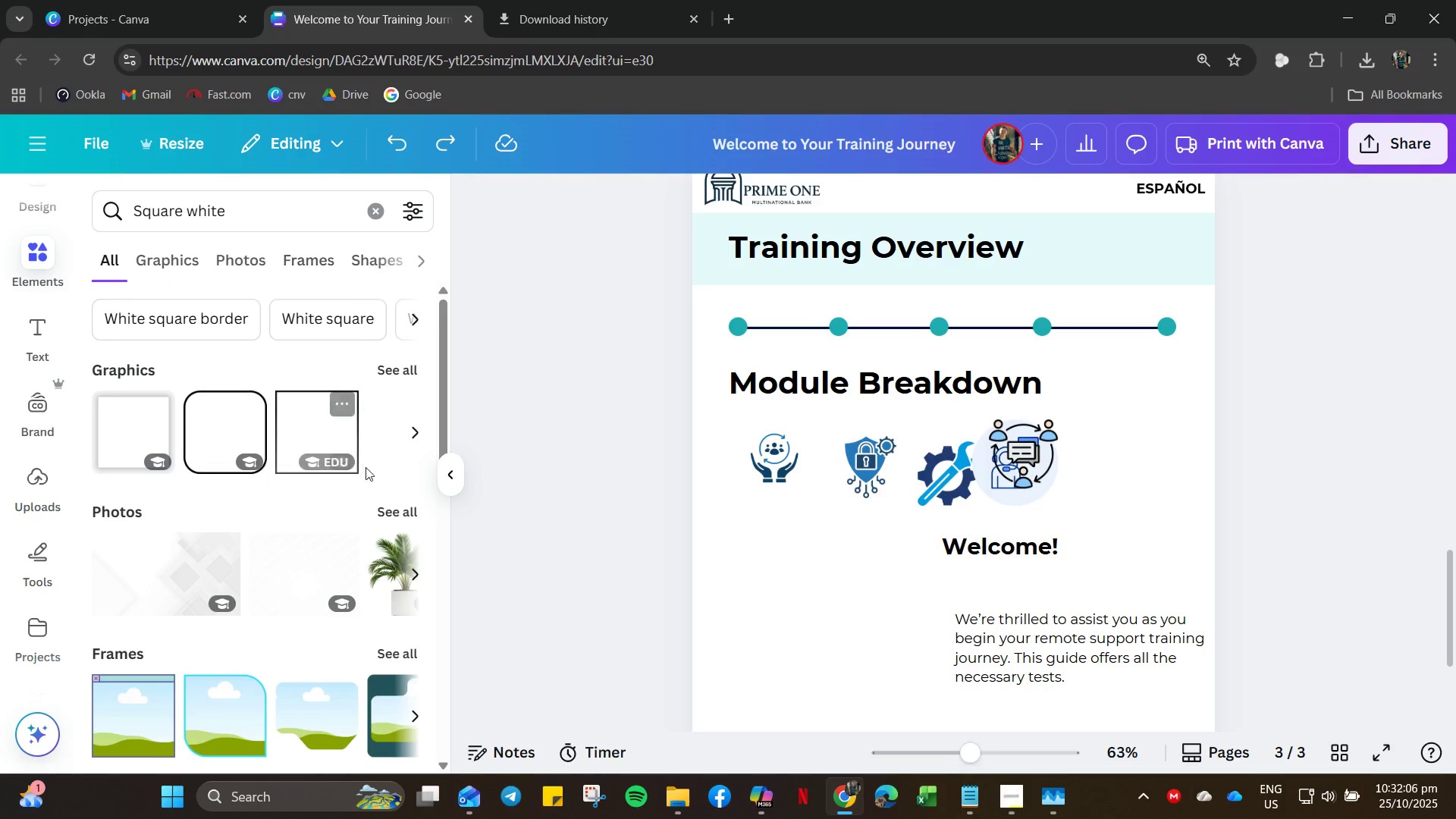 
left_click([402, 373])
 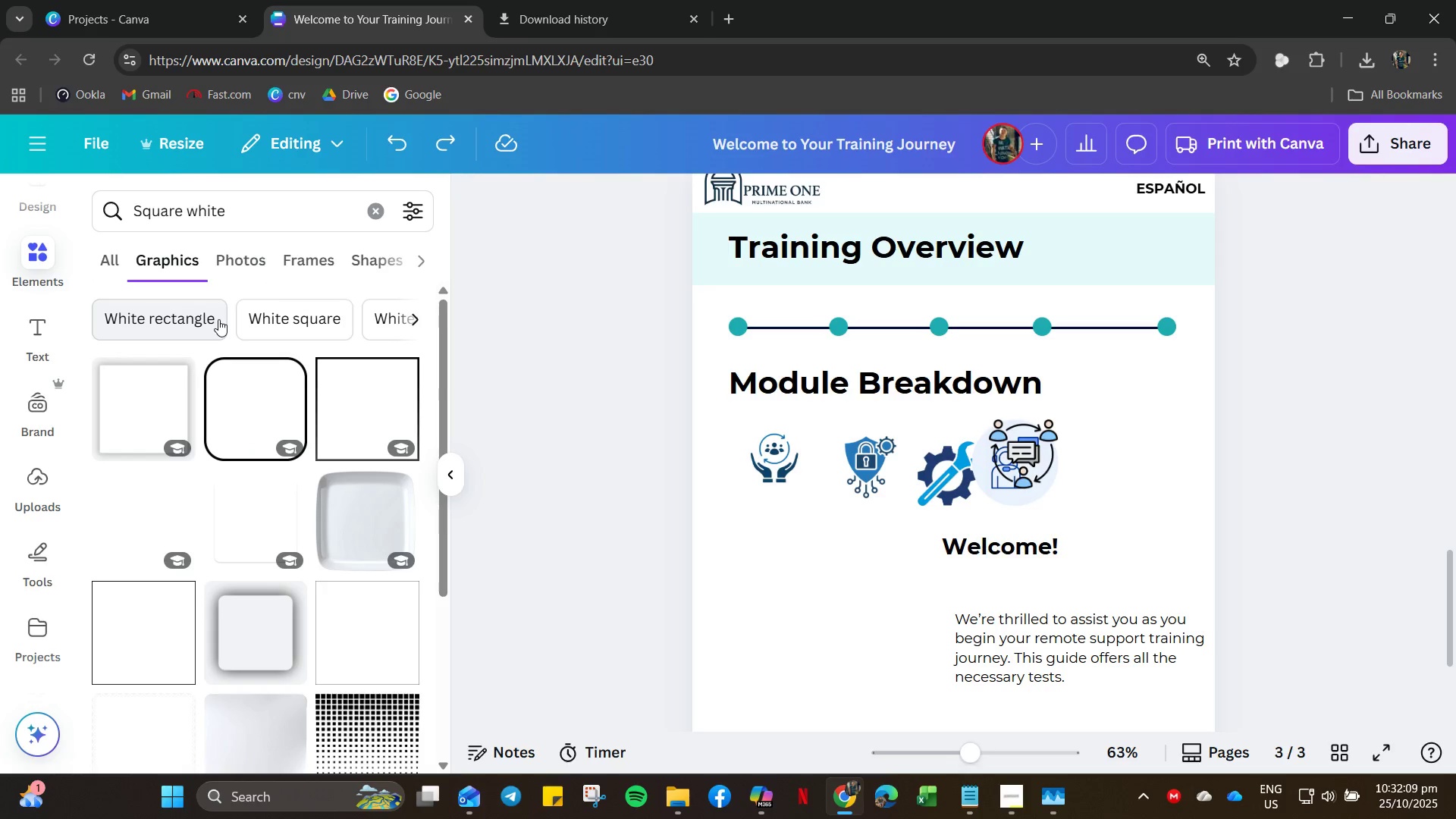 
left_click([303, 249])
 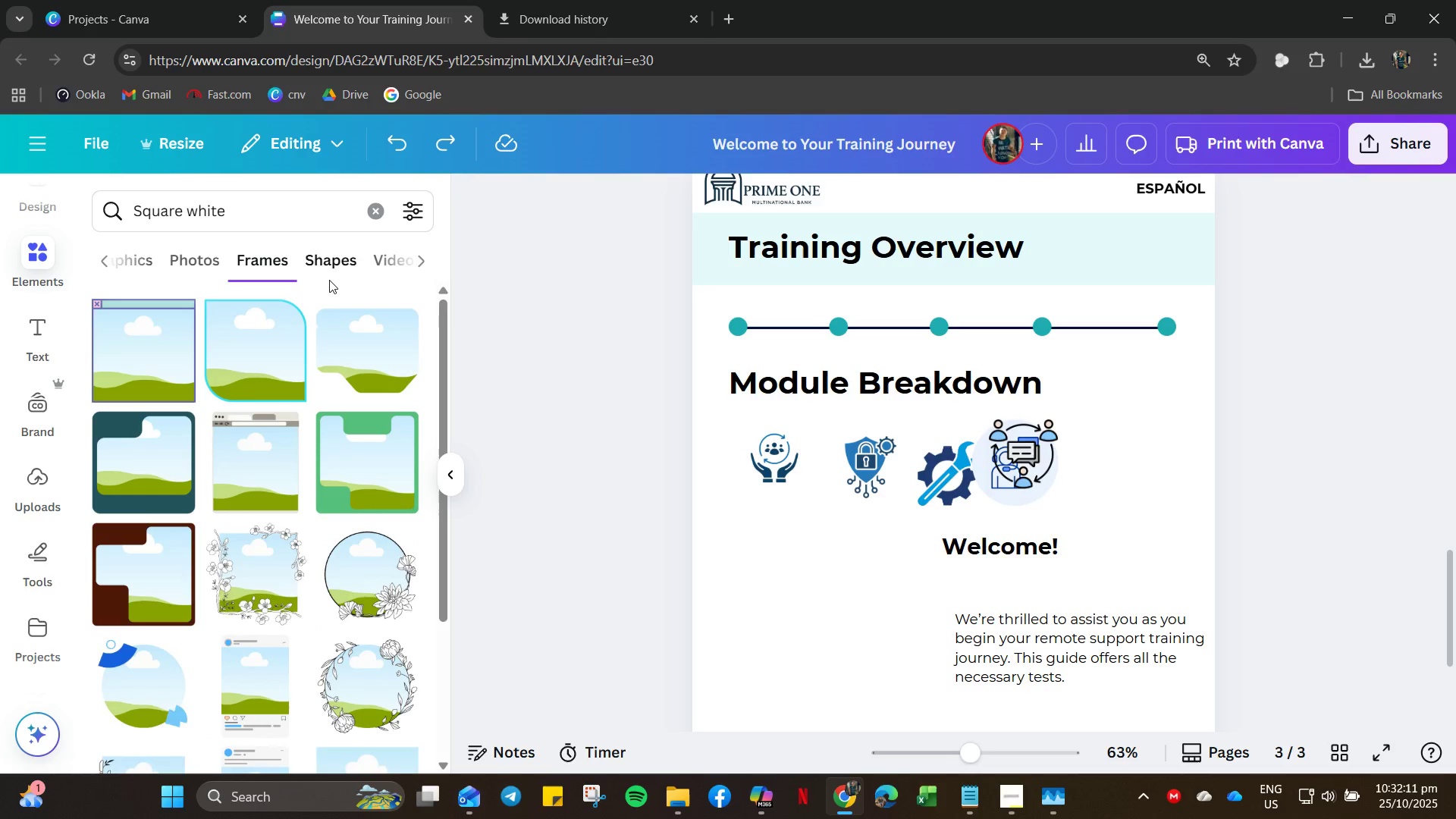 
scroll: coordinate [157, 541], scroll_direction: down, amount: 30.0
 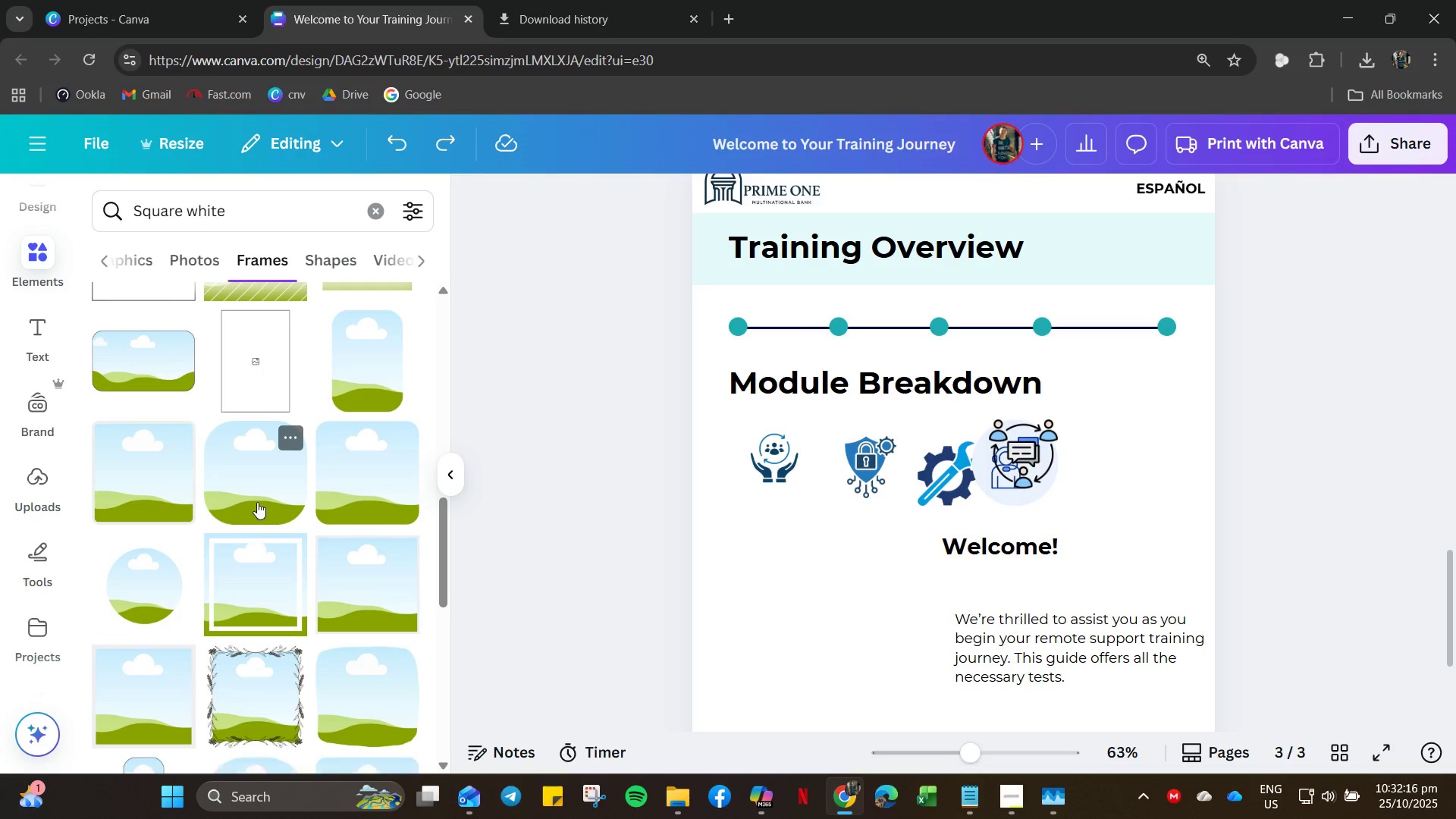 
left_click([259, 499])
 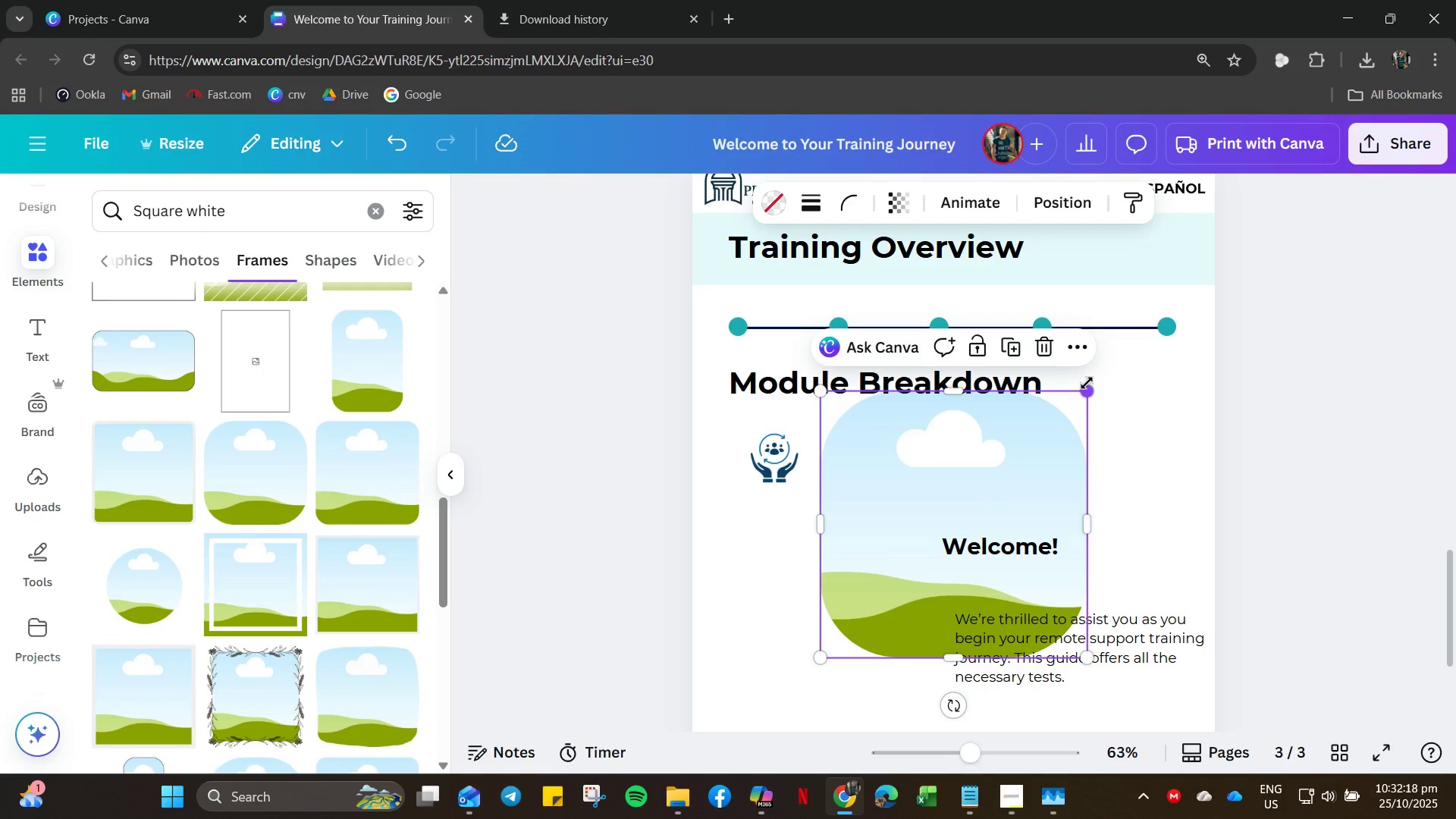 
left_click_drag(start_coordinate=[1087, 391], to_coordinate=[921, 526])
 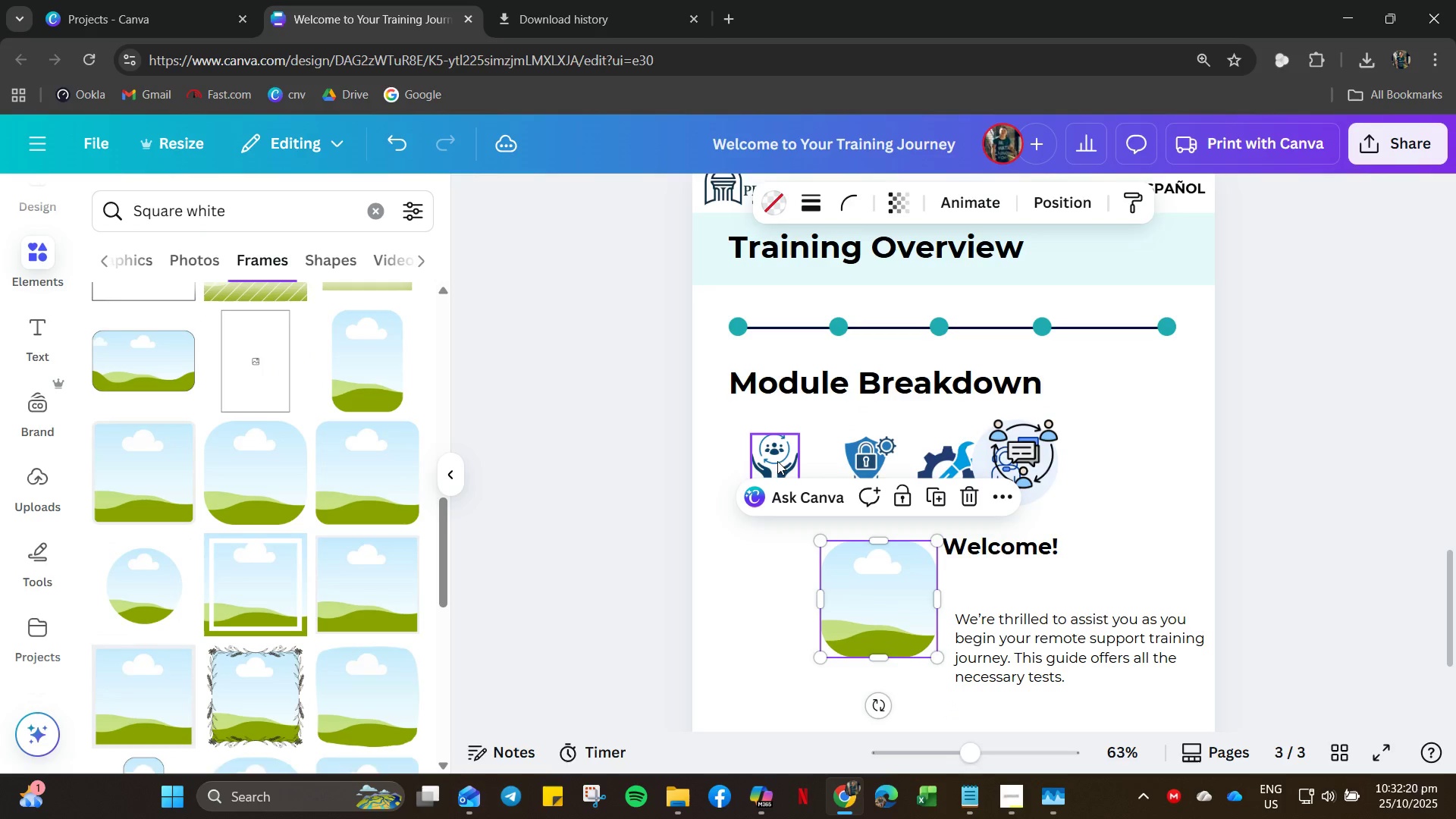 
left_click_drag(start_coordinate=[780, 461], to_coordinate=[884, 603])
 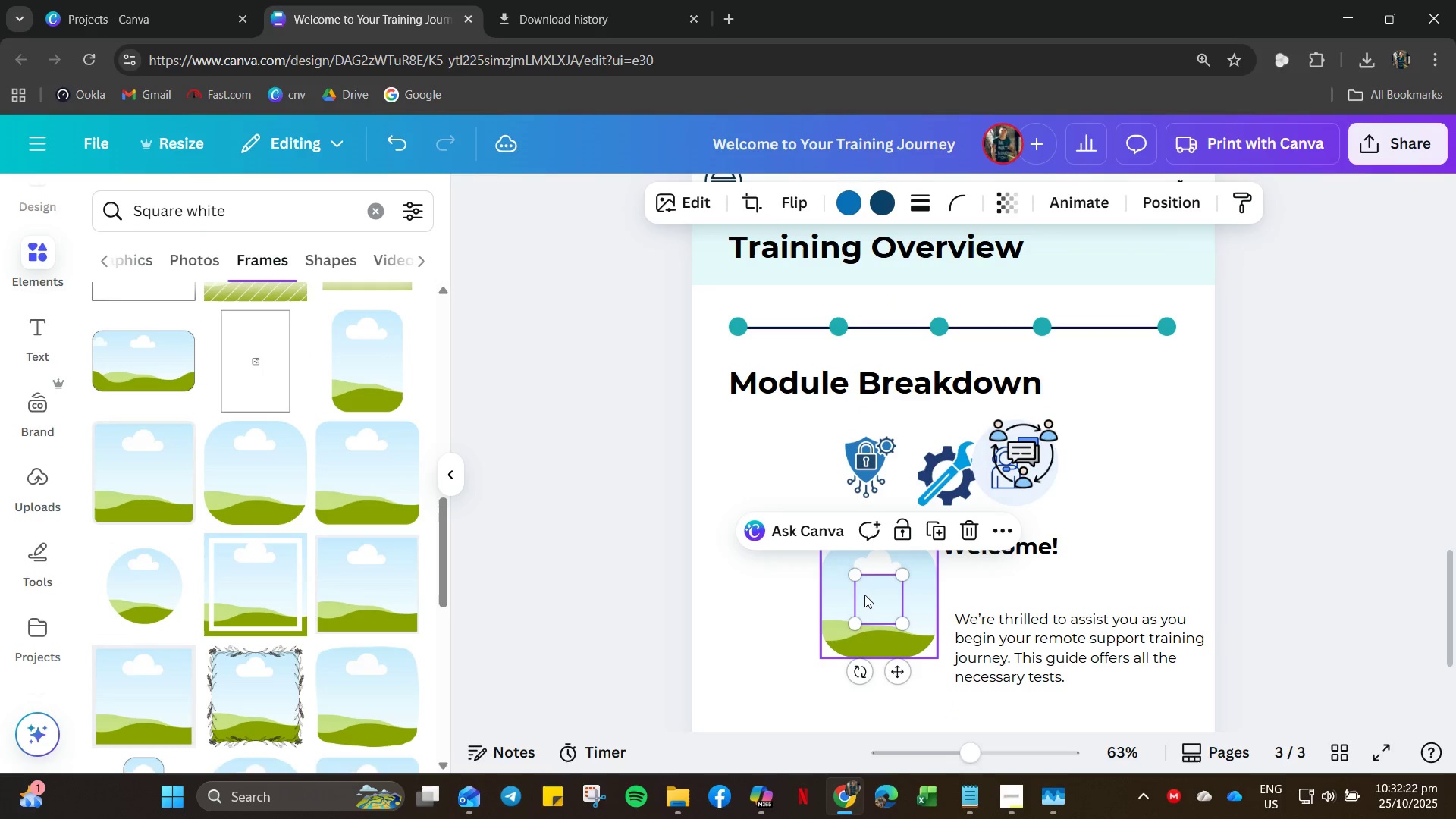 
left_click_drag(start_coordinate=[864, 595], to_coordinate=[779, 474])
 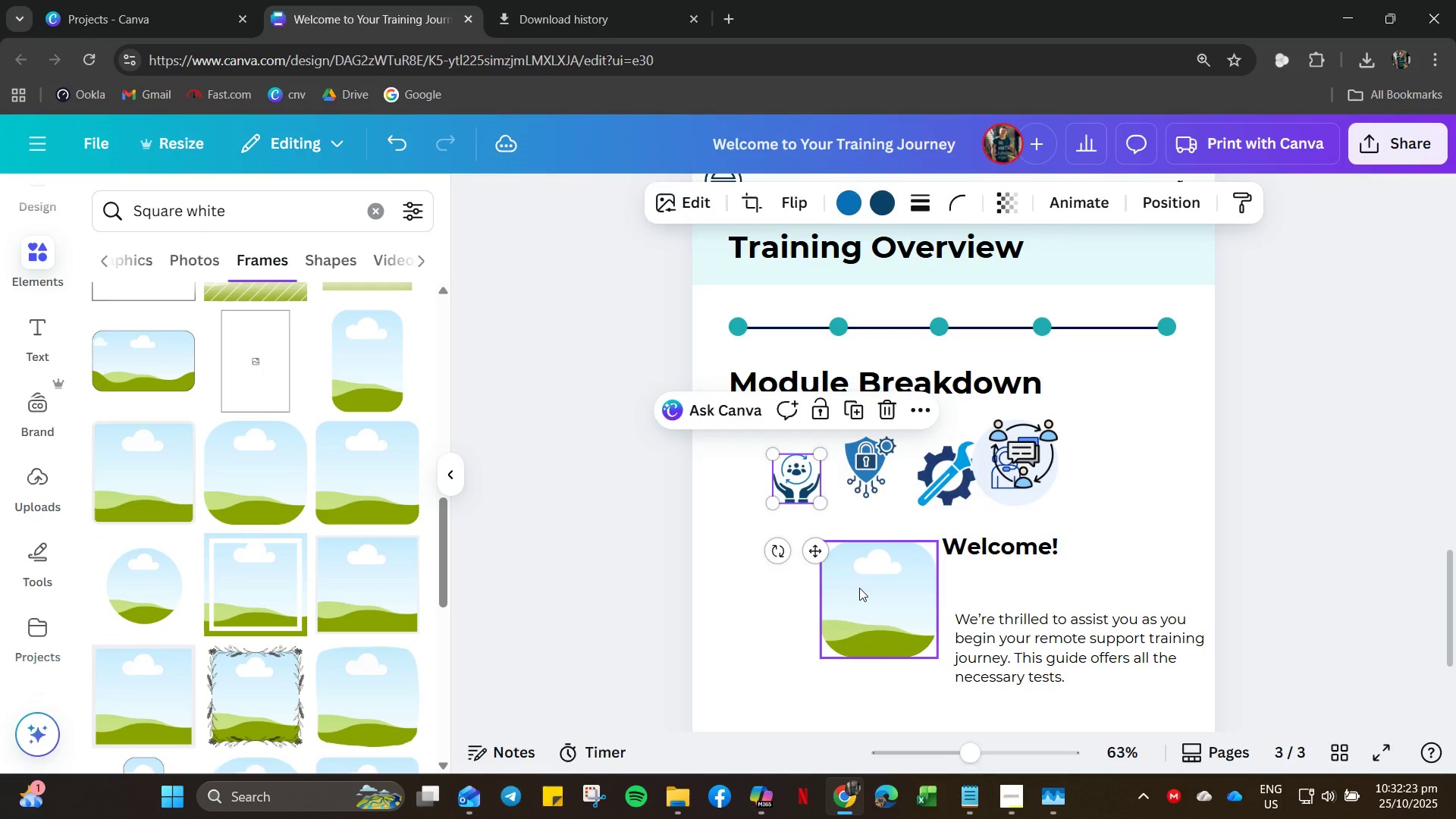 
left_click([859, 588])
 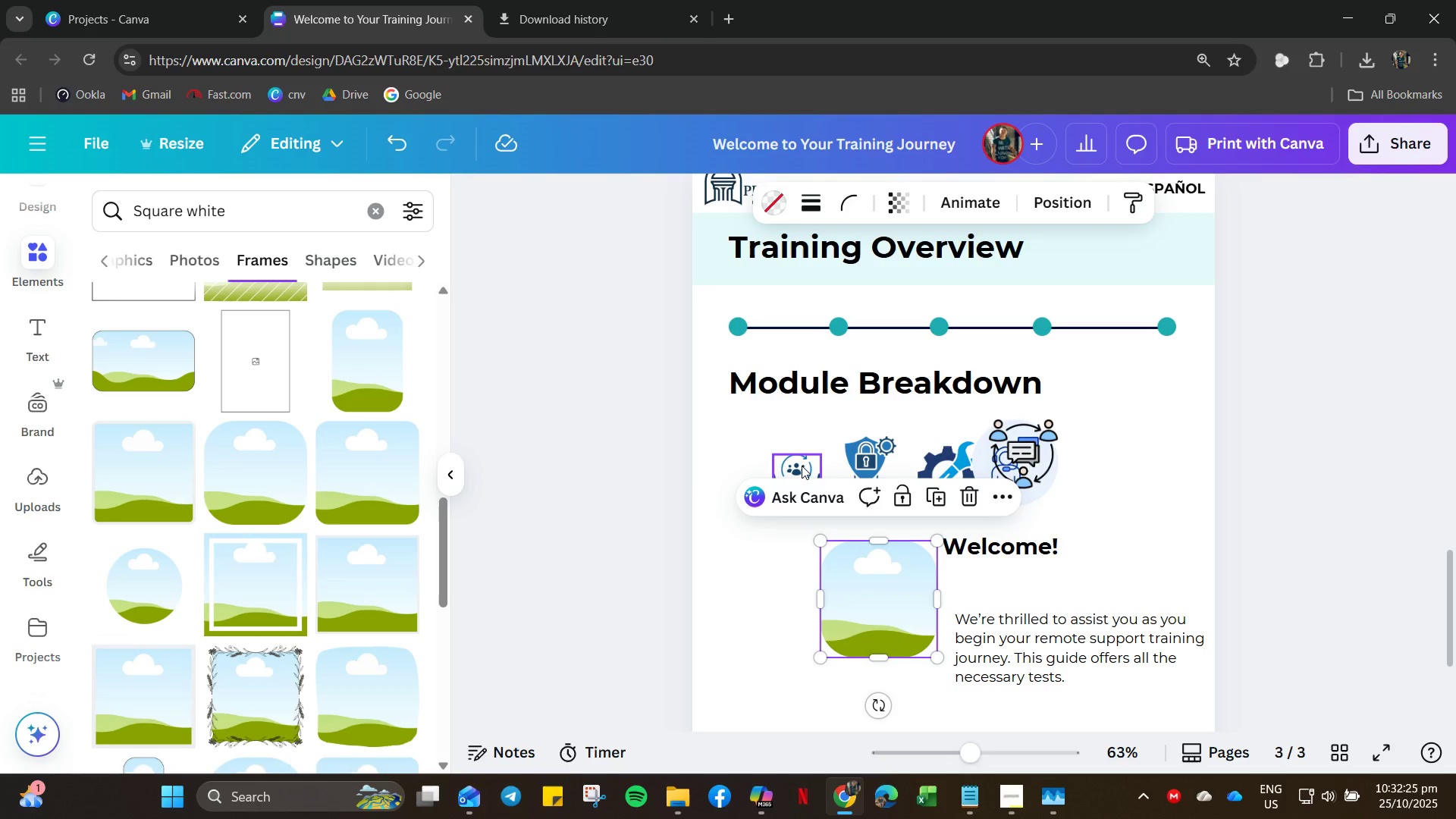 
left_click_drag(start_coordinate=[805, 463], to_coordinate=[873, 593])
 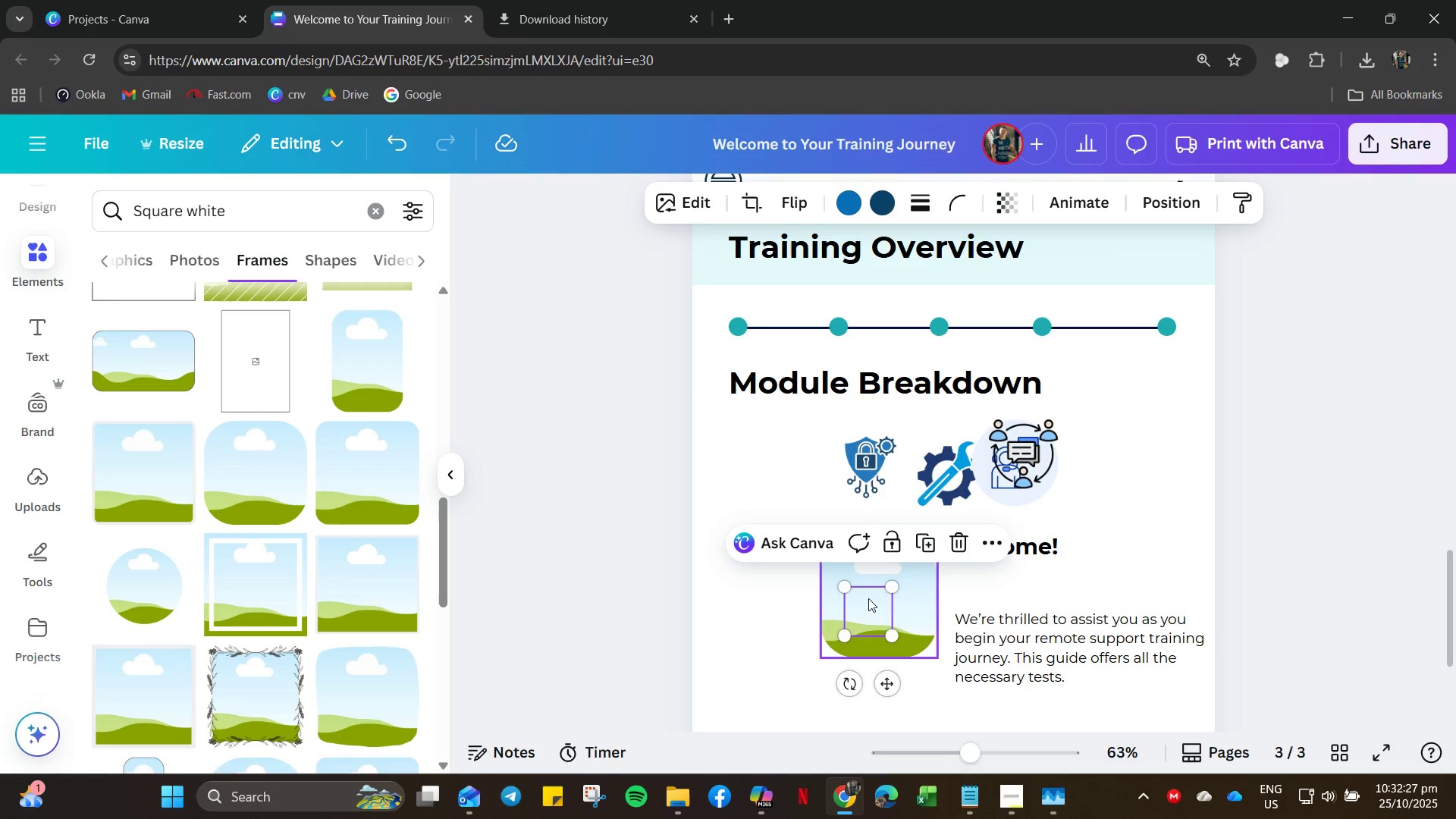 
left_click_drag(start_coordinate=[868, 598], to_coordinate=[792, 504])
 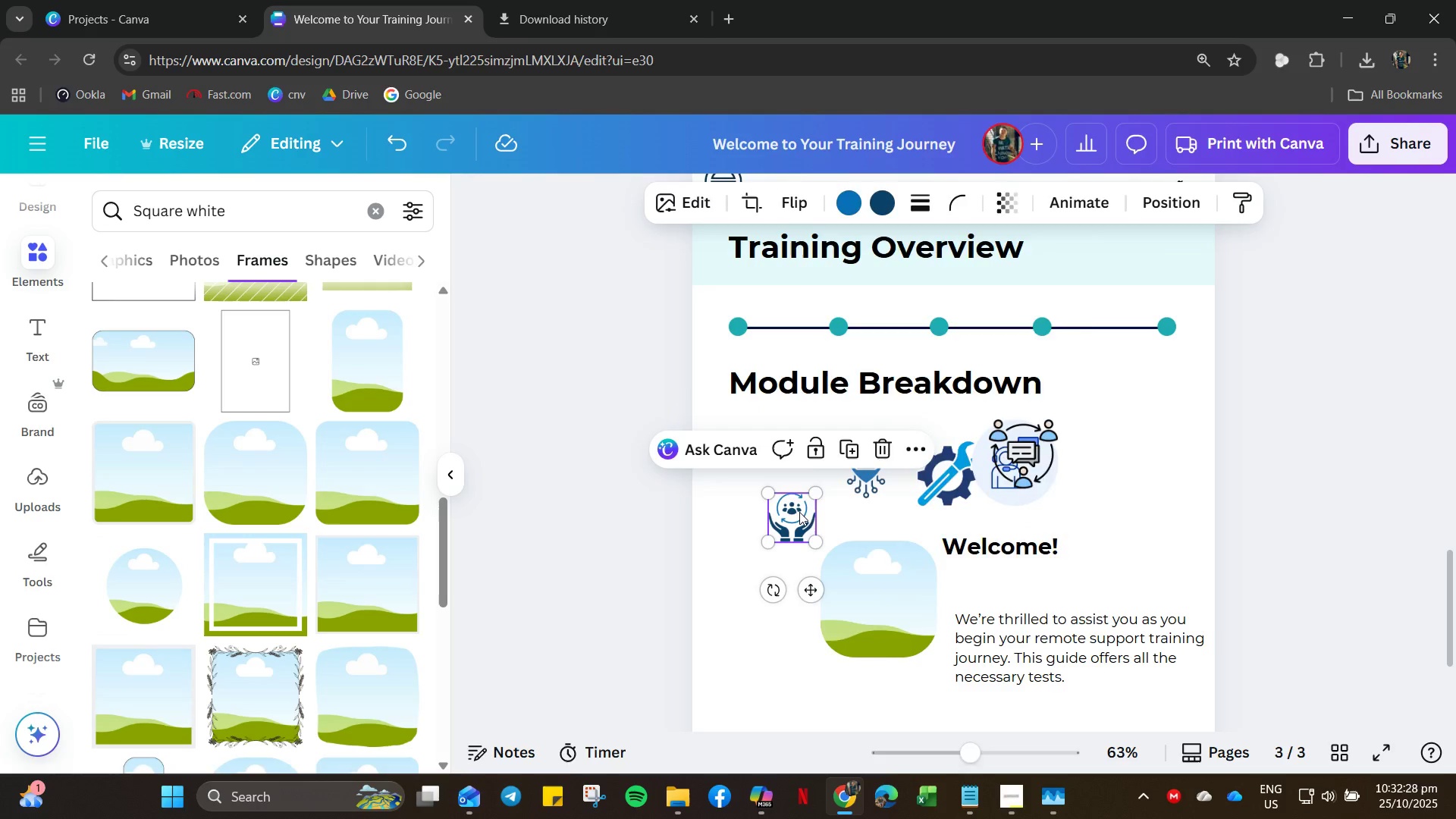 
right_click([799, 512])
 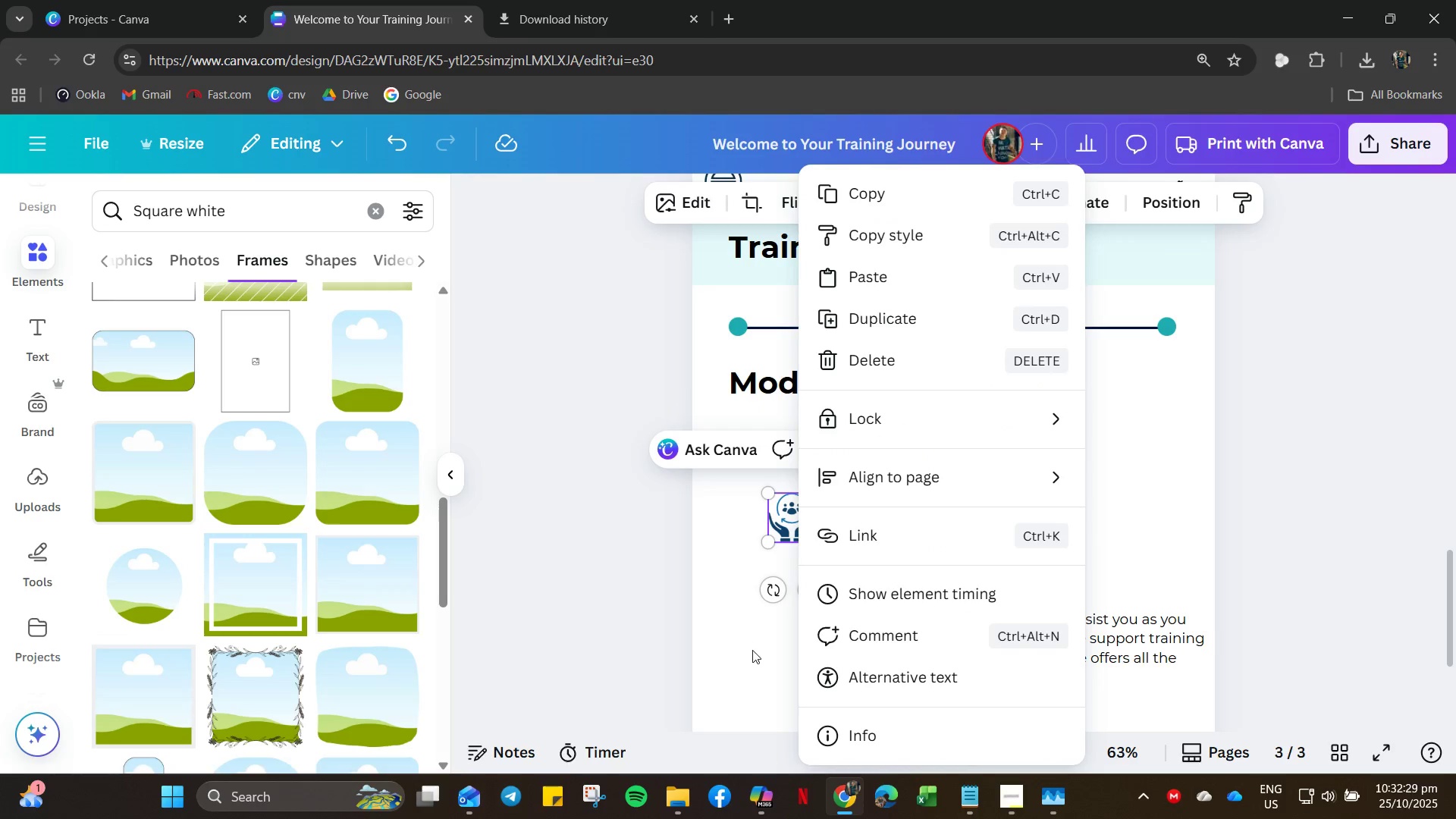 
left_click([759, 655])
 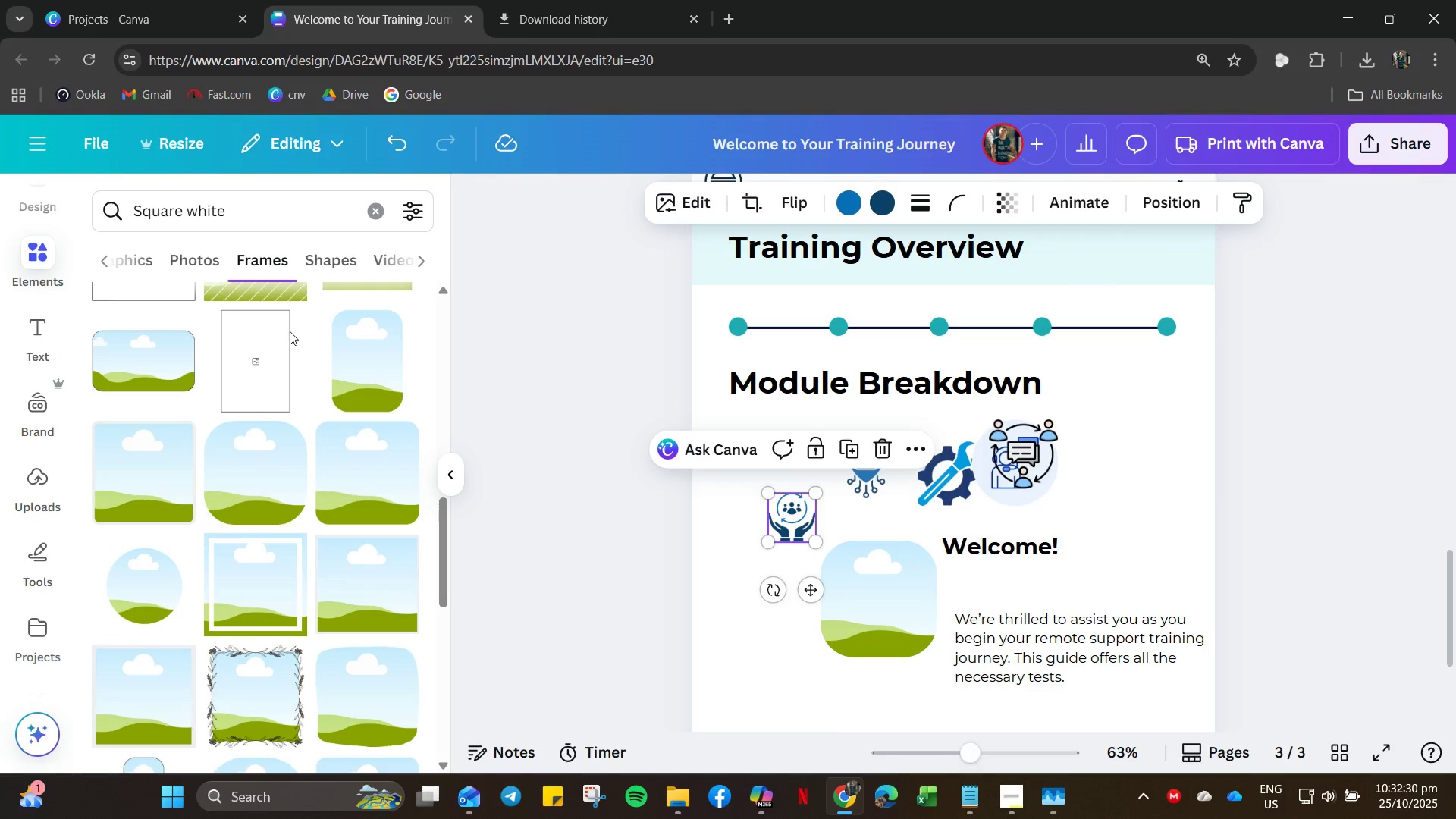 
scroll: coordinate [208, 301], scroll_direction: up, amount: 6.0
 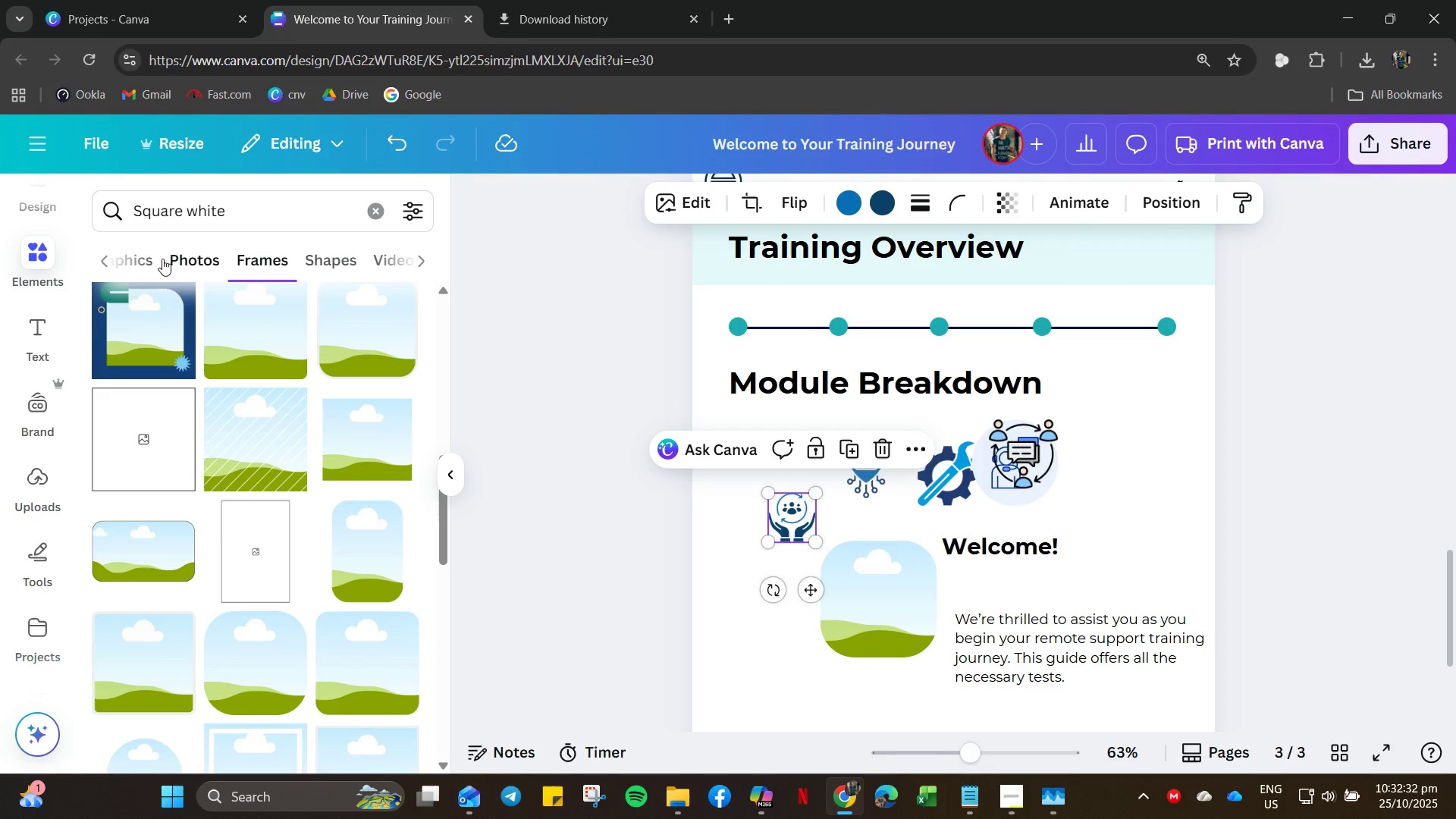 
left_click([133, 256])
 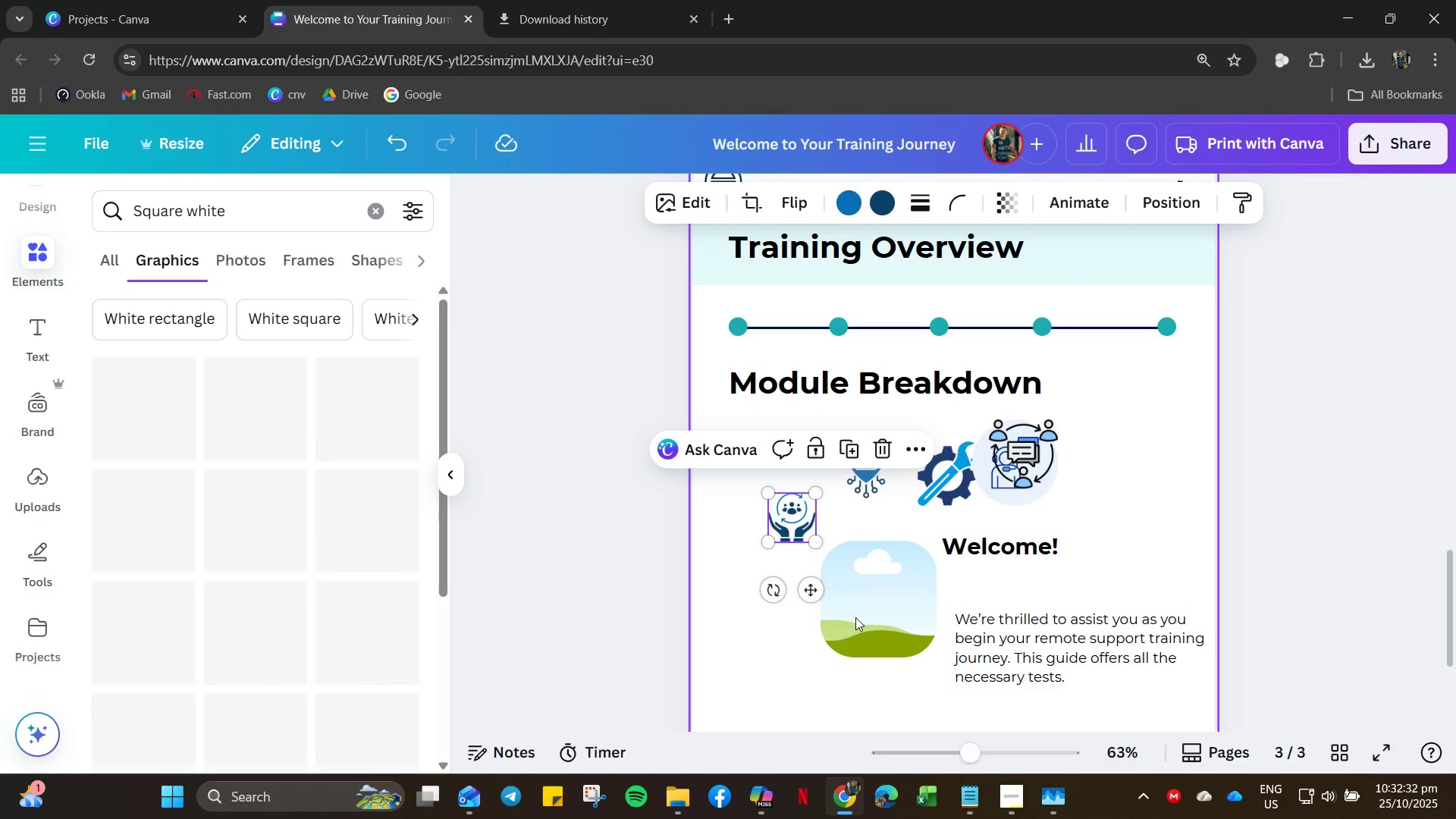 
left_click([855, 616])
 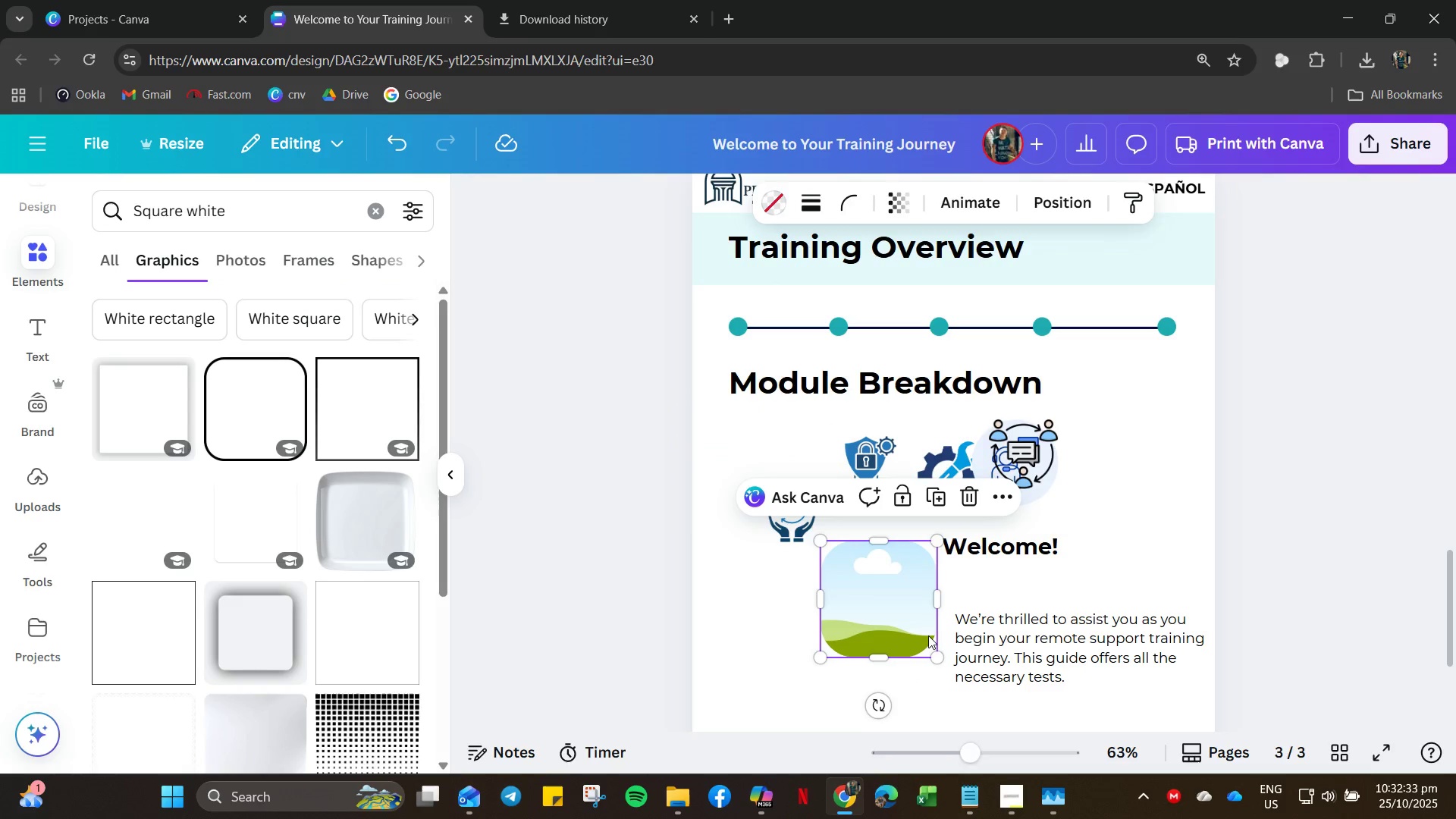 
key(Delete)
 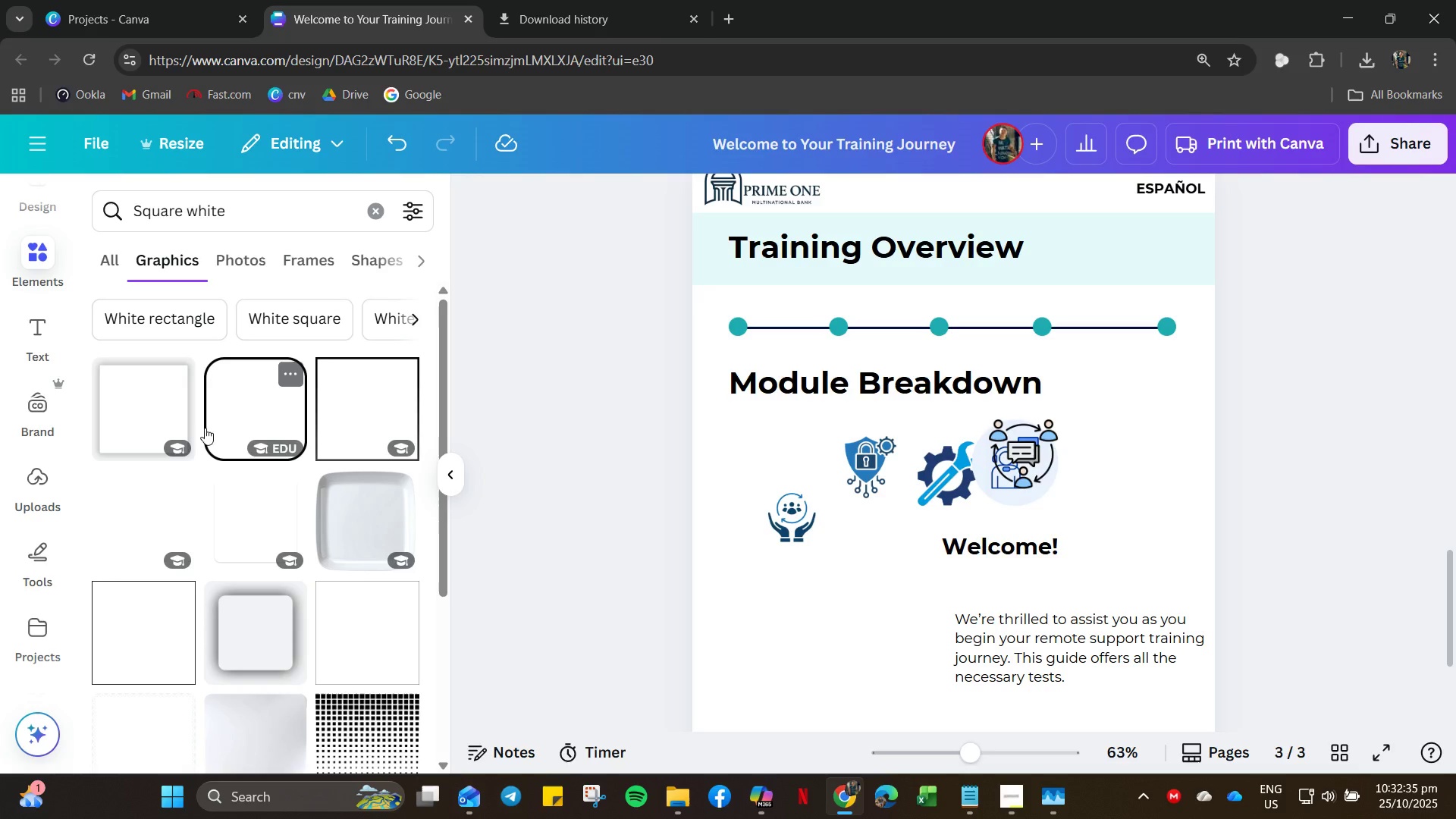 
scroll: coordinate [240, 500], scroll_direction: up, amount: 4.0
 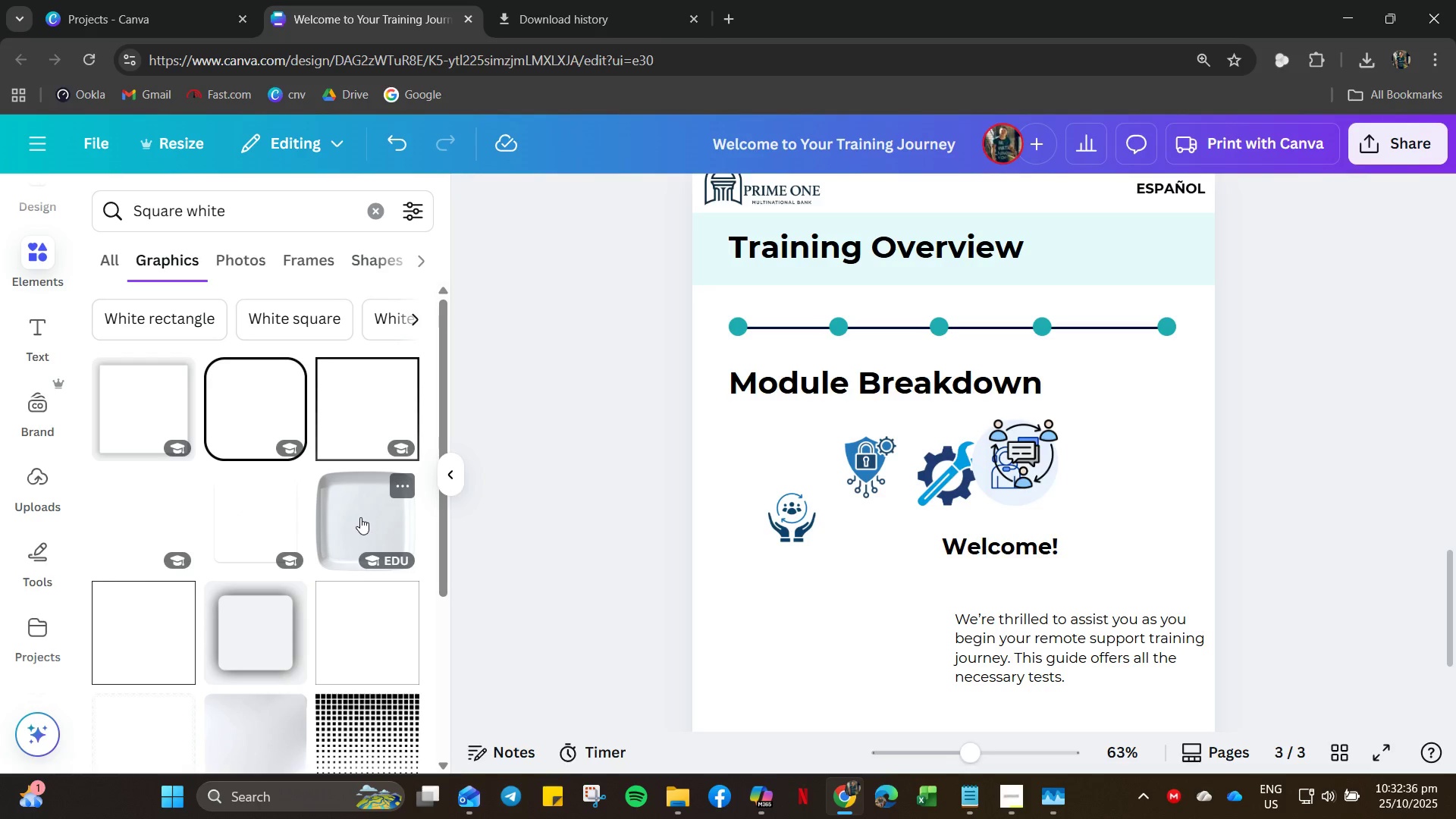 
left_click([360, 517])
 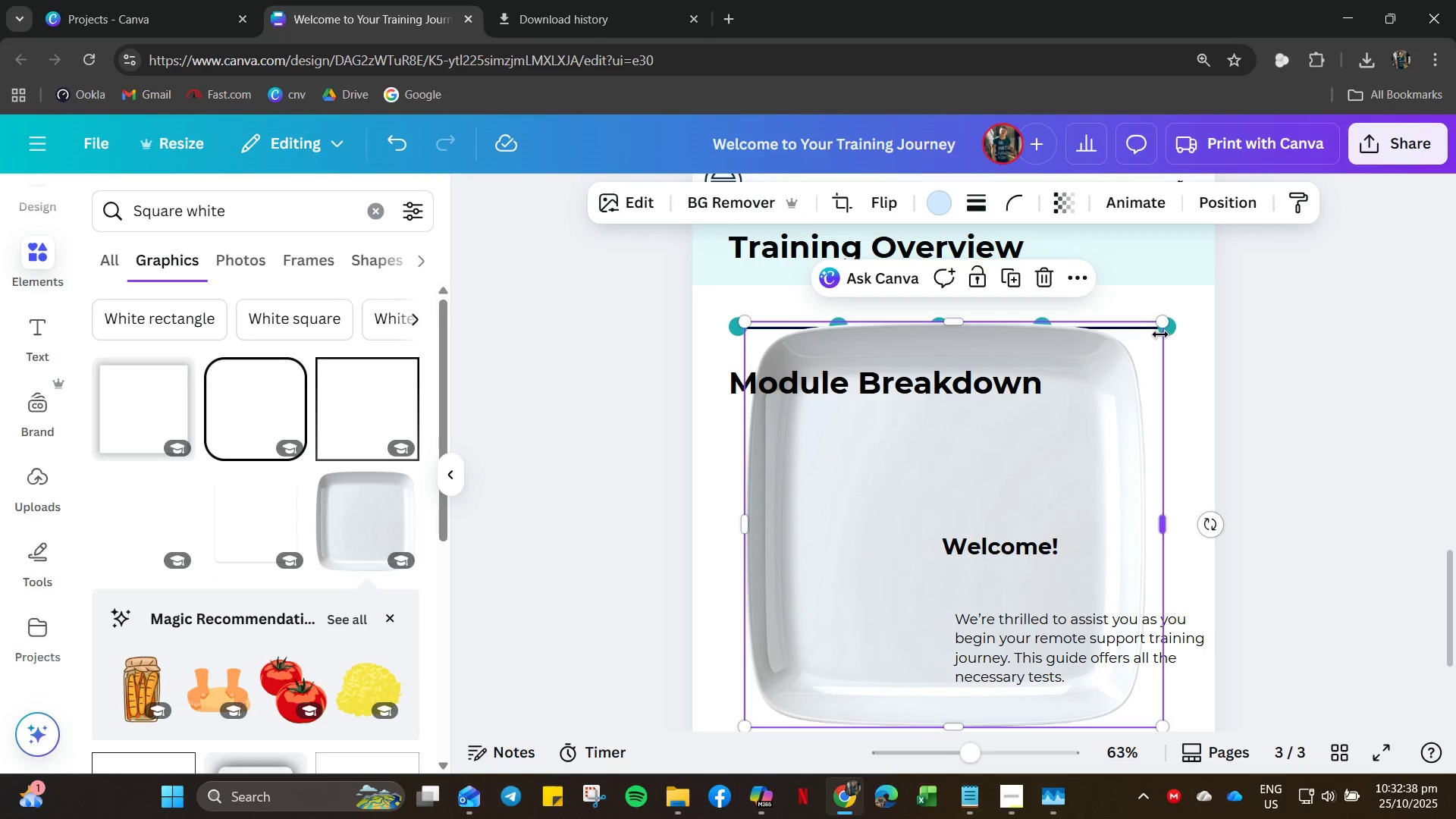 
left_click_drag(start_coordinate=[1164, 326], to_coordinate=[817, 639])
 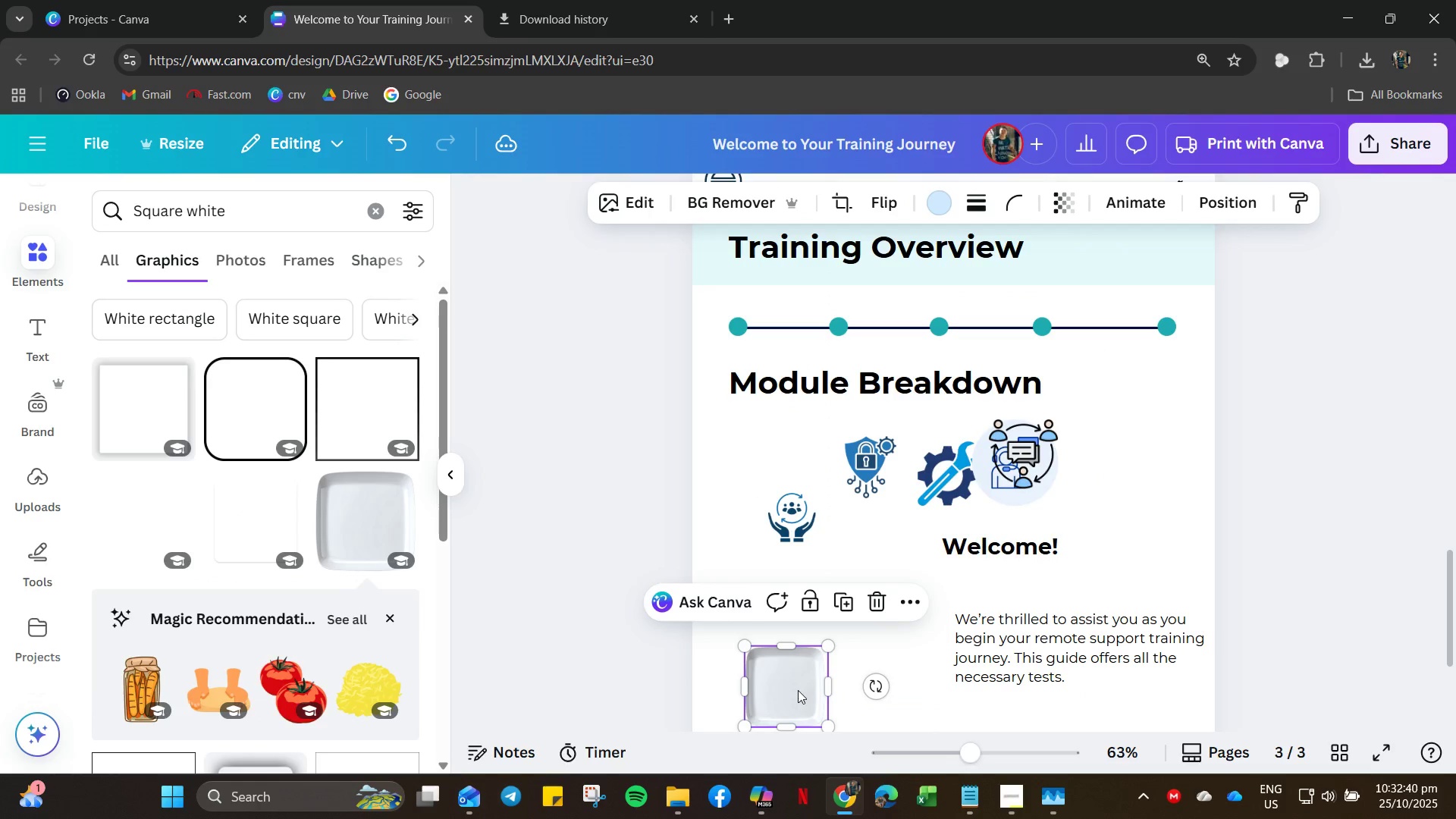 
left_click_drag(start_coordinate=[798, 690], to_coordinate=[793, 473])
 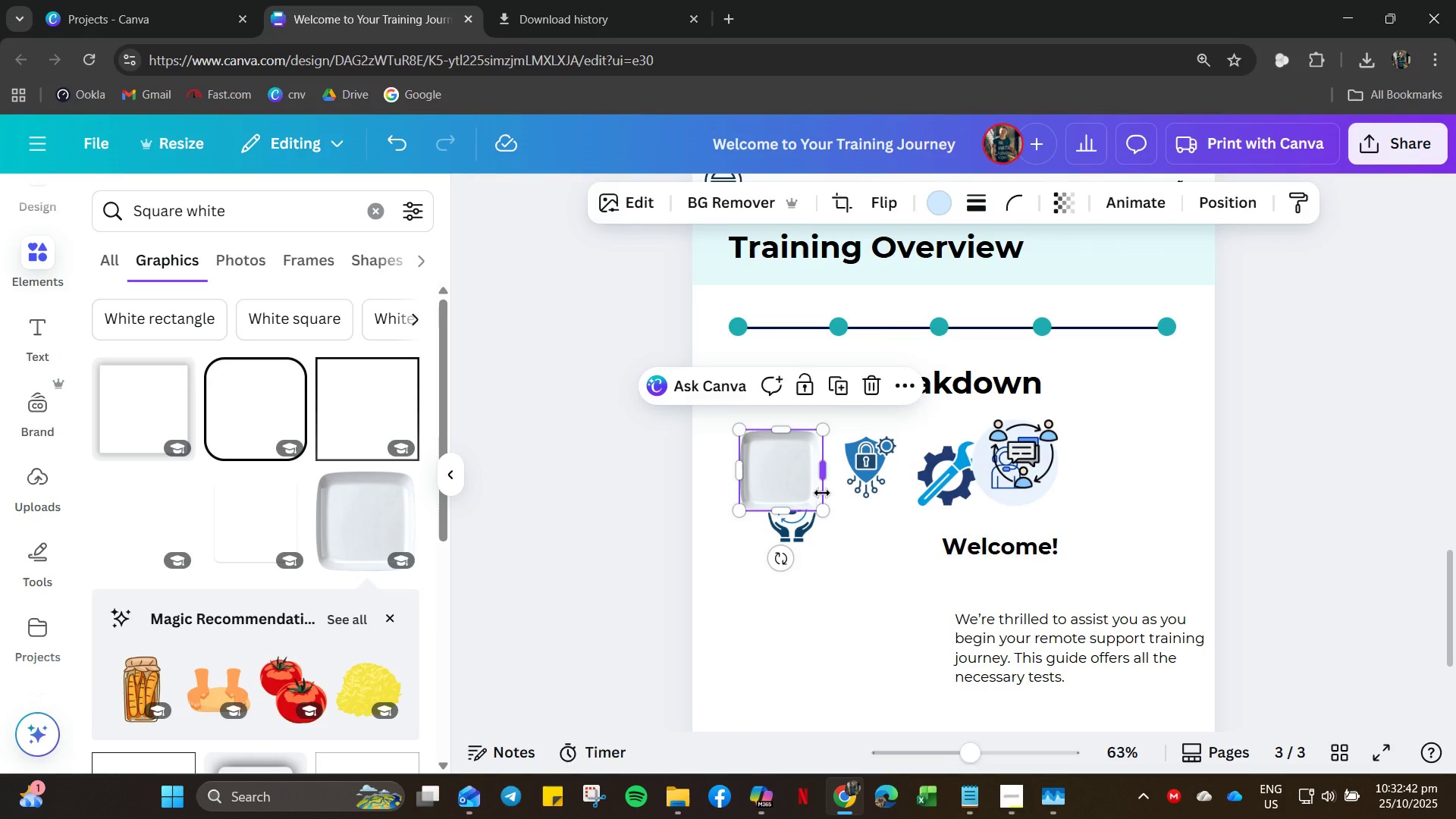 
key(Delete)
 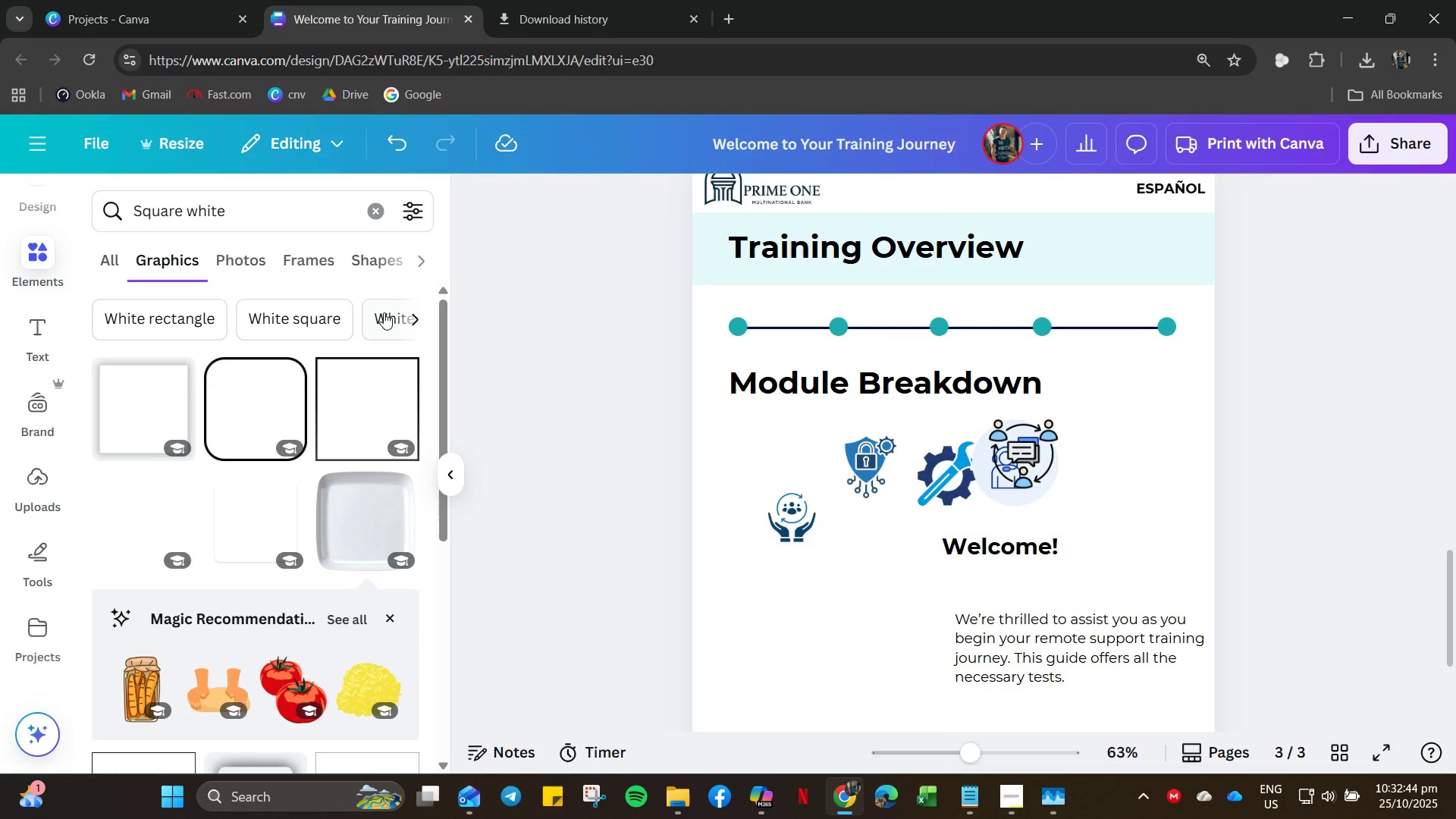 
scroll: coordinate [440, 604], scroll_direction: down, amount: 47.0
 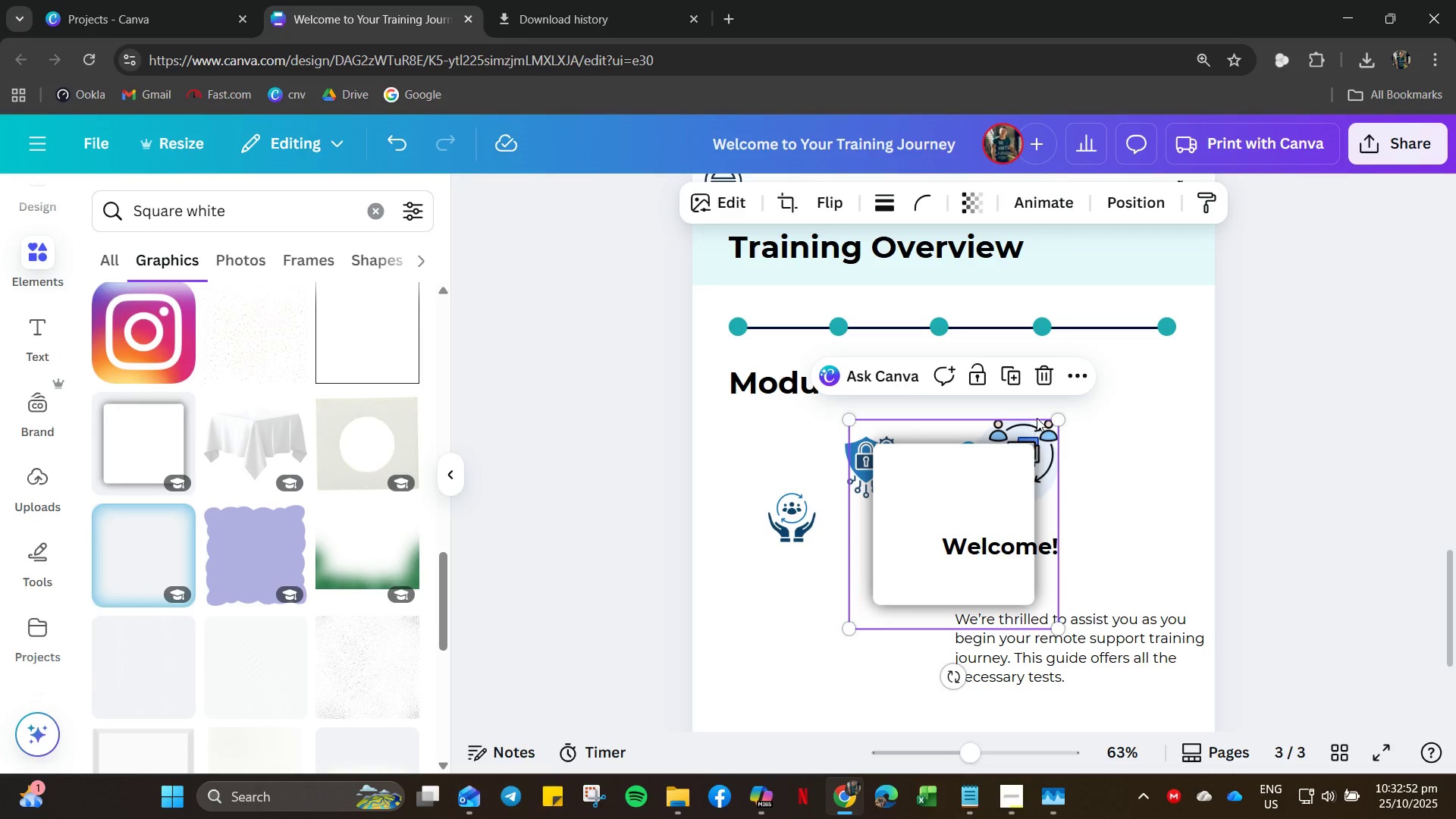 
left_click_drag(start_coordinate=[1057, 419], to_coordinate=[892, 564])
 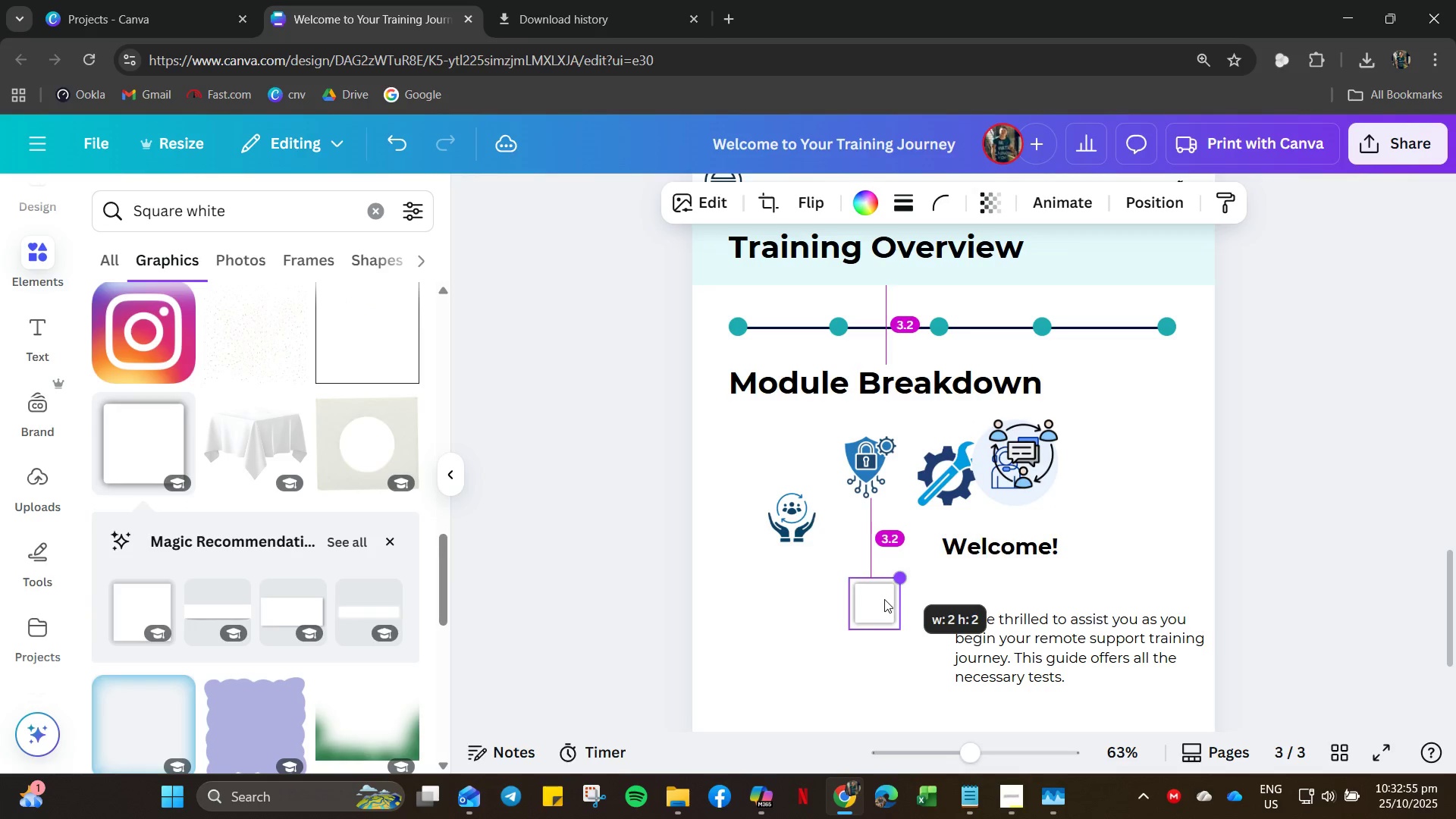 
left_click_drag(start_coordinate=[884, 599], to_coordinate=[768, 450])
 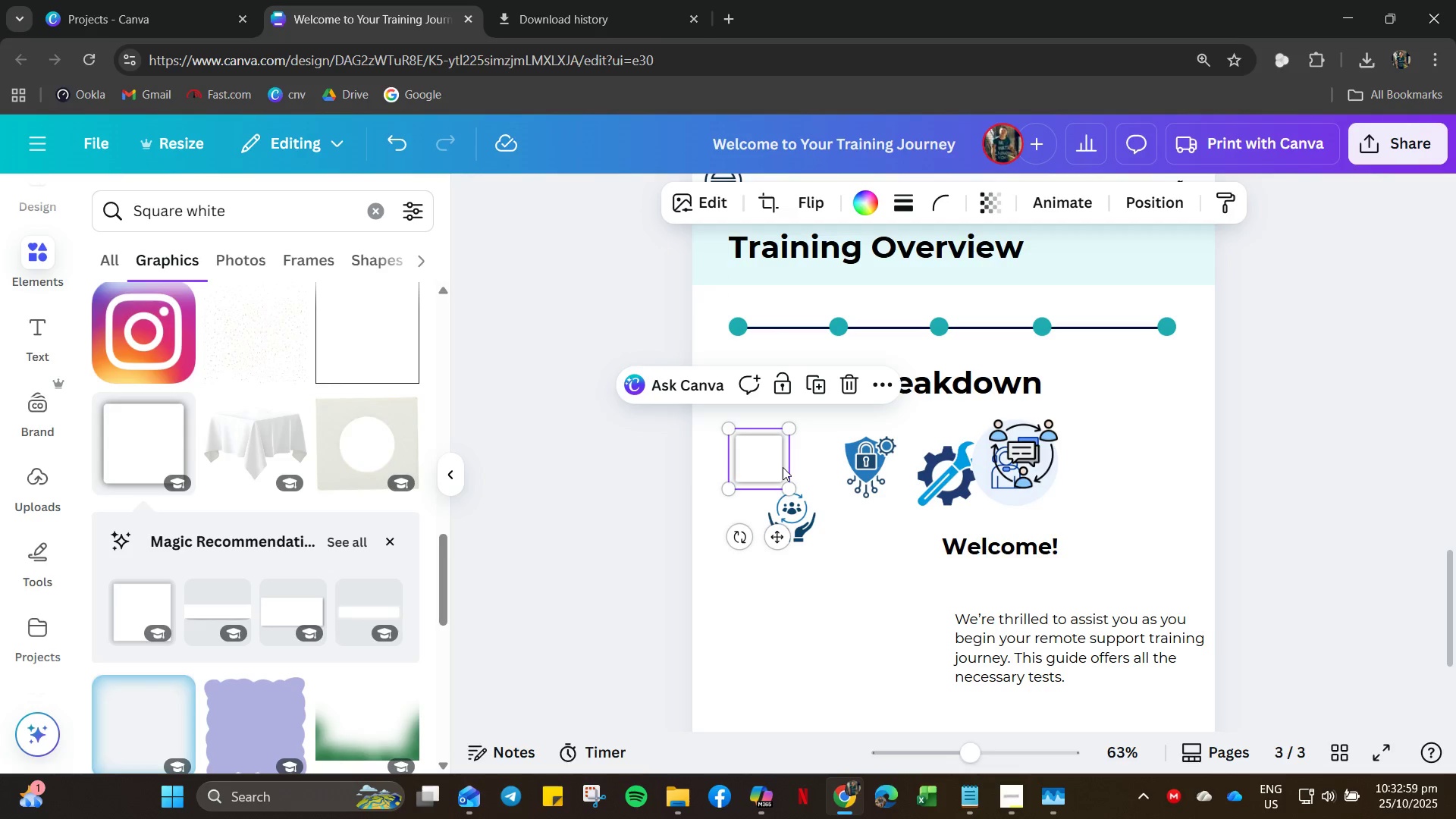 
key(ArrowRight)
 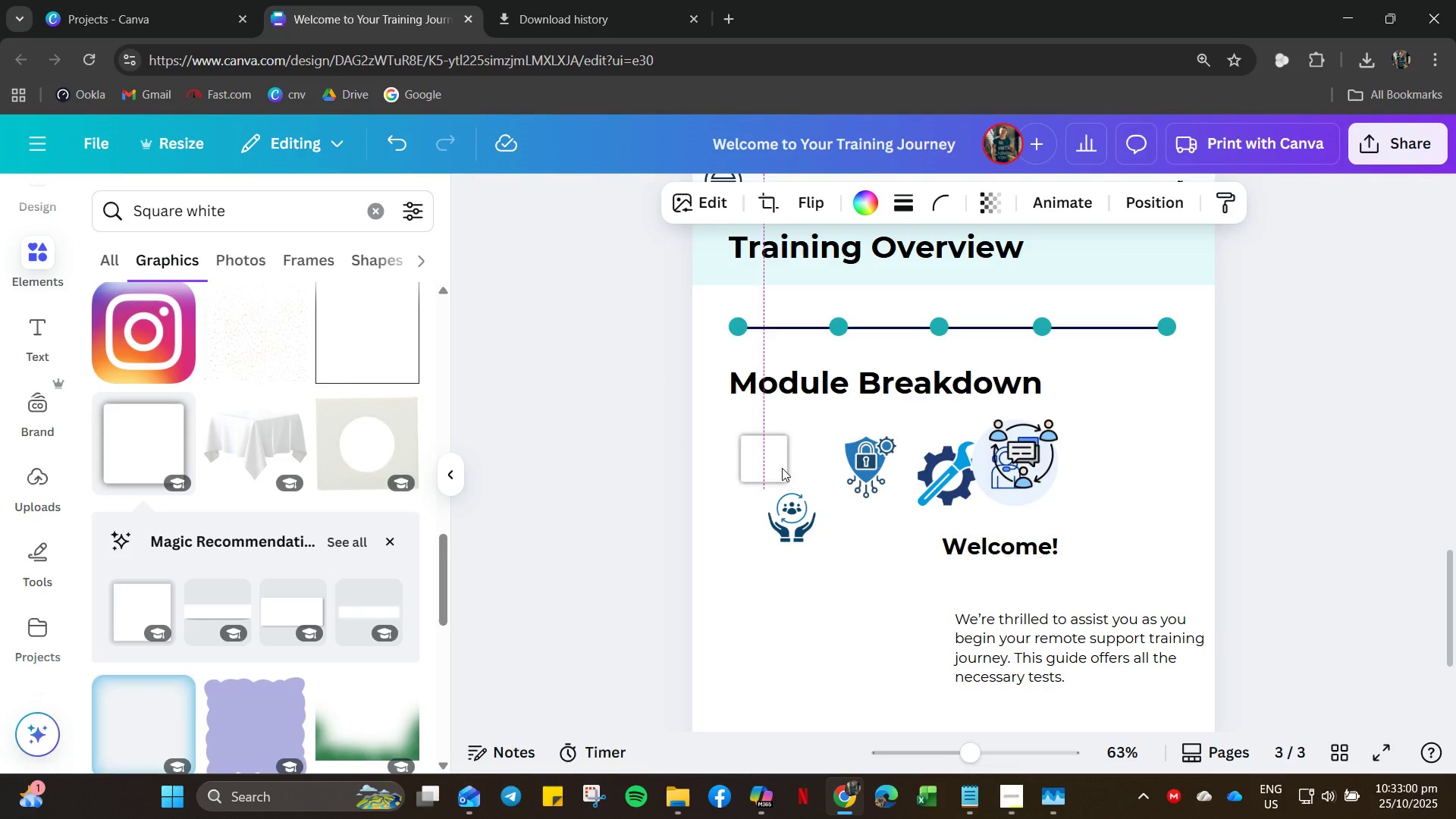 
key(ArrowRight)
 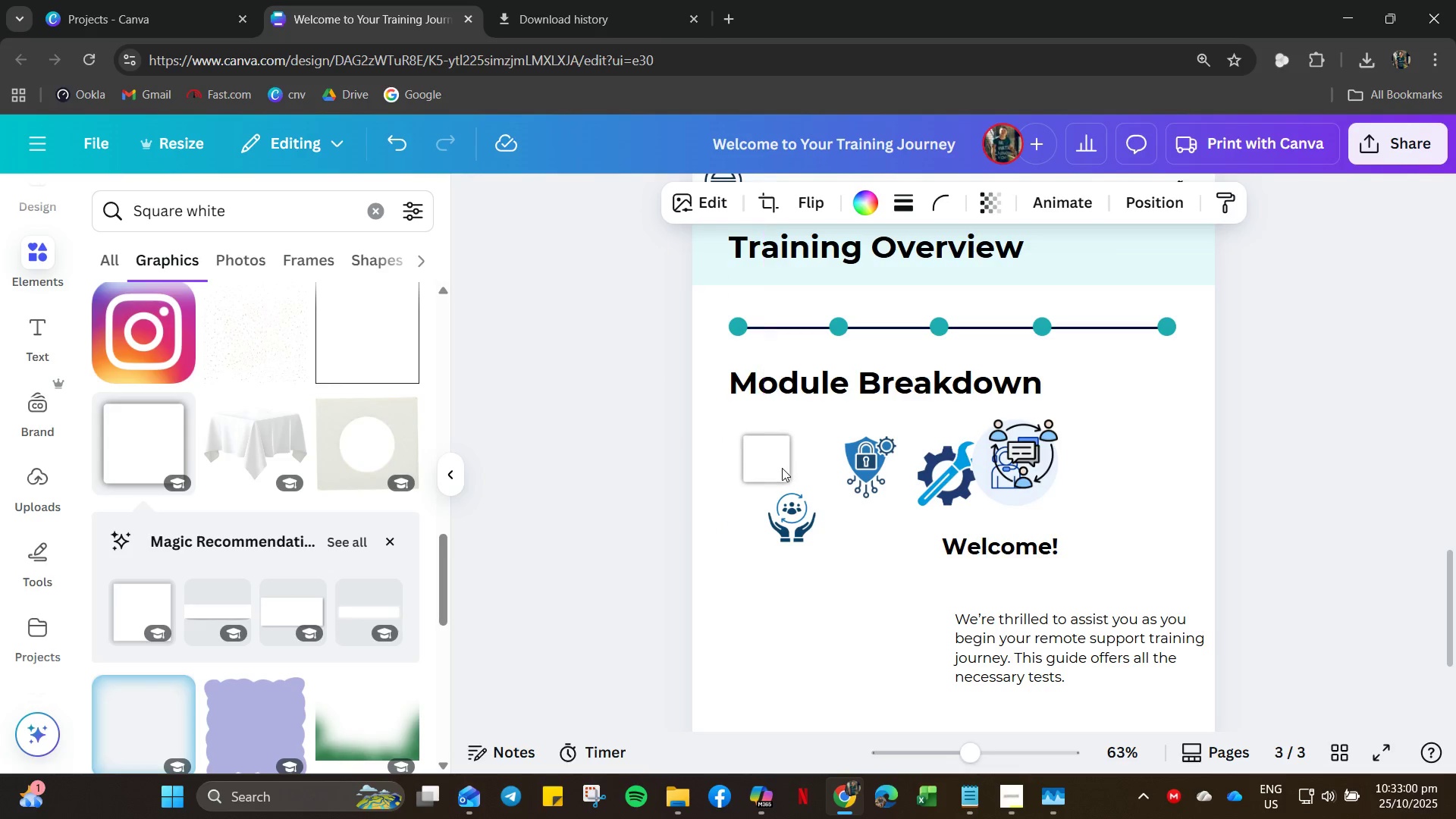 
key(ArrowRight)
 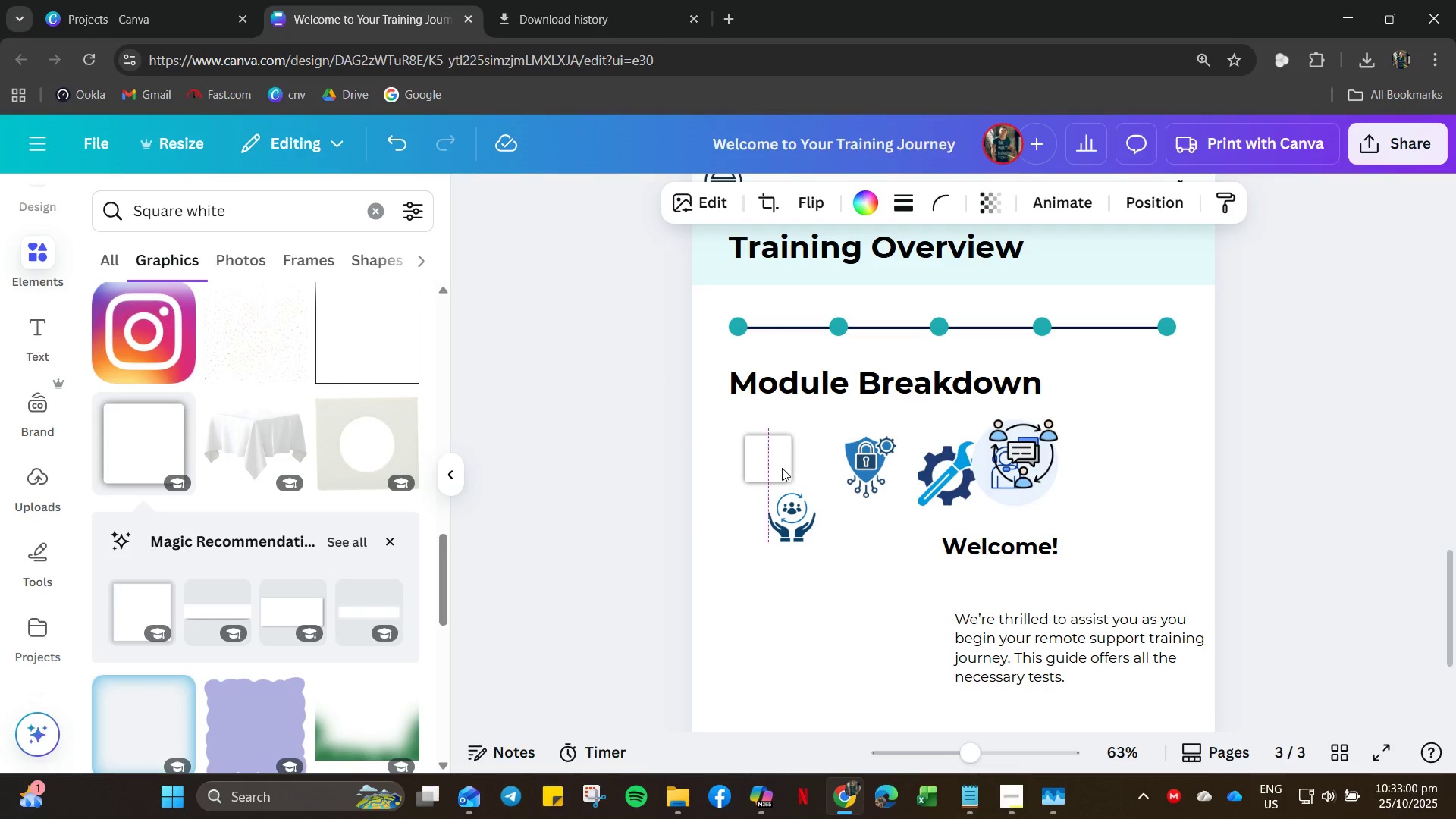 
key(ArrowRight)
 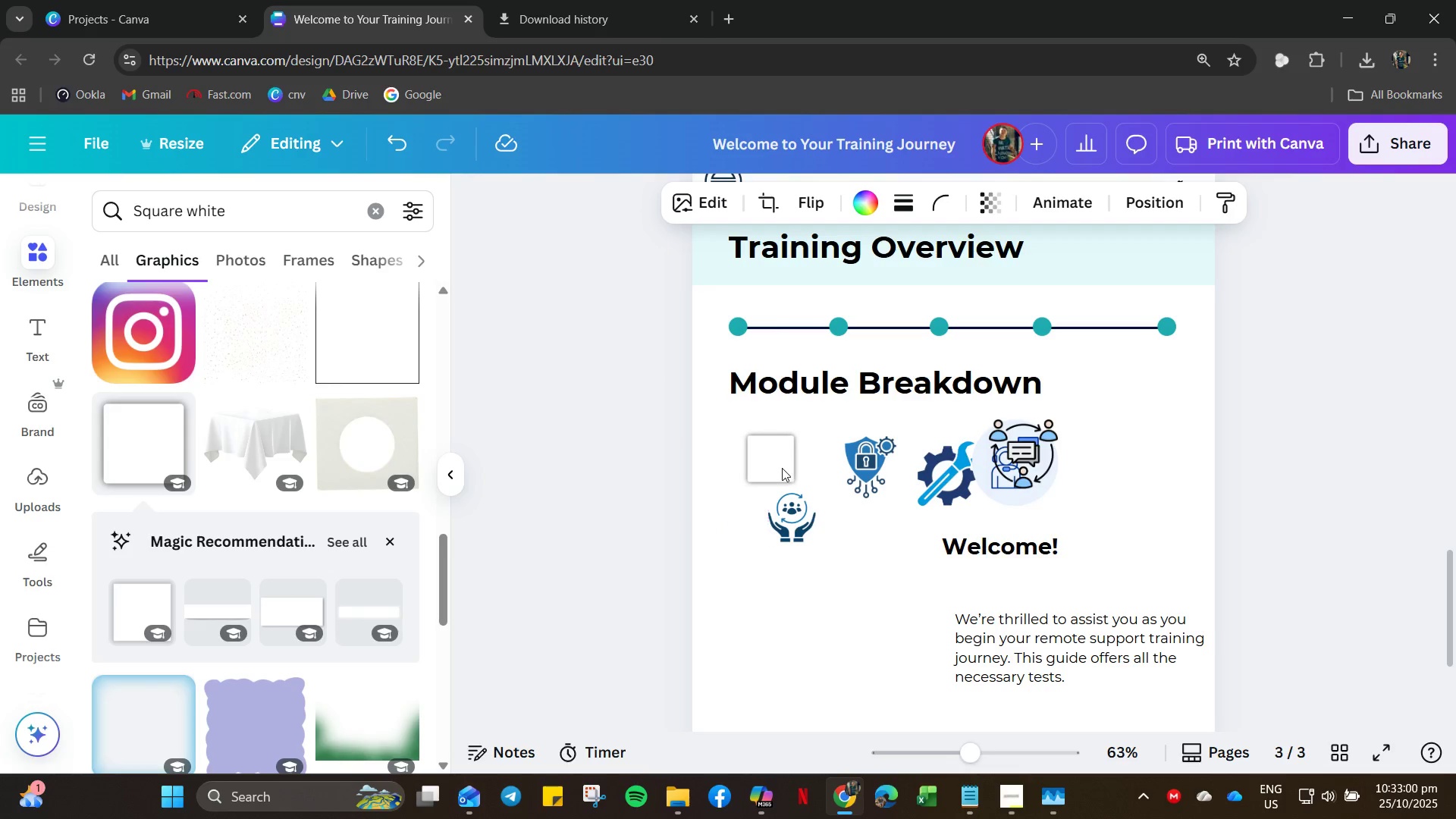 
key(ArrowRight)
 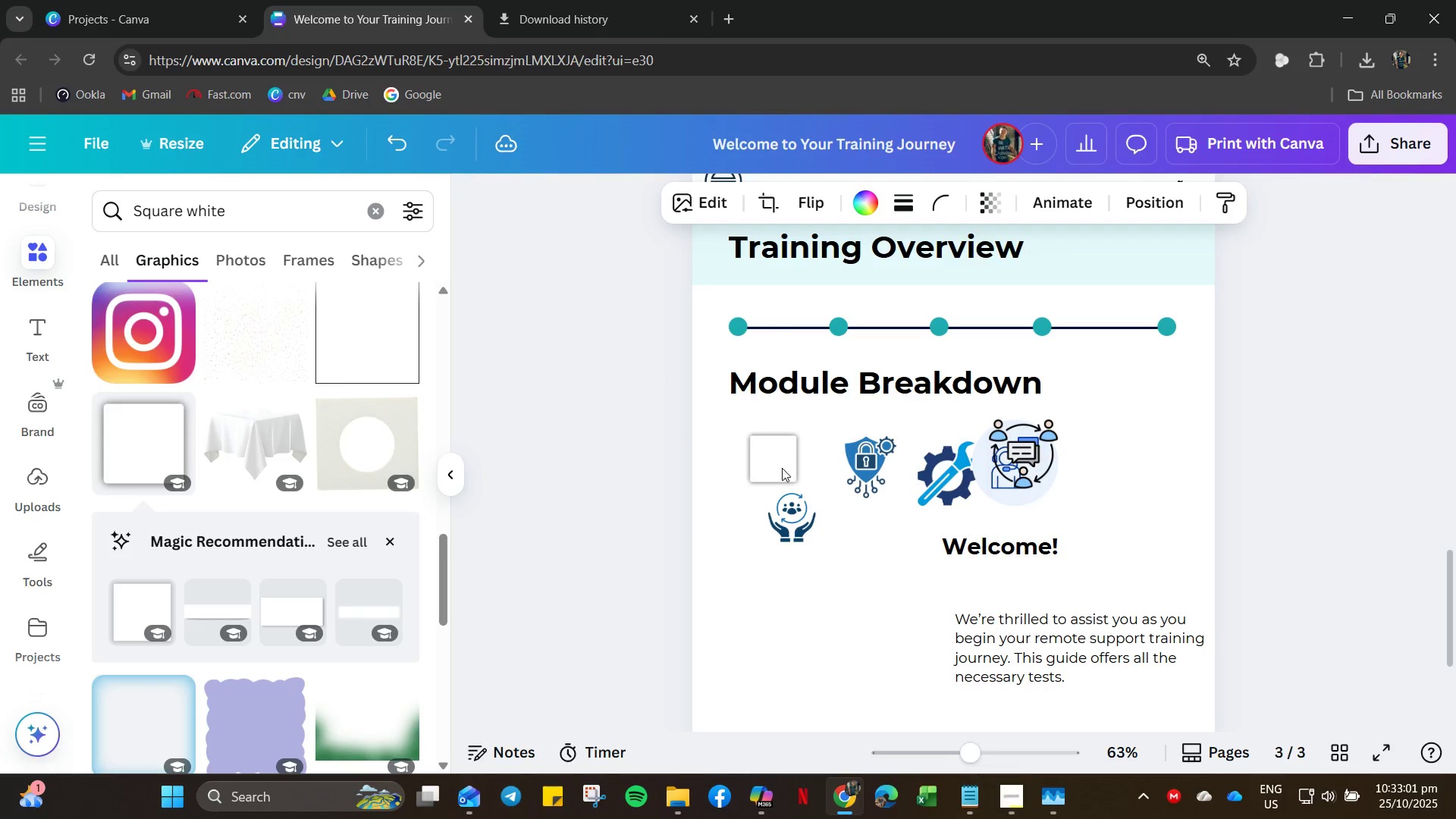 
key(ArrowRight)
 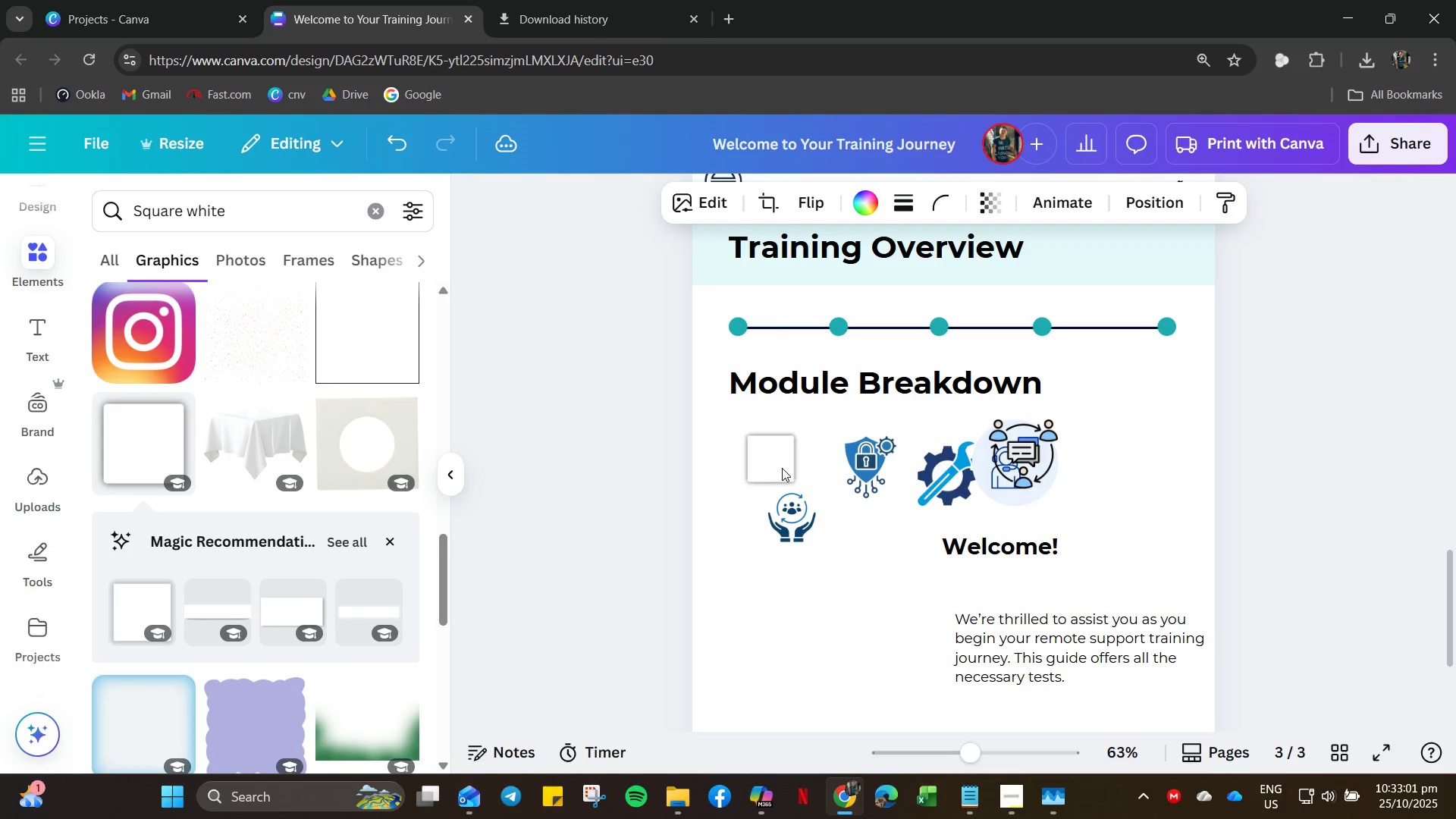 
key(ArrowLeft)
 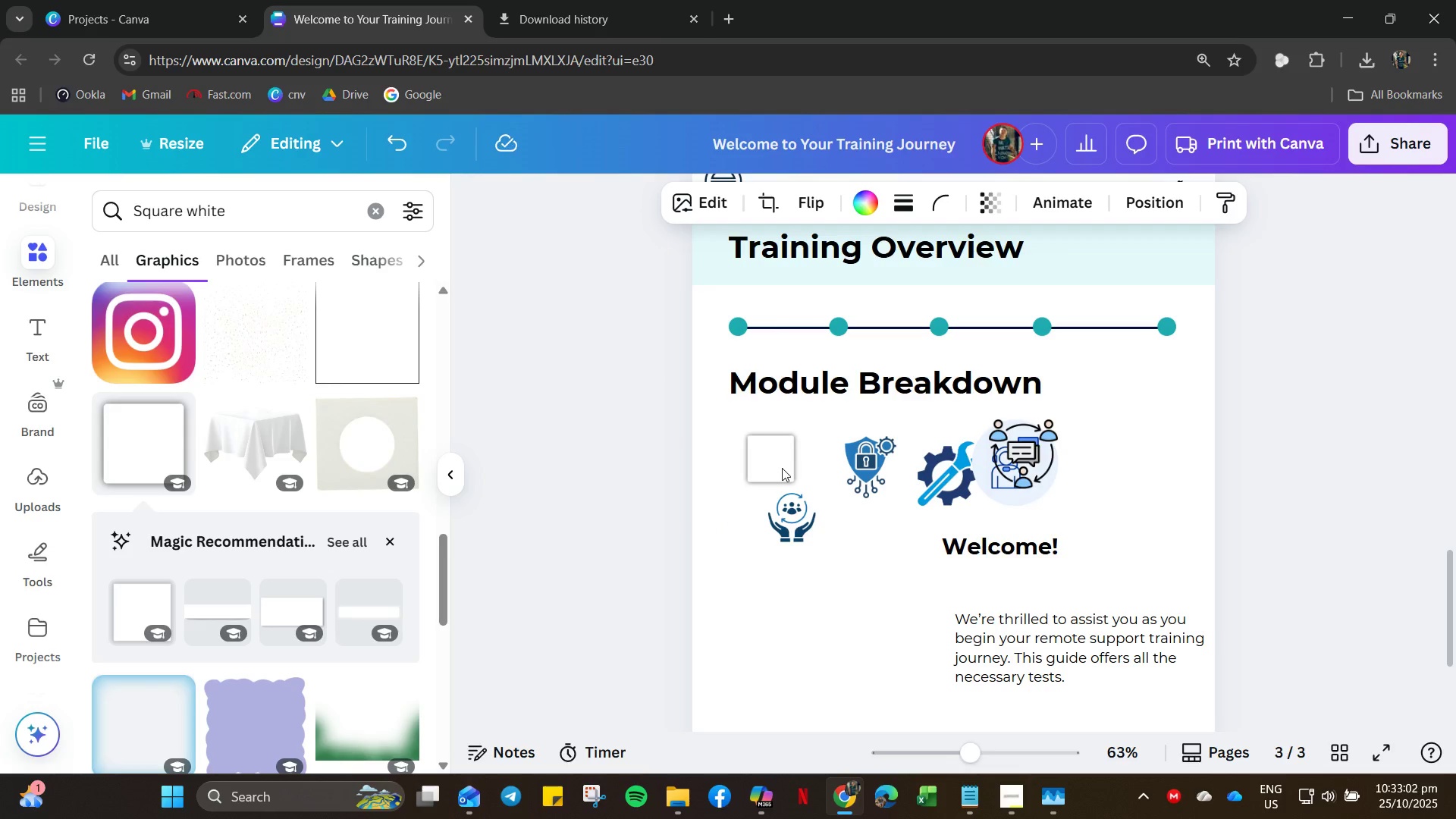 
key(ArrowLeft)
 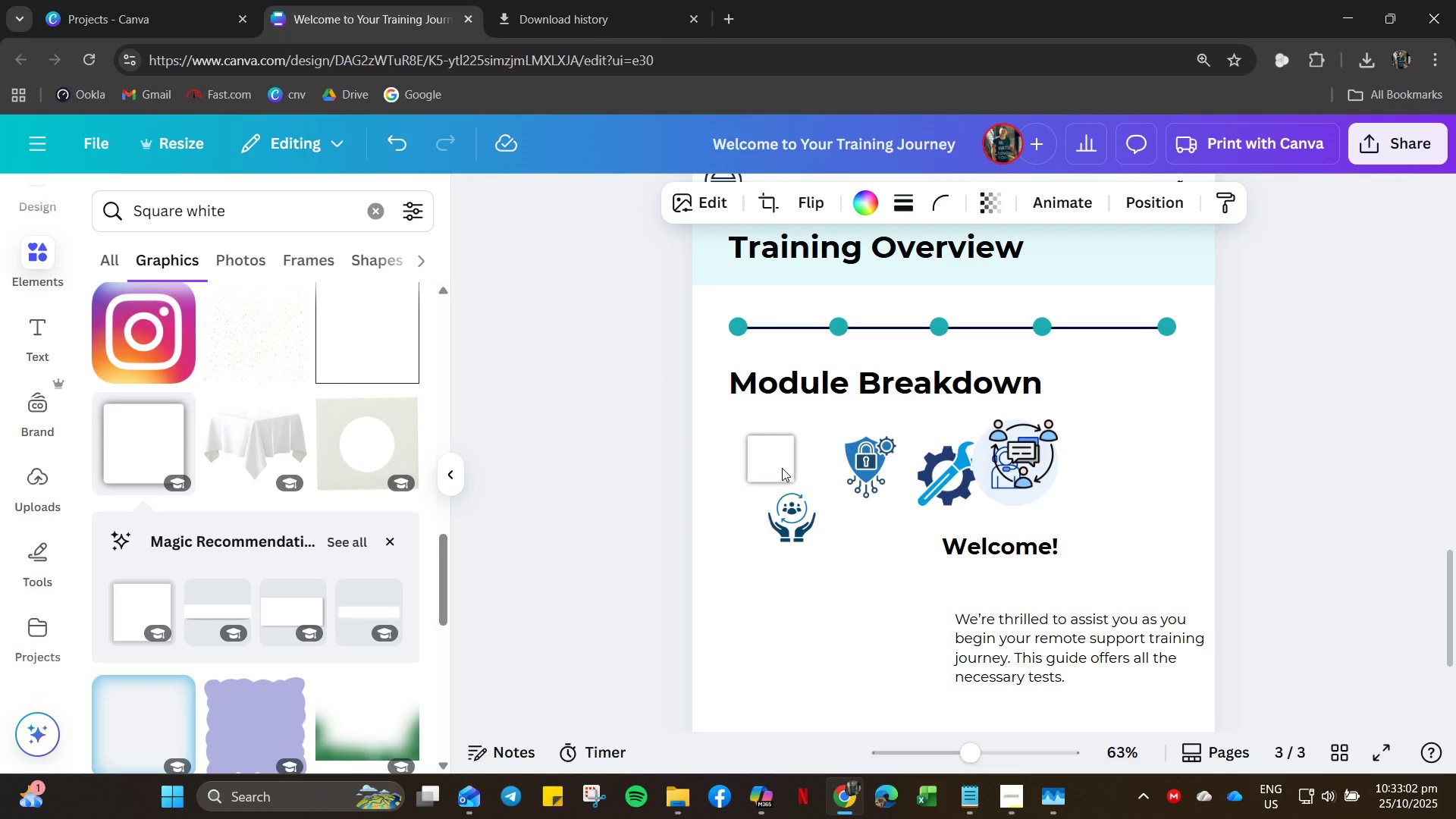 
key(ArrowRight)
 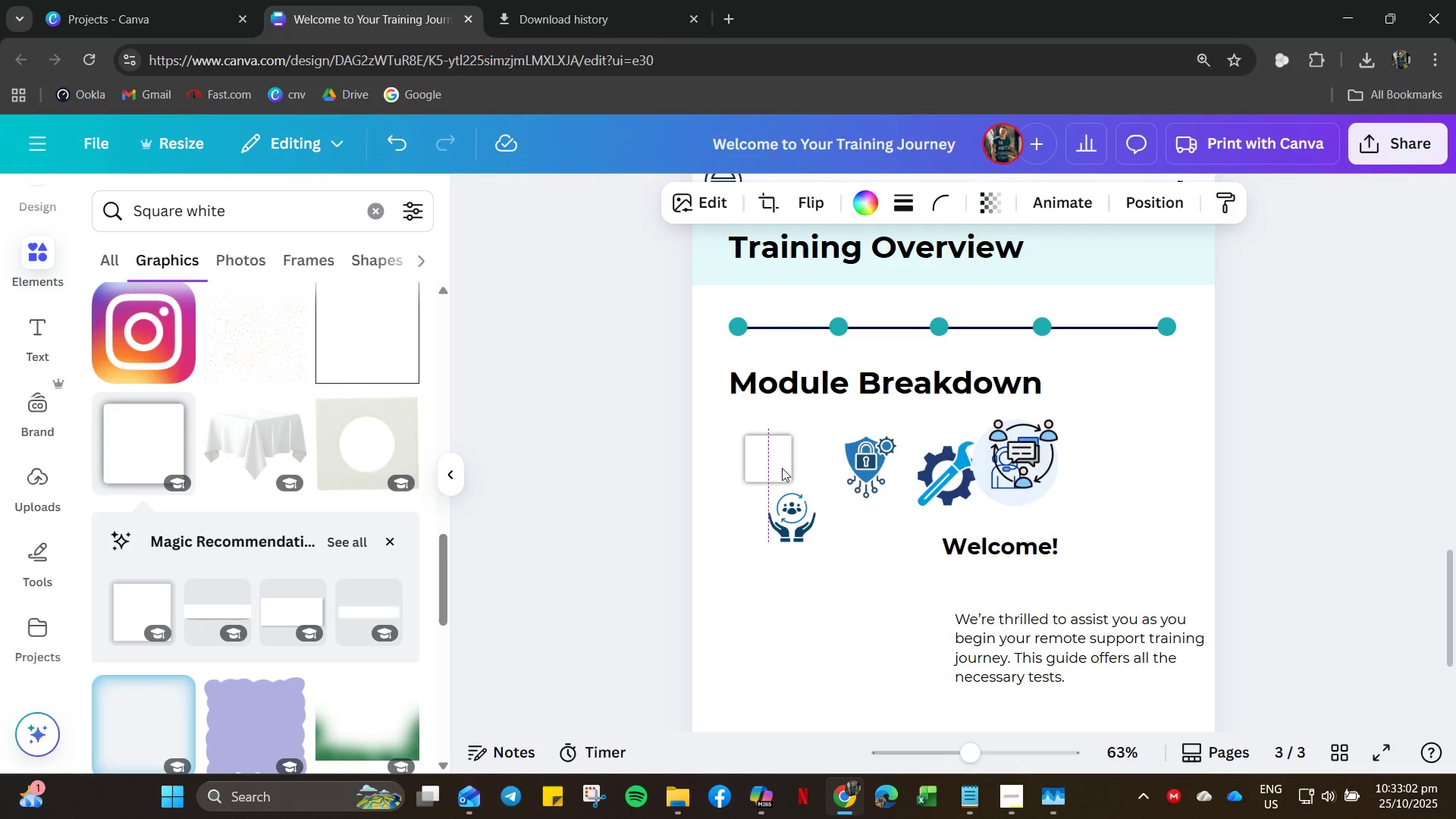 
key(ArrowLeft)
 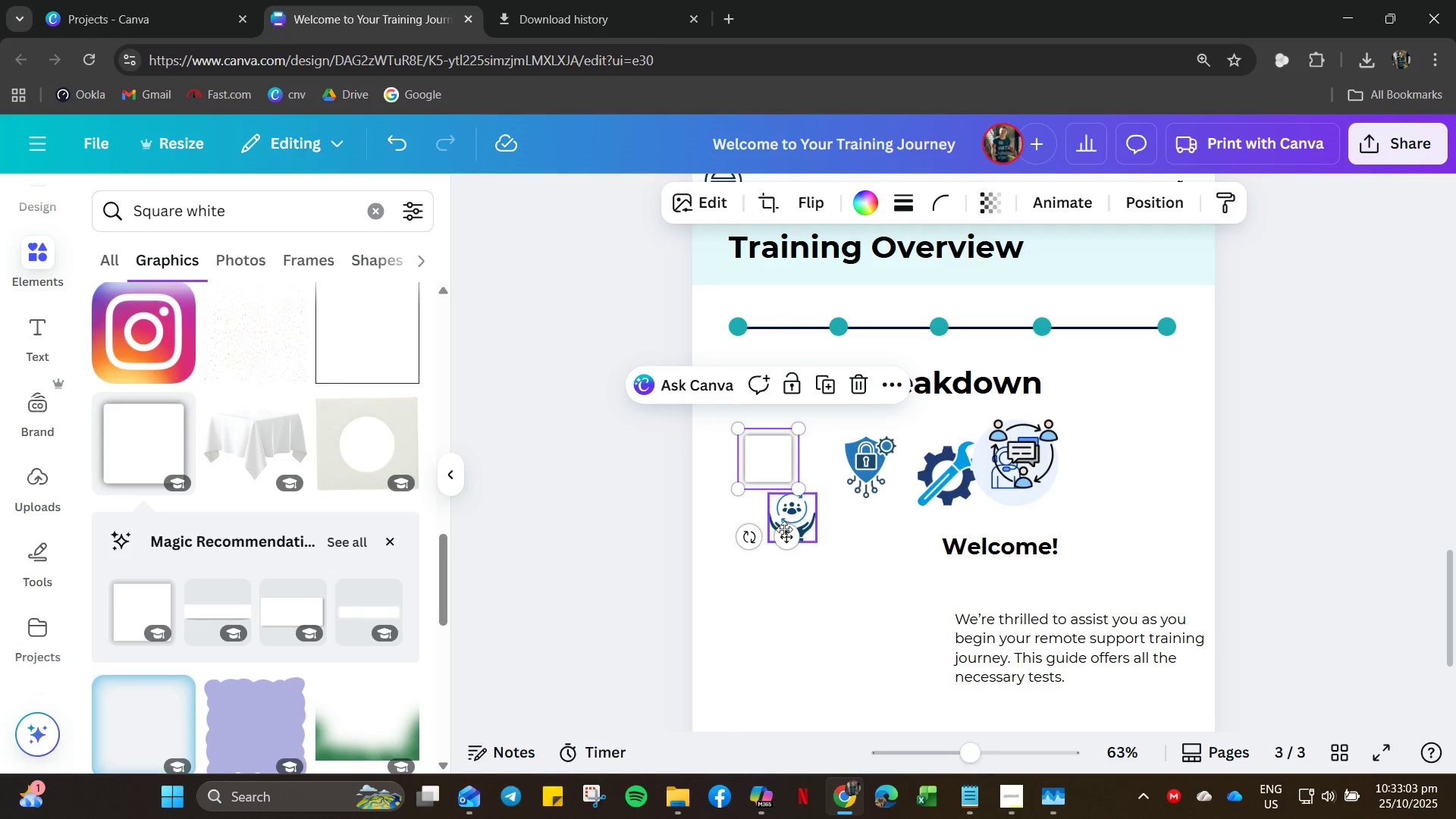 
left_click_drag(start_coordinate=[786, 533], to_coordinate=[783, 529])
 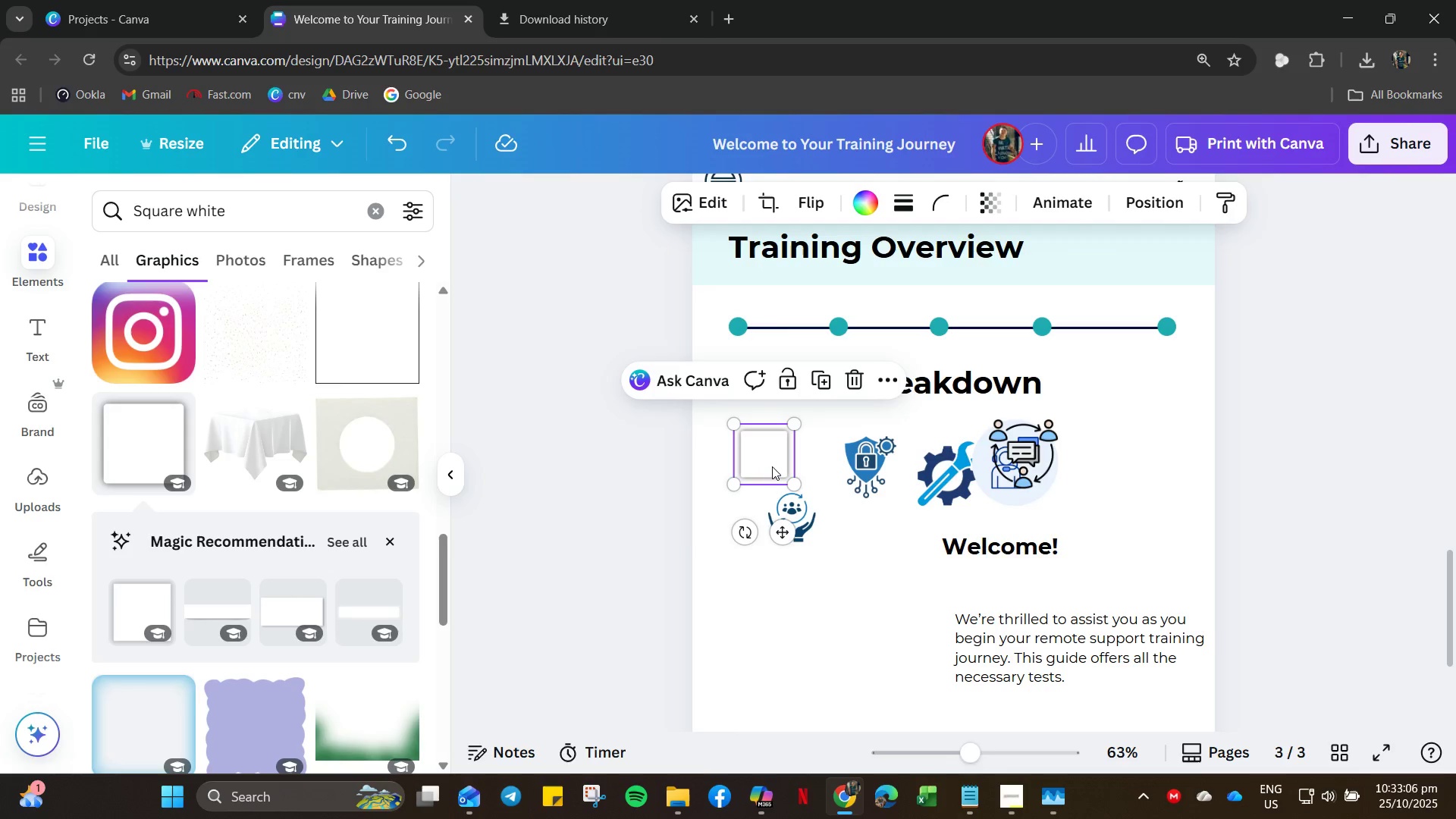 
right_click([772, 466])
 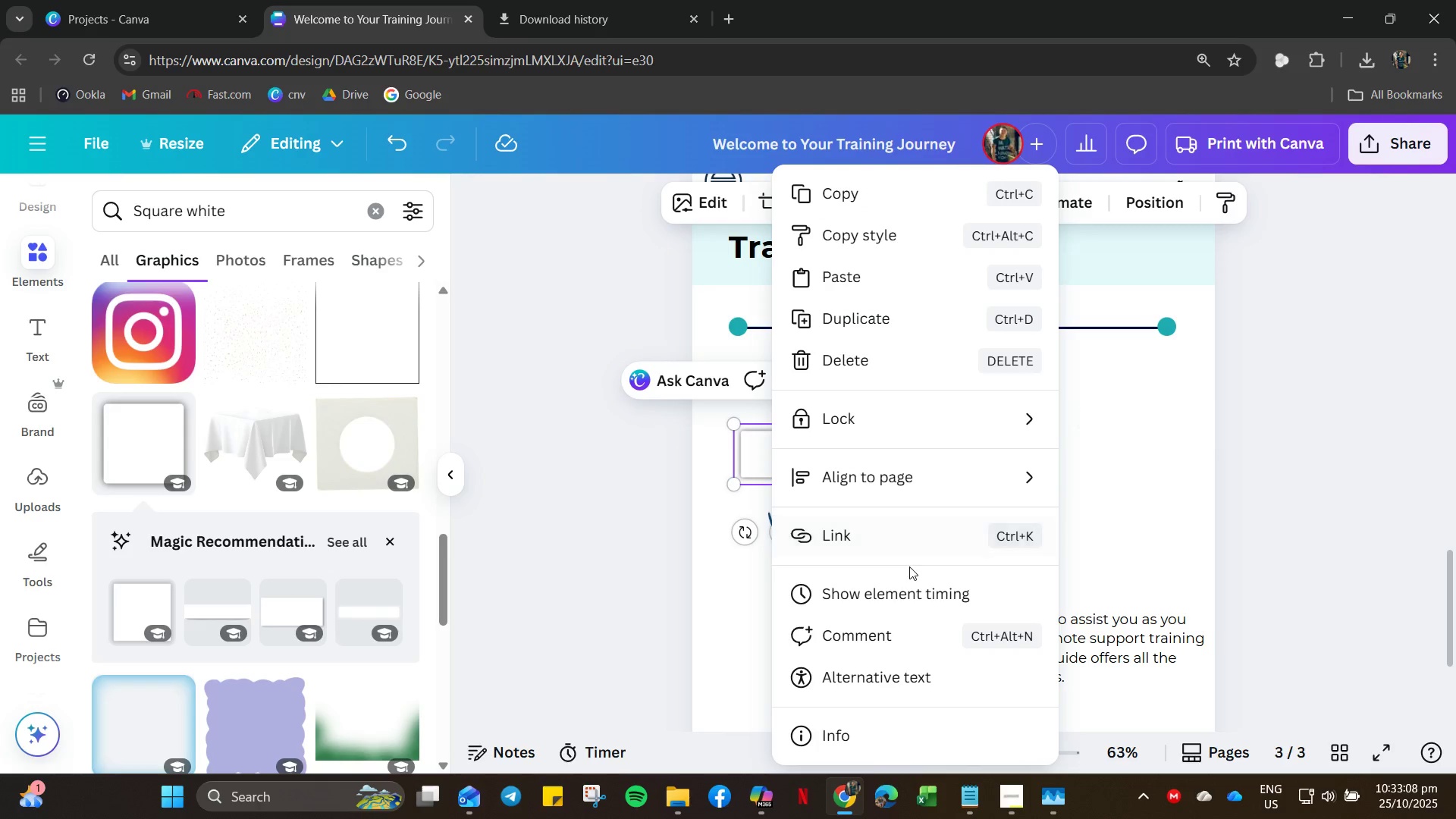 
left_click([949, 484])
 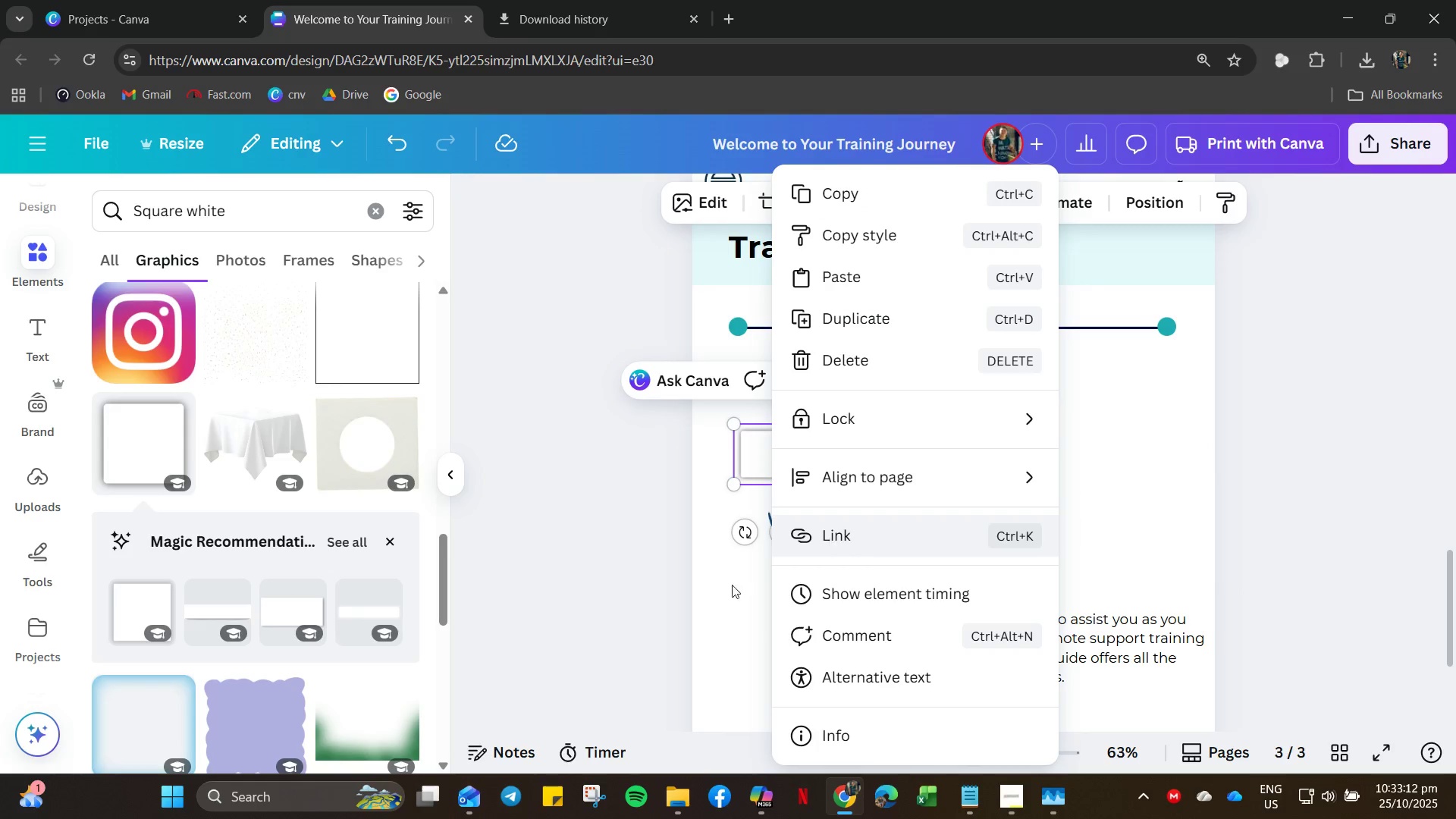 
left_click([785, 447])
 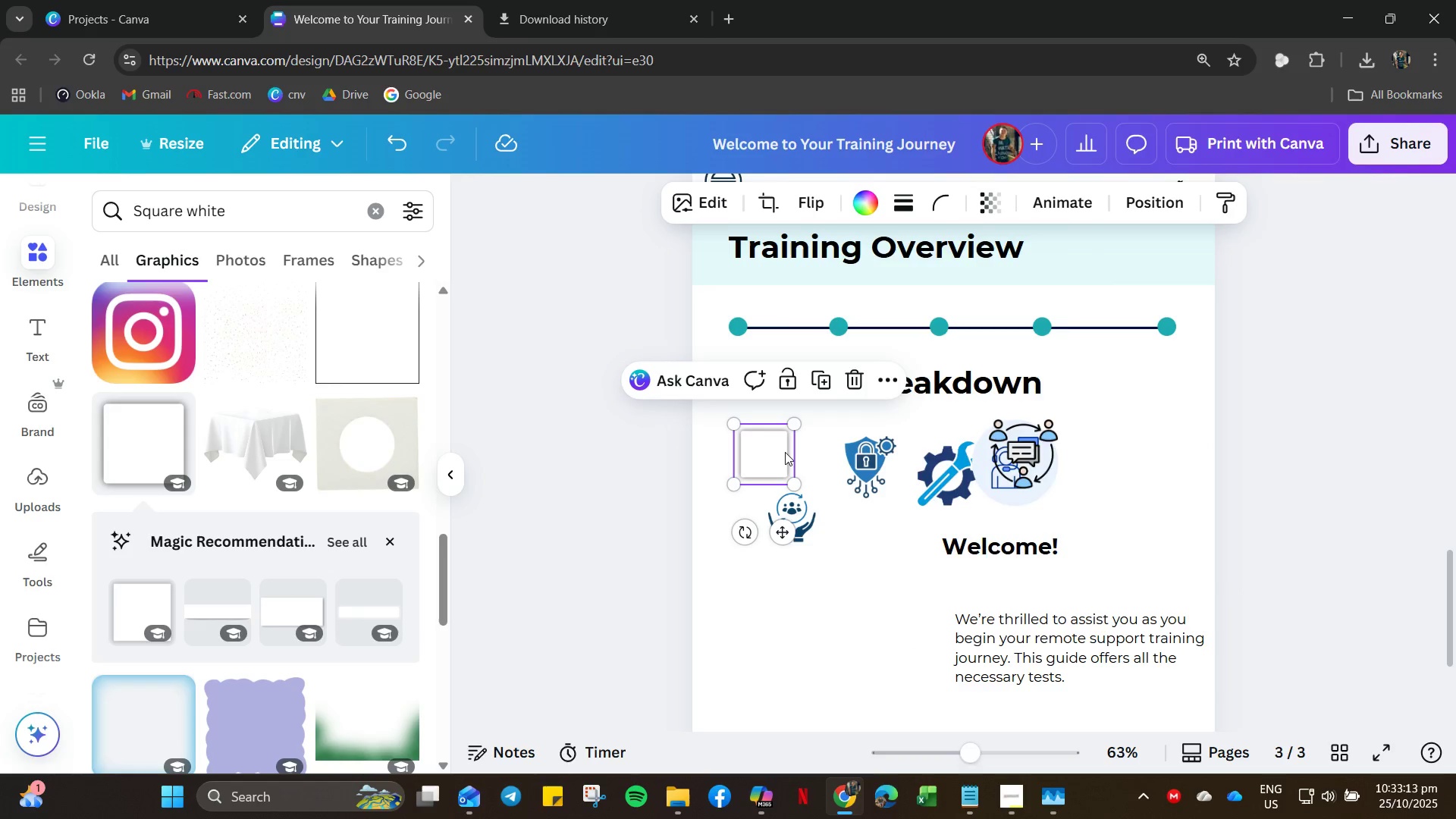 
right_click([785, 452])
 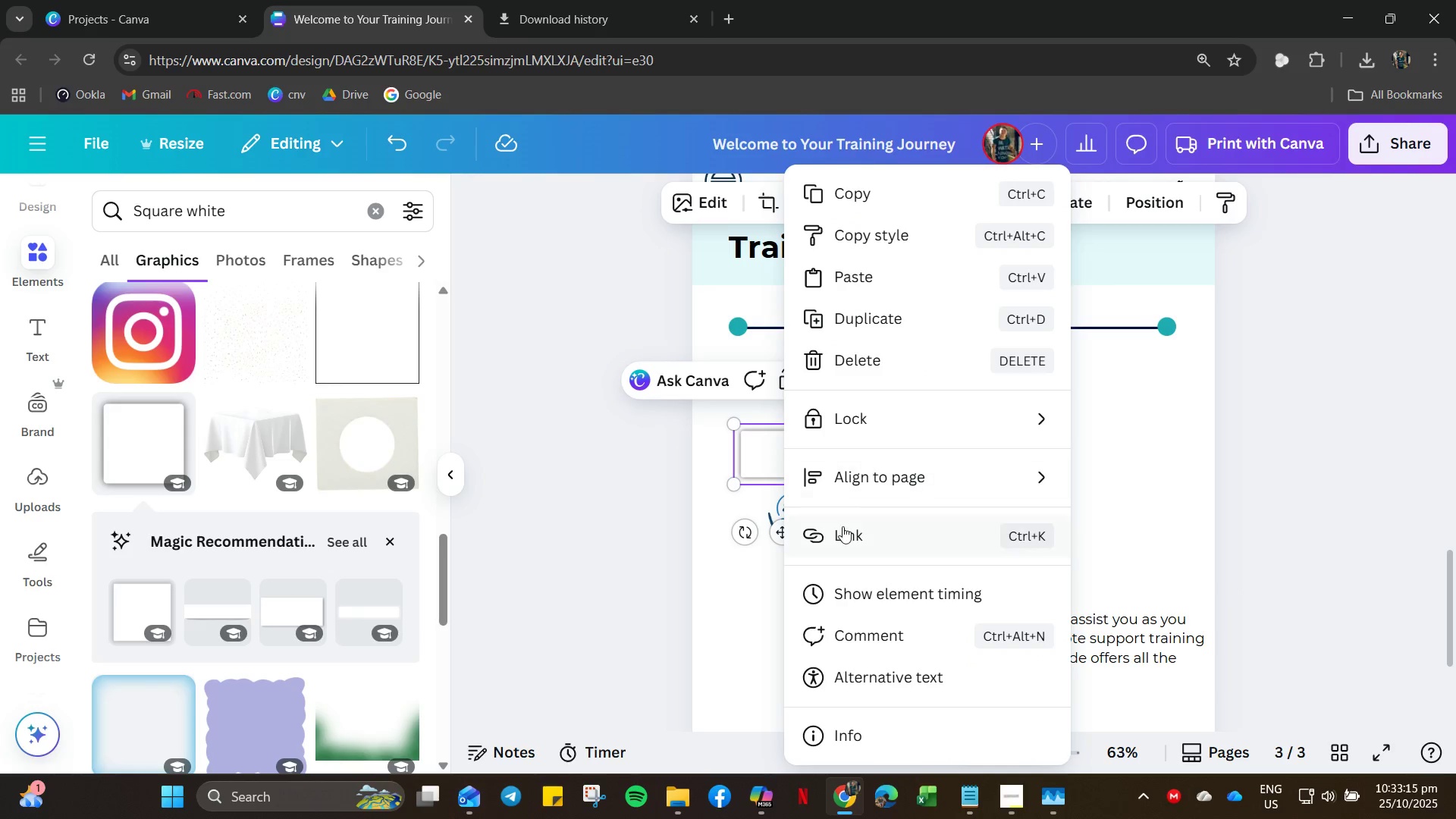 
left_click_drag(start_coordinate=[783, 593], to_coordinate=[791, 510])
 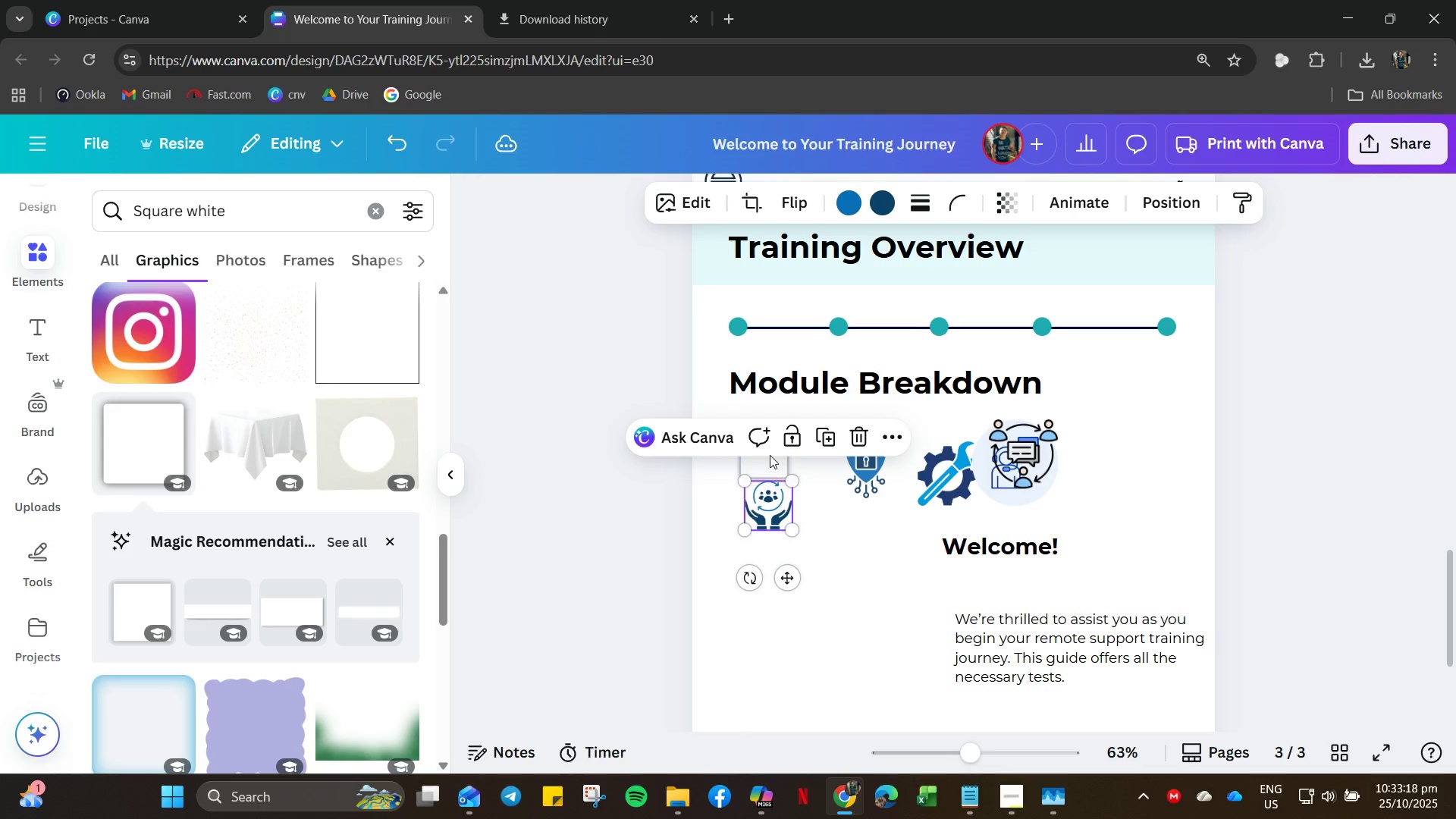 
left_click([771, 455])
 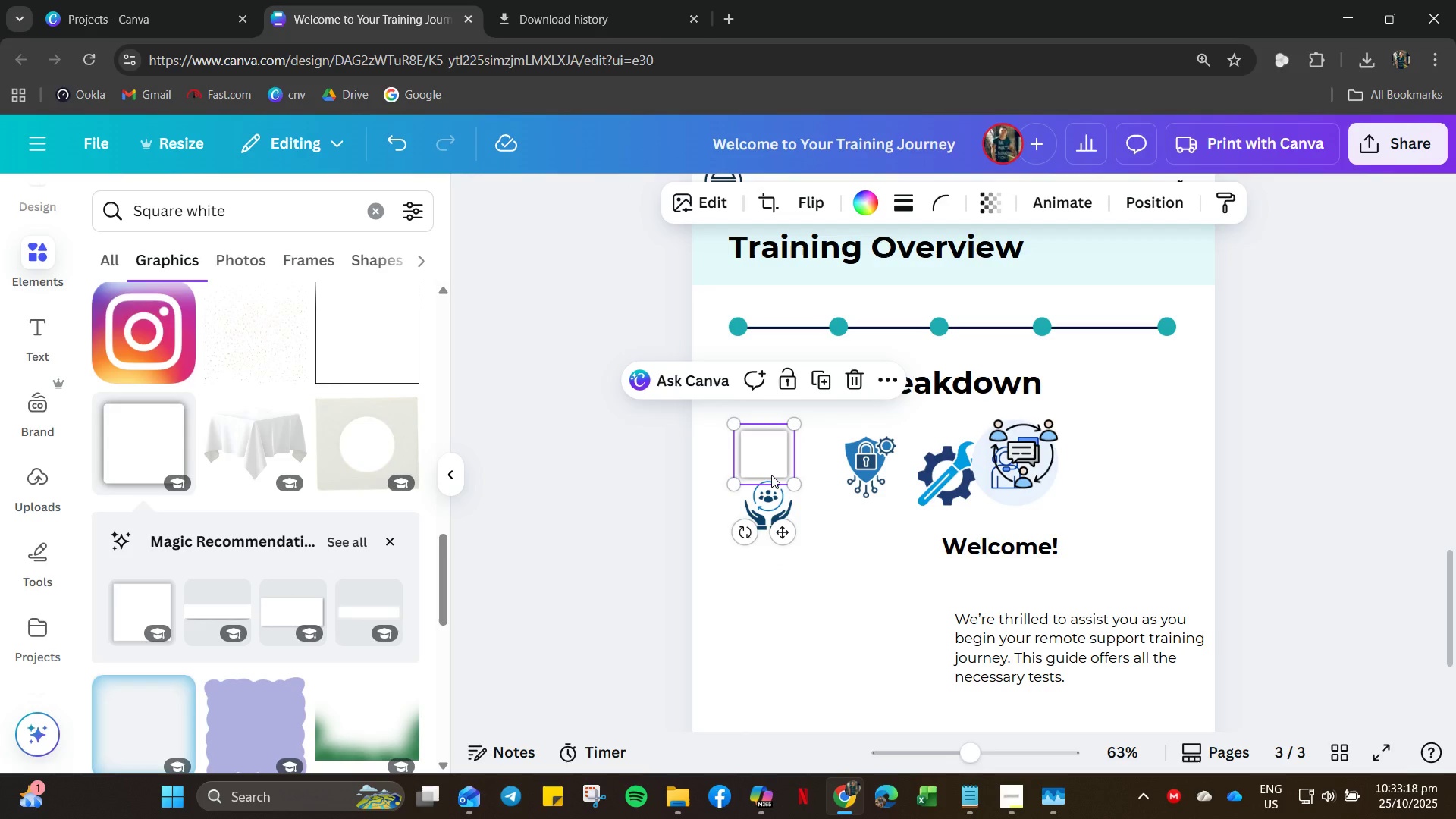 
right_click([771, 475])
 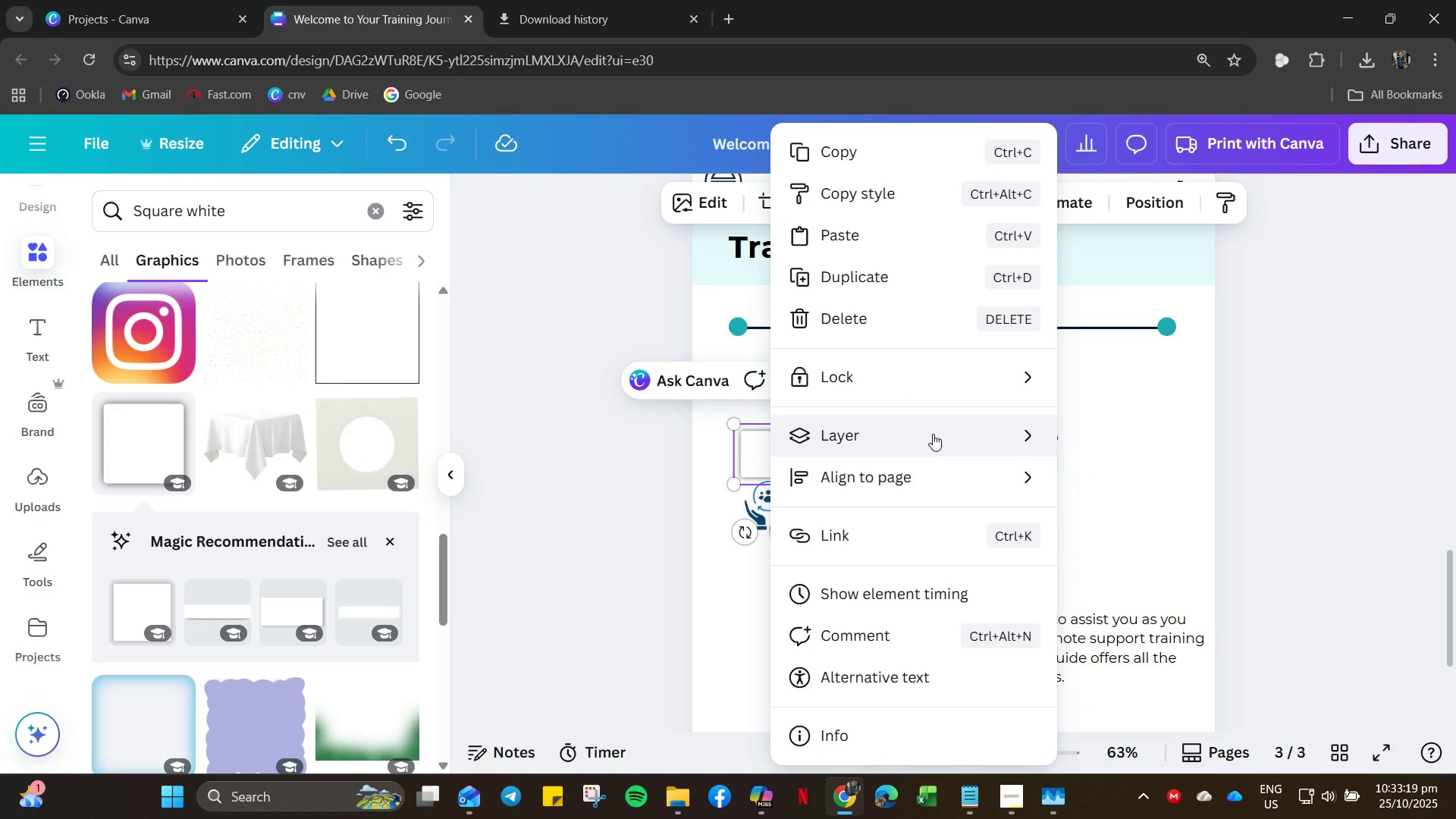 
left_click([934, 435])
 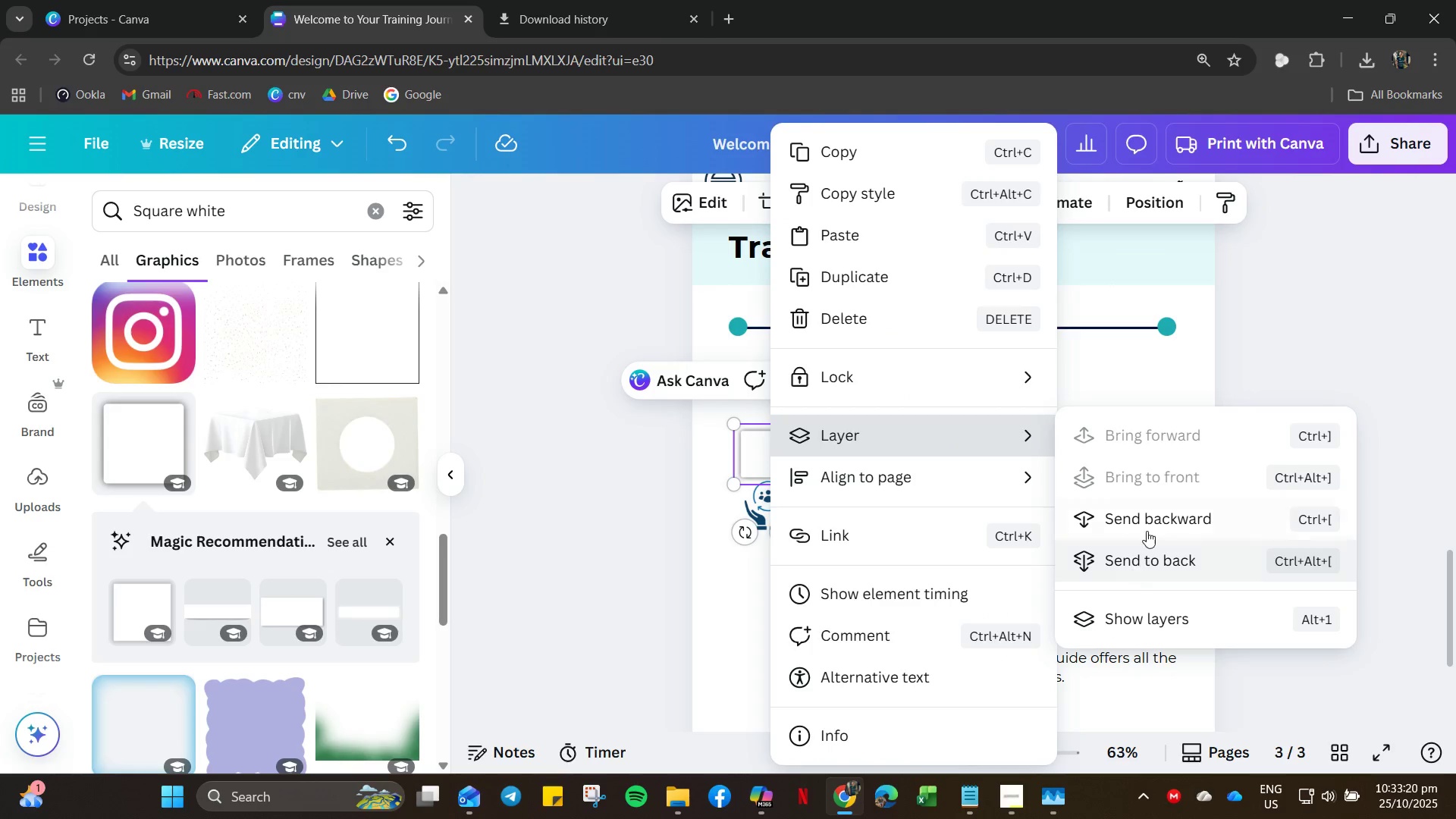 
left_click_drag(start_coordinate=[1147, 531], to_coordinate=[1138, 560])
 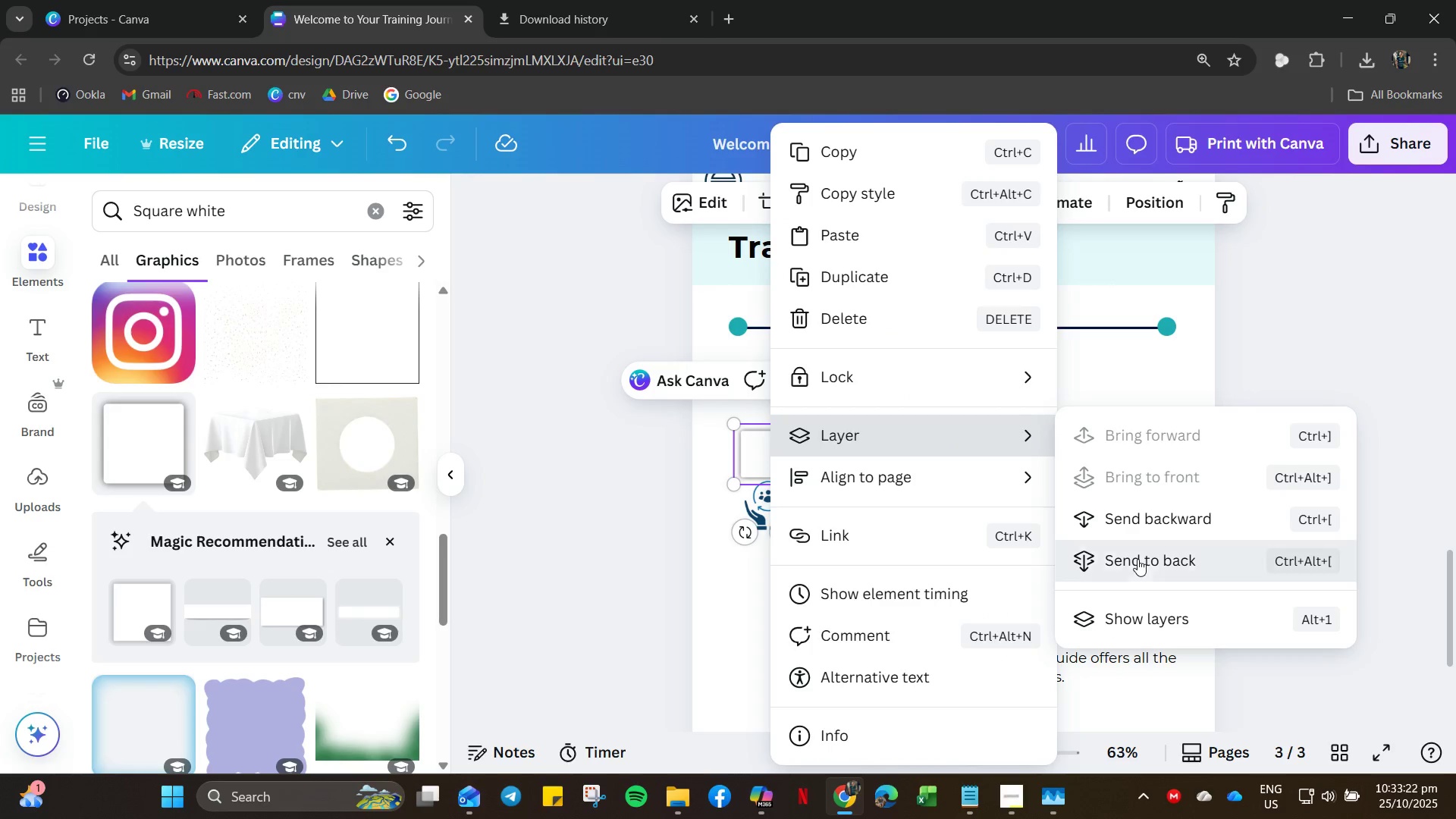 
left_click([1138, 559])
 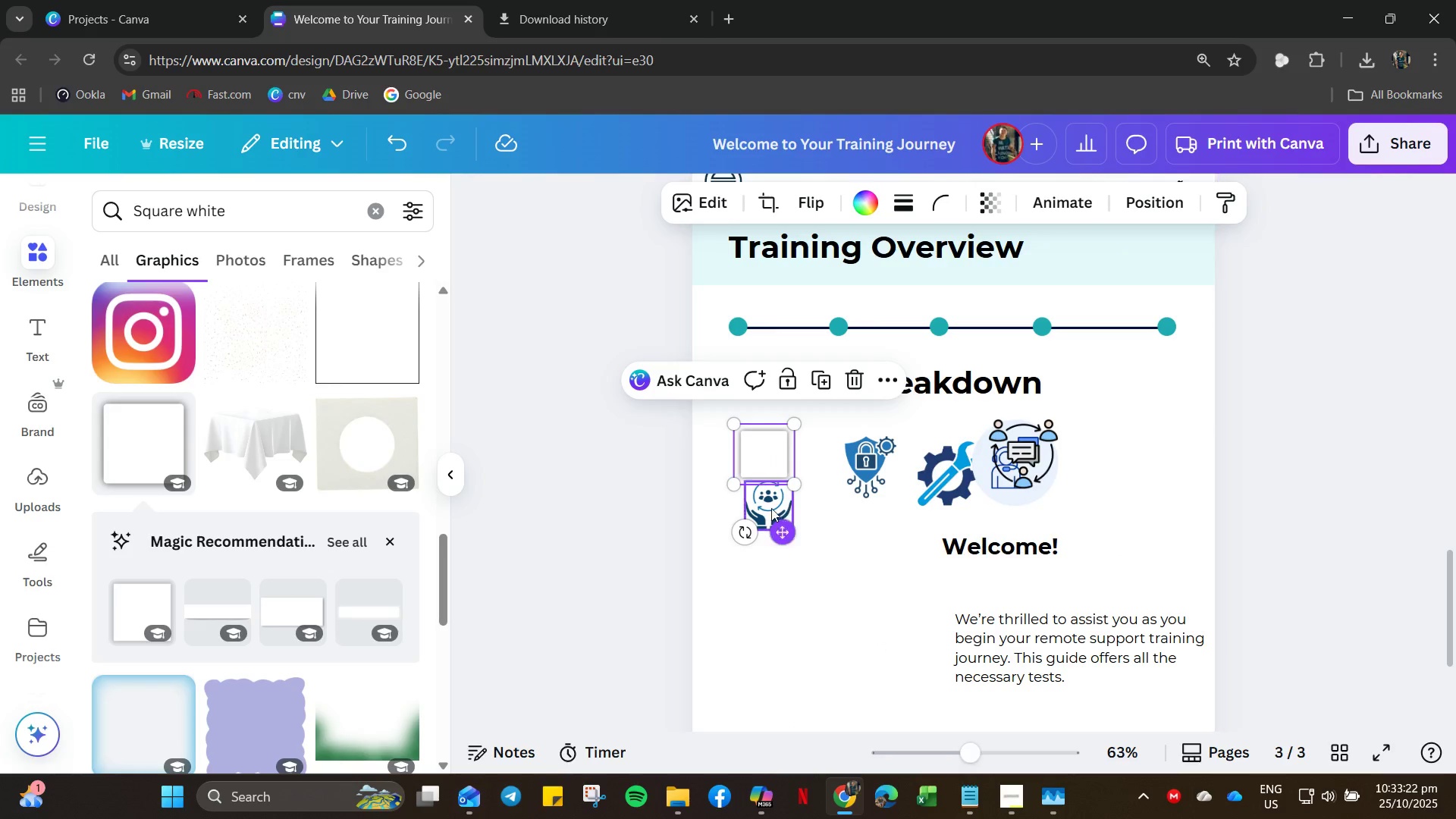 
left_click_drag(start_coordinate=[774, 507], to_coordinate=[767, 456])
 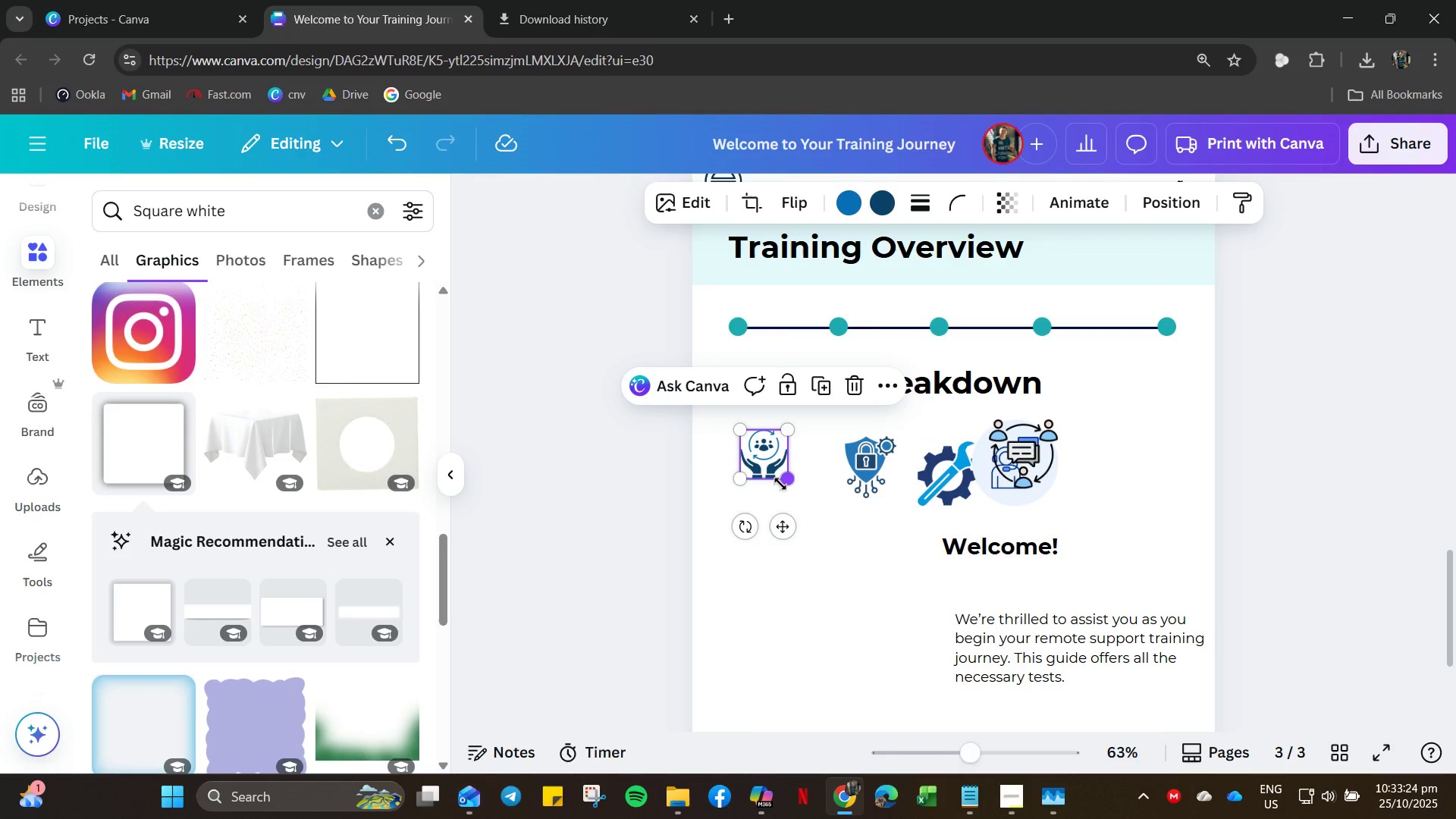 
hold_key(key=ControlLeft, duration=0.89)
scroll: coordinate [776, 482], scroll_direction: up, amount: 8.0
 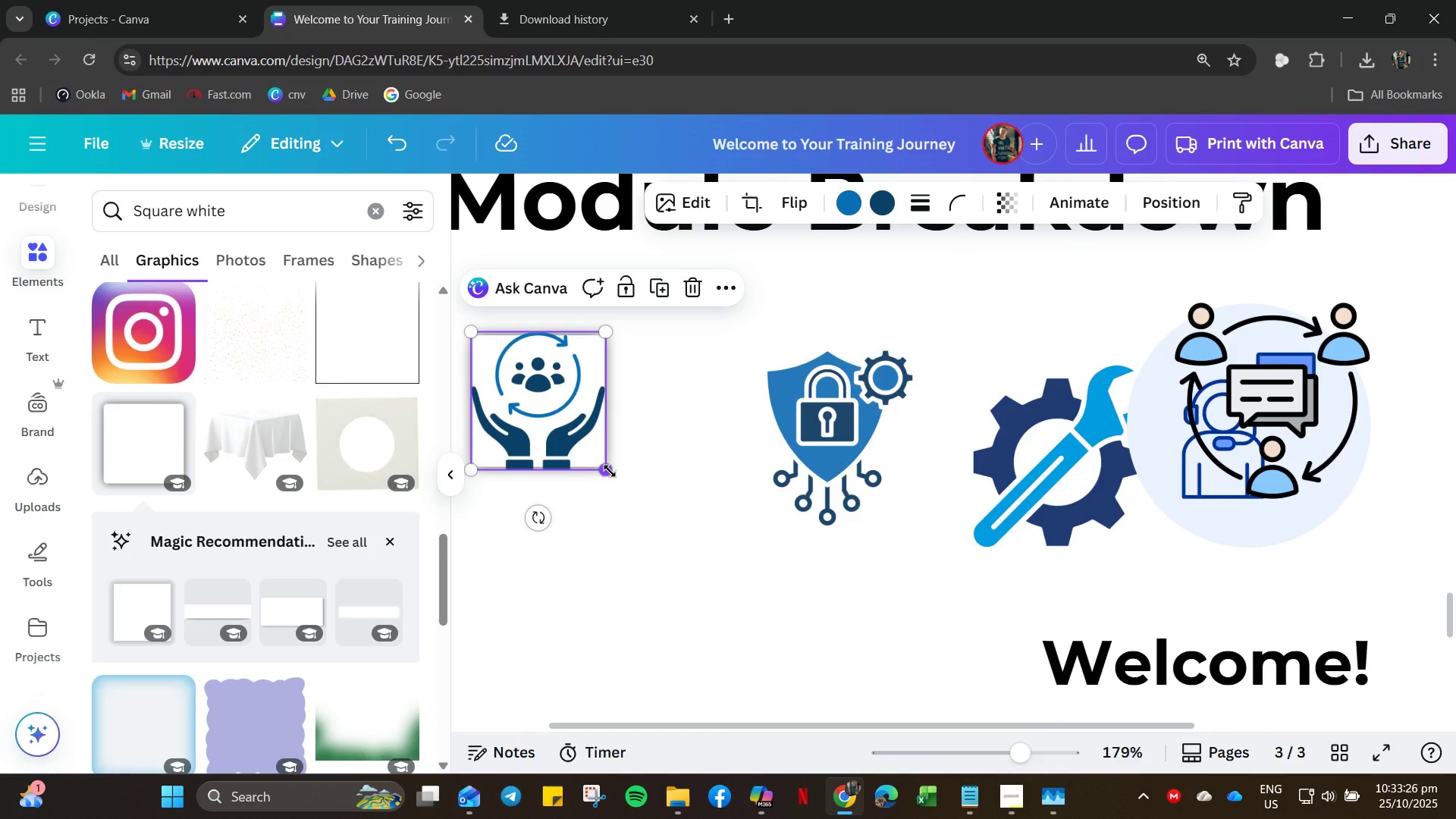 
left_click_drag(start_coordinate=[610, 471], to_coordinate=[577, 442])
 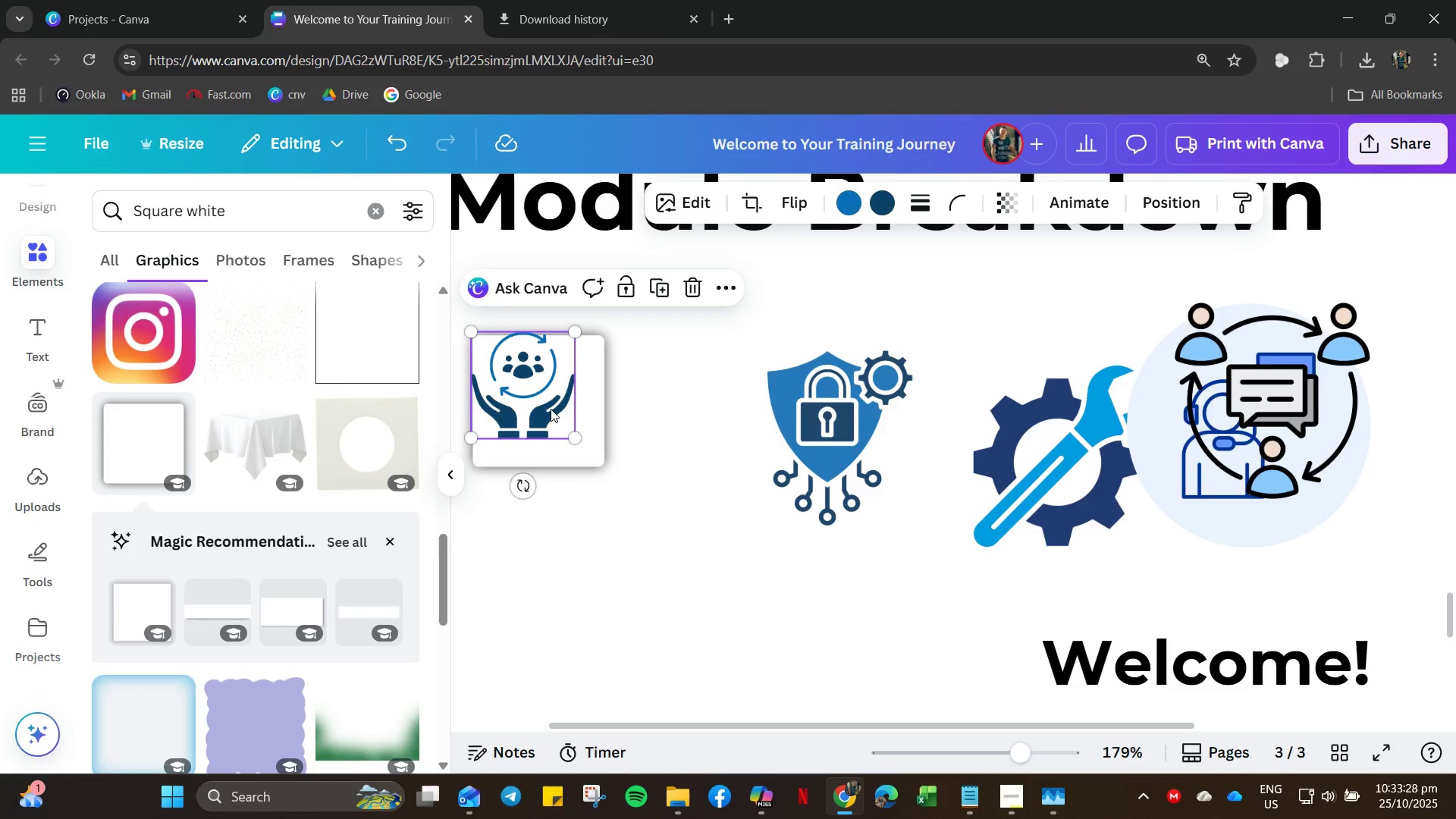 
left_click_drag(start_coordinate=[551, 410], to_coordinate=[563, 430])
 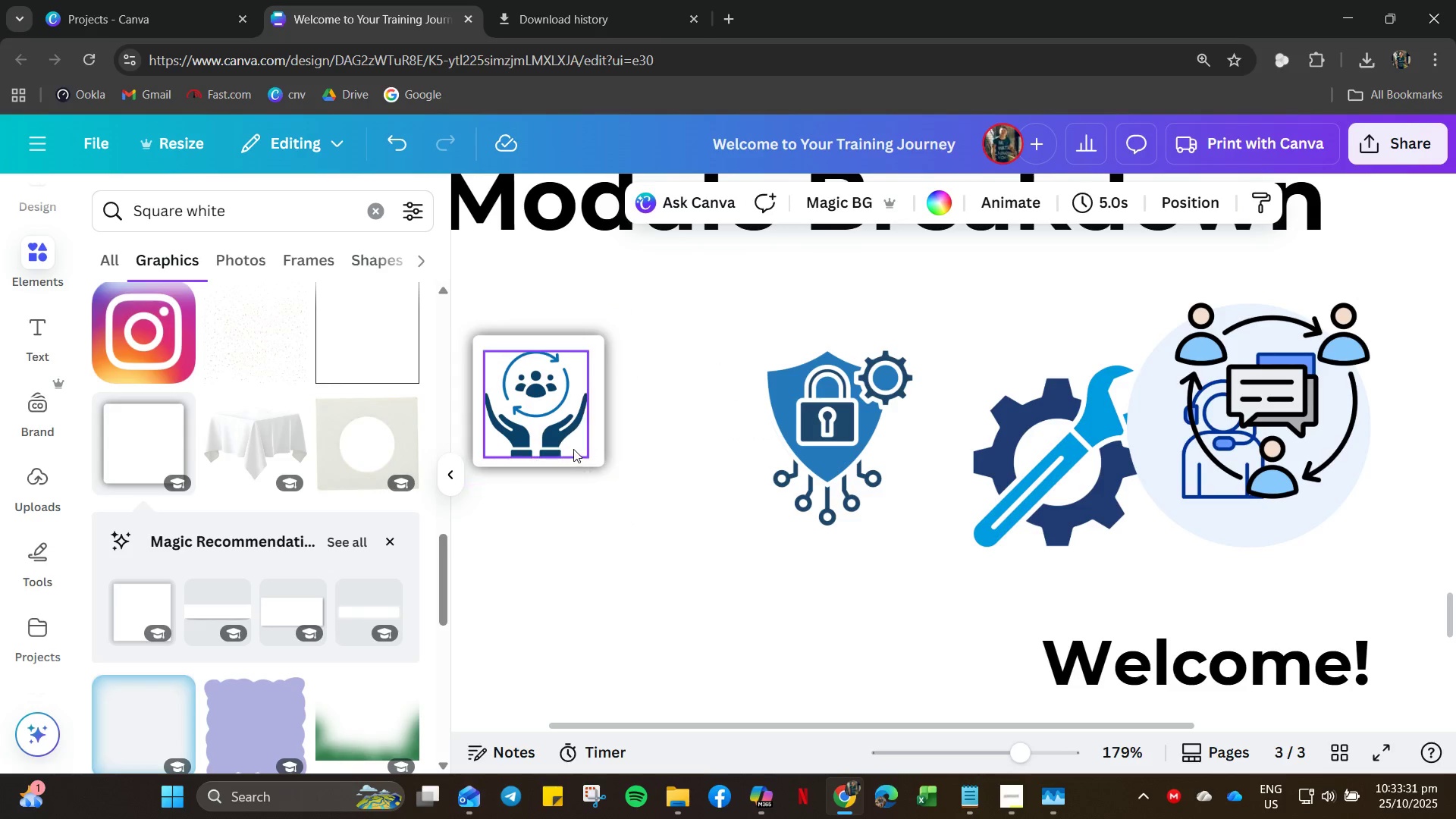 
hold_key(key=ControlLeft, duration=0.55)
scroll: coordinate [654, 557], scroll_direction: down, amount: 5.0
 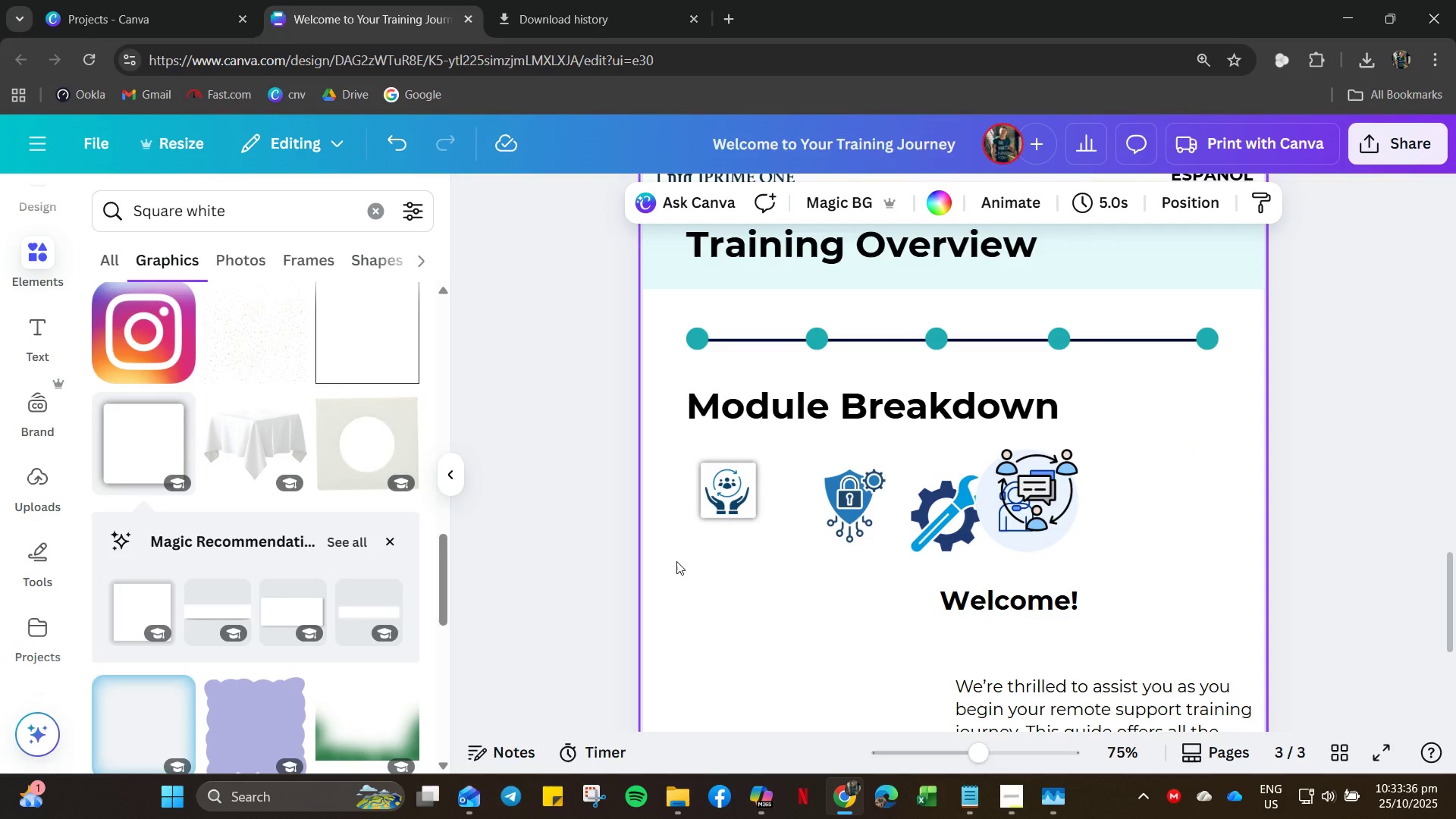 
wait(5.39)
 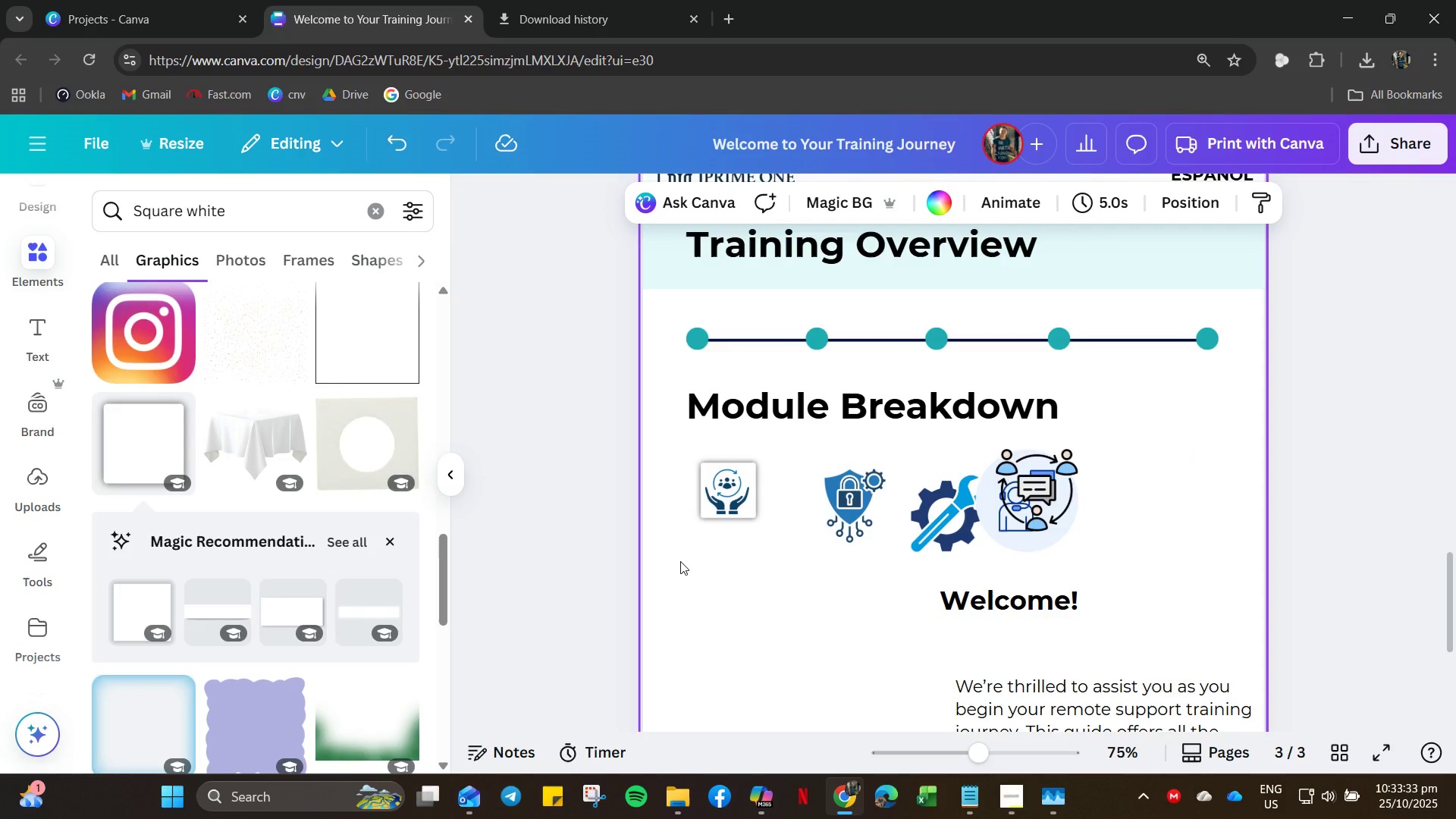 
left_click_drag(start_coordinate=[441, 604], to_coordinate=[469, 404])
 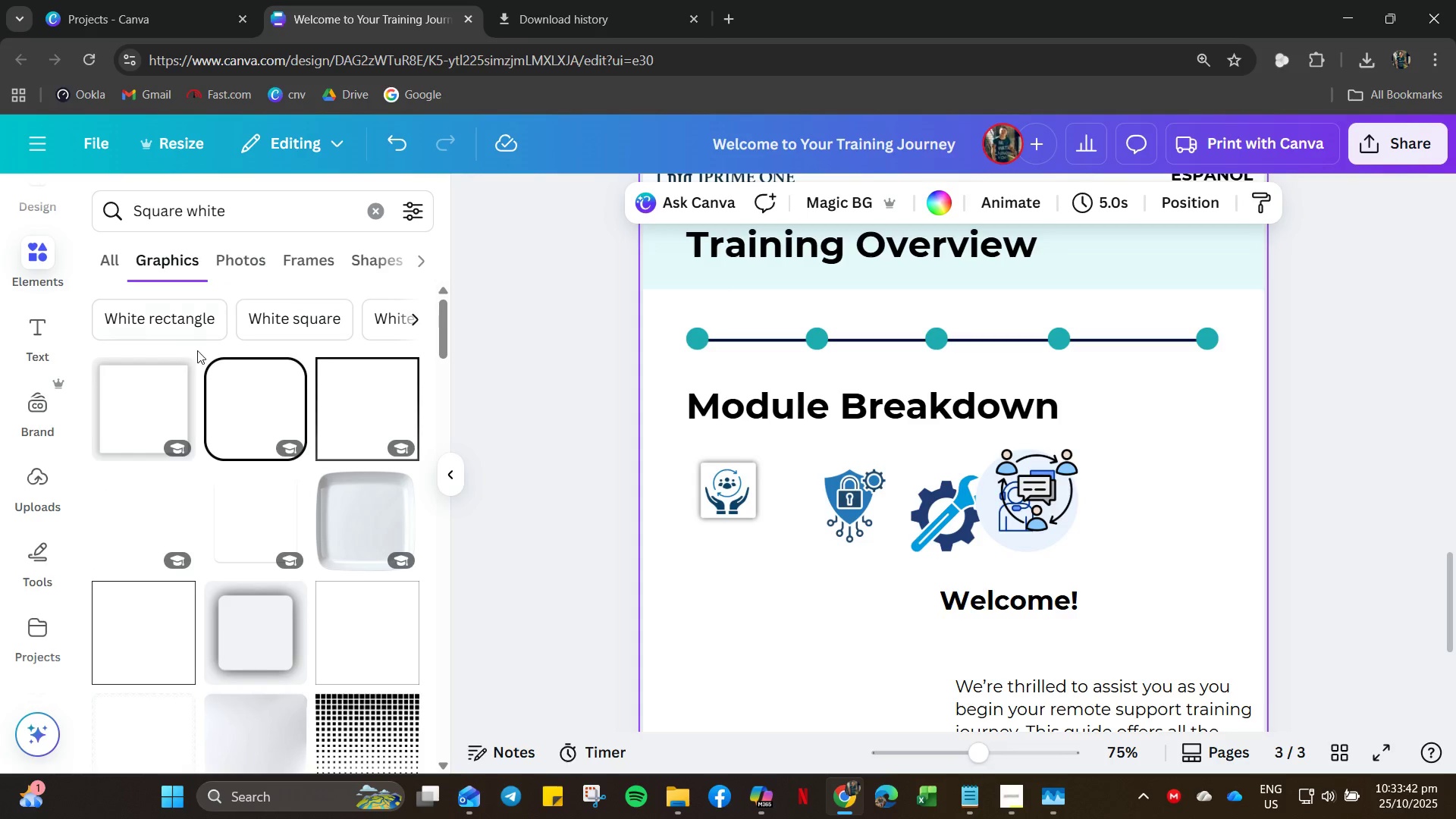 
left_click([243, 389])
 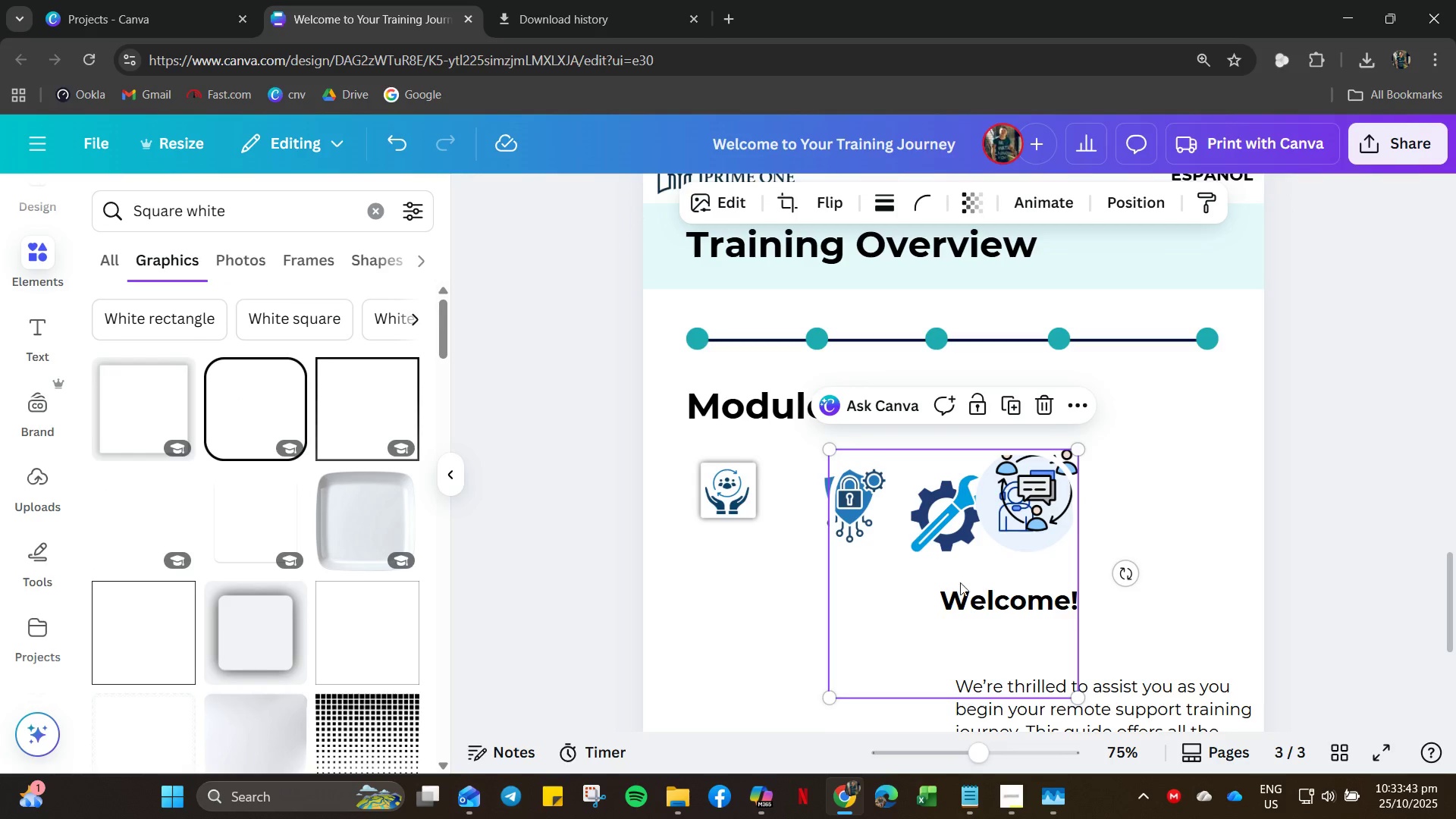 
left_click_drag(start_coordinate=[946, 581], to_coordinate=[736, 574])
 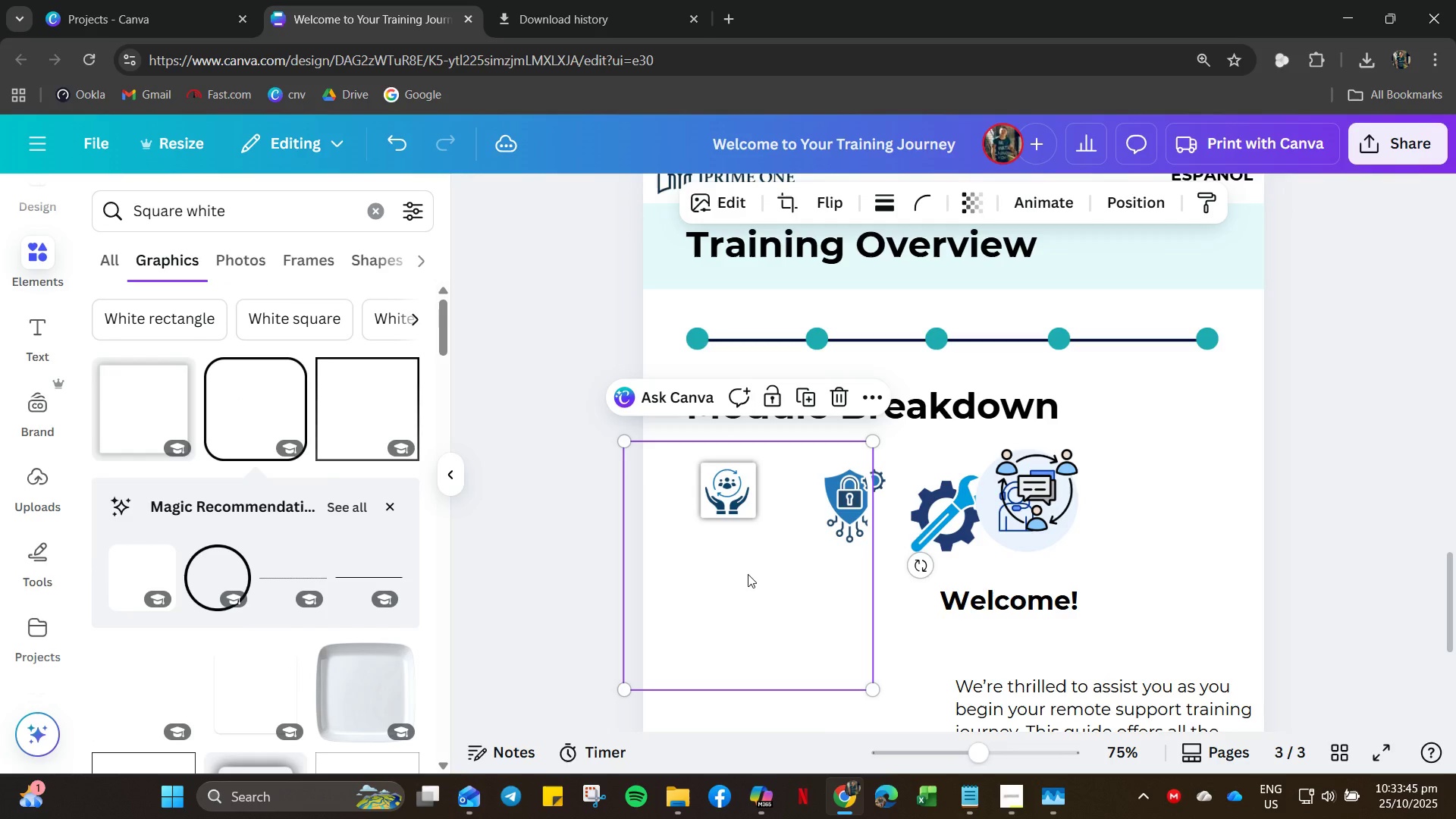 
key(Control+ControlLeft)
 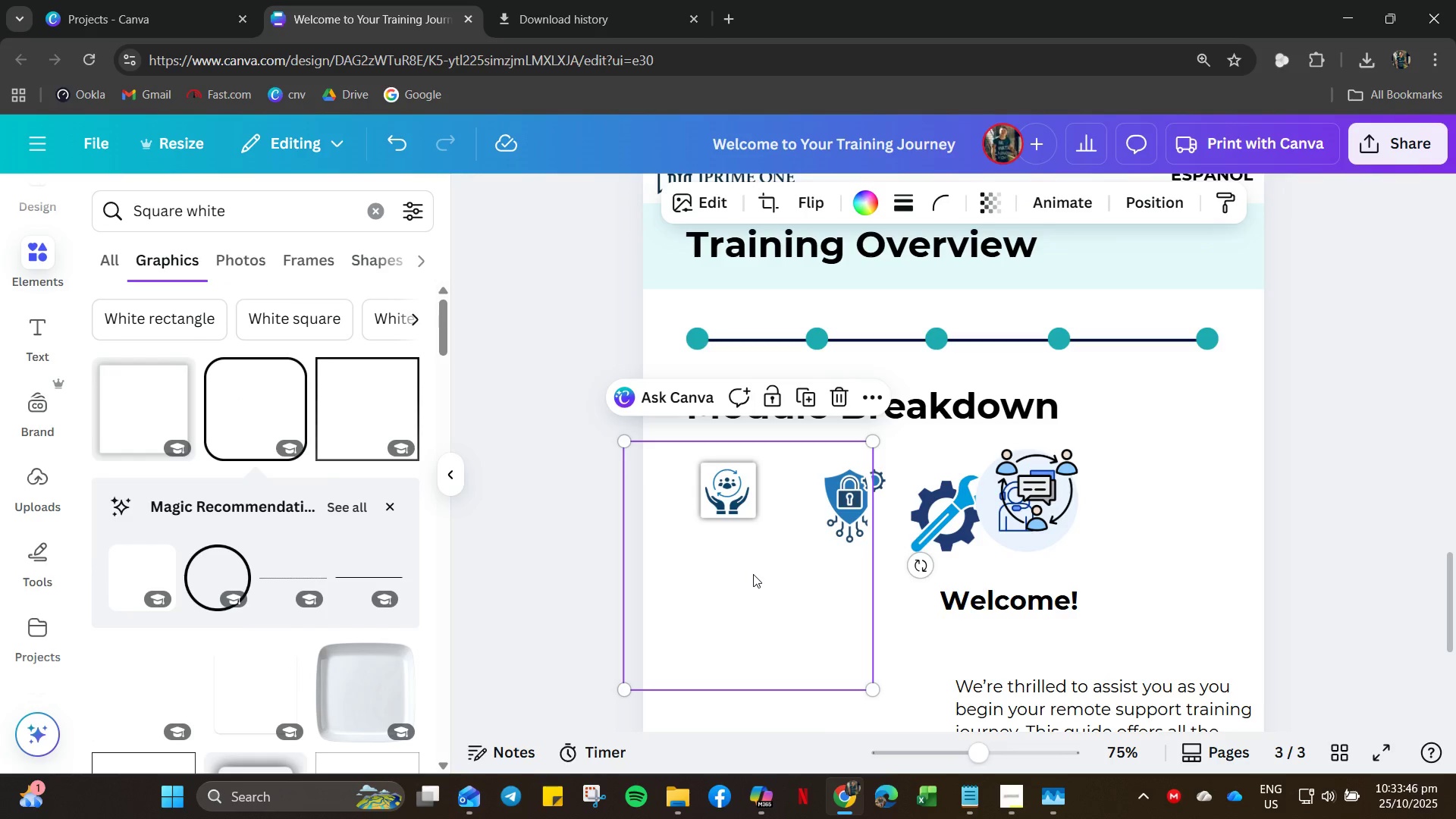 
key(Delete)
 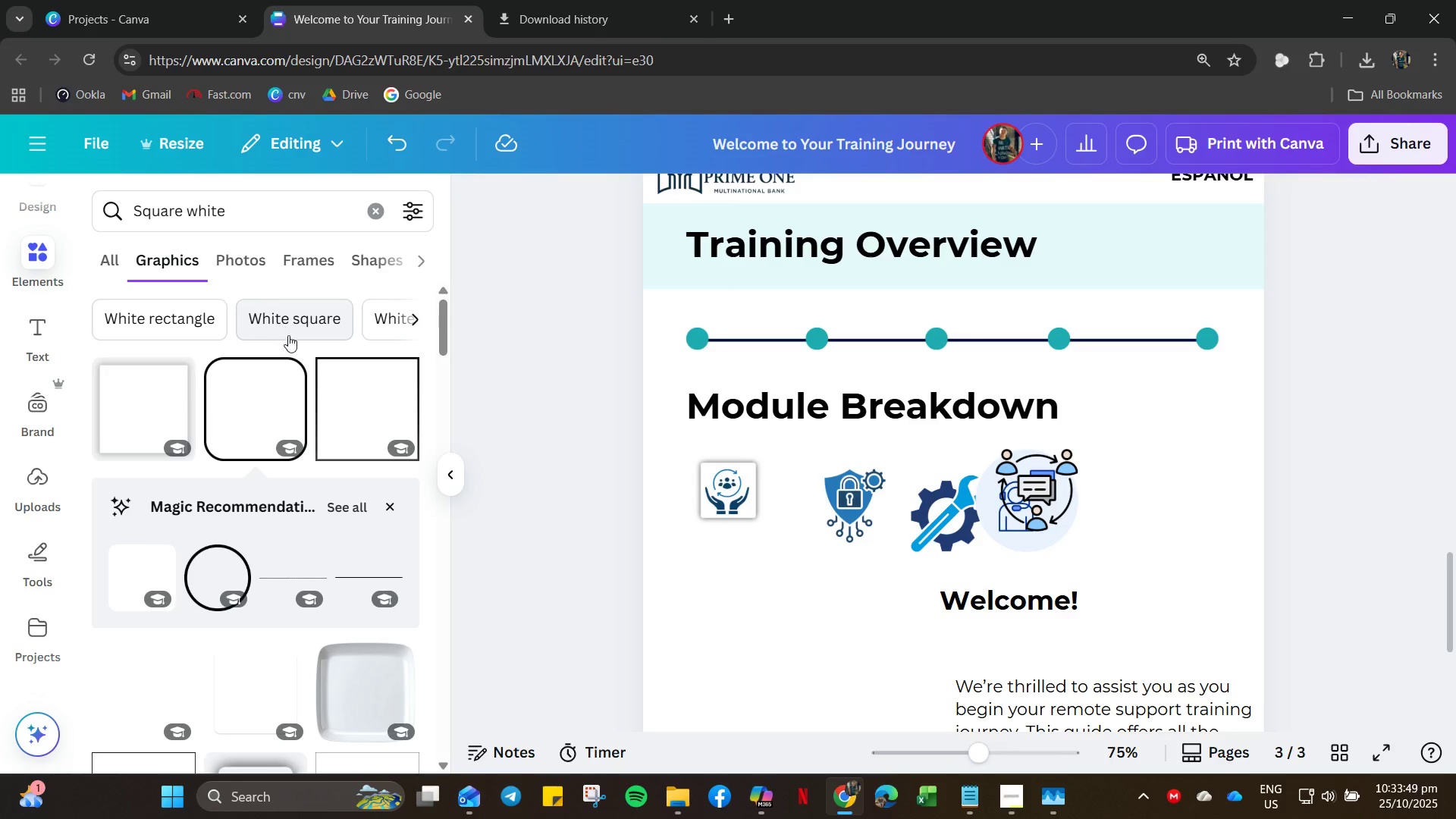 
left_click([417, 321])
 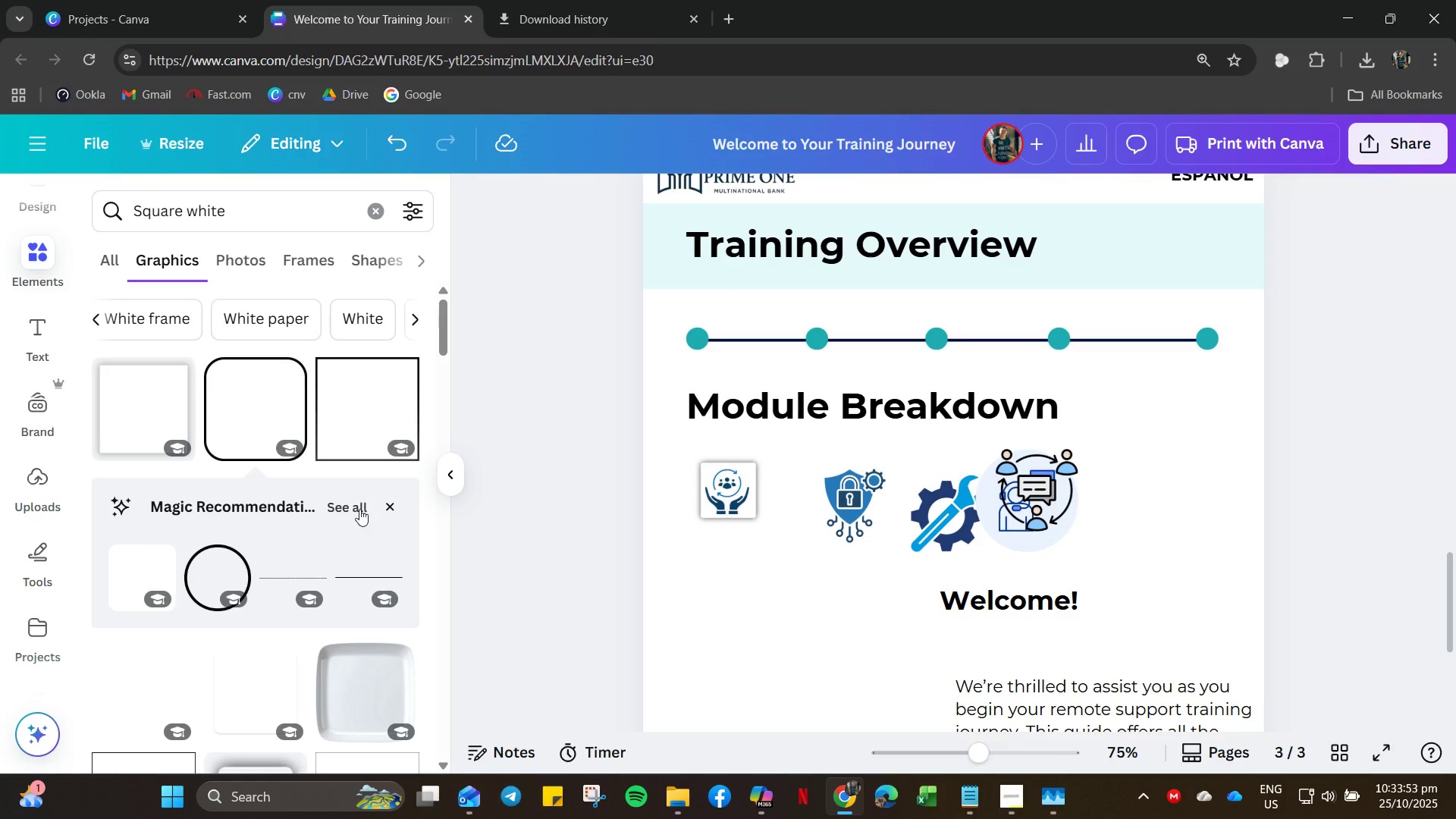 
left_click([346, 512])
 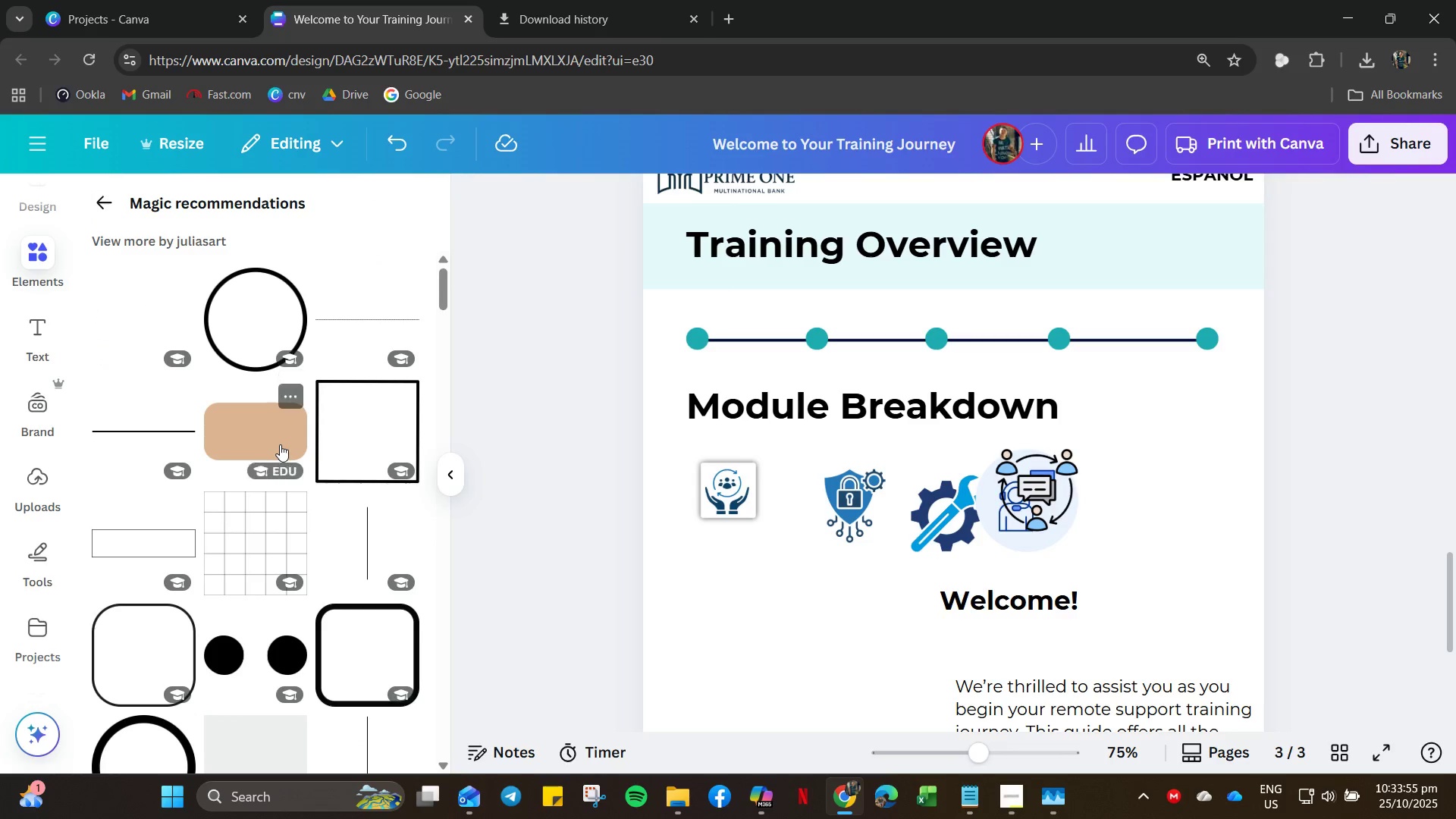 
scroll: coordinate [264, 524], scroll_direction: down, amount: 32.0
 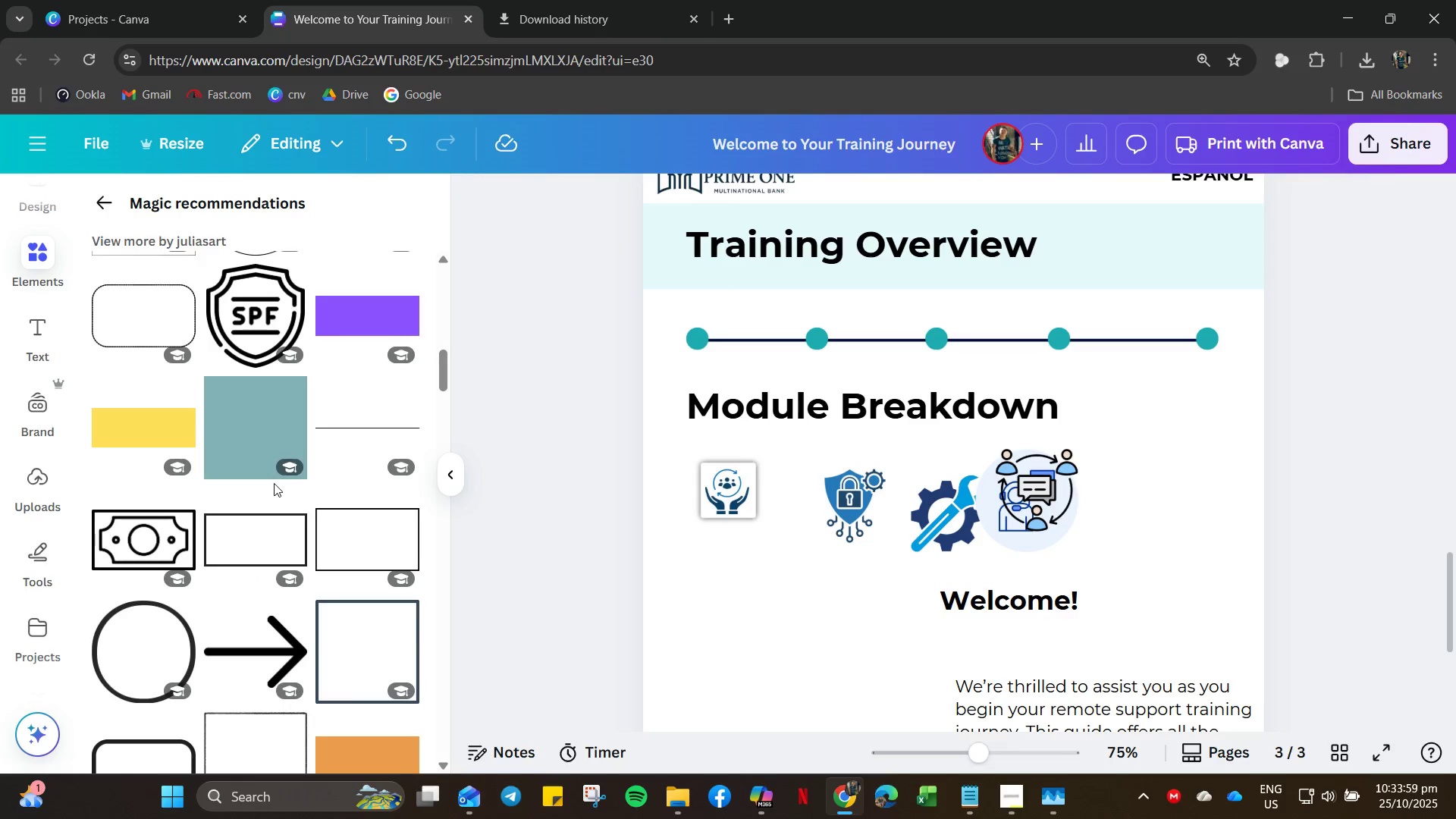 
left_click([262, 435])
 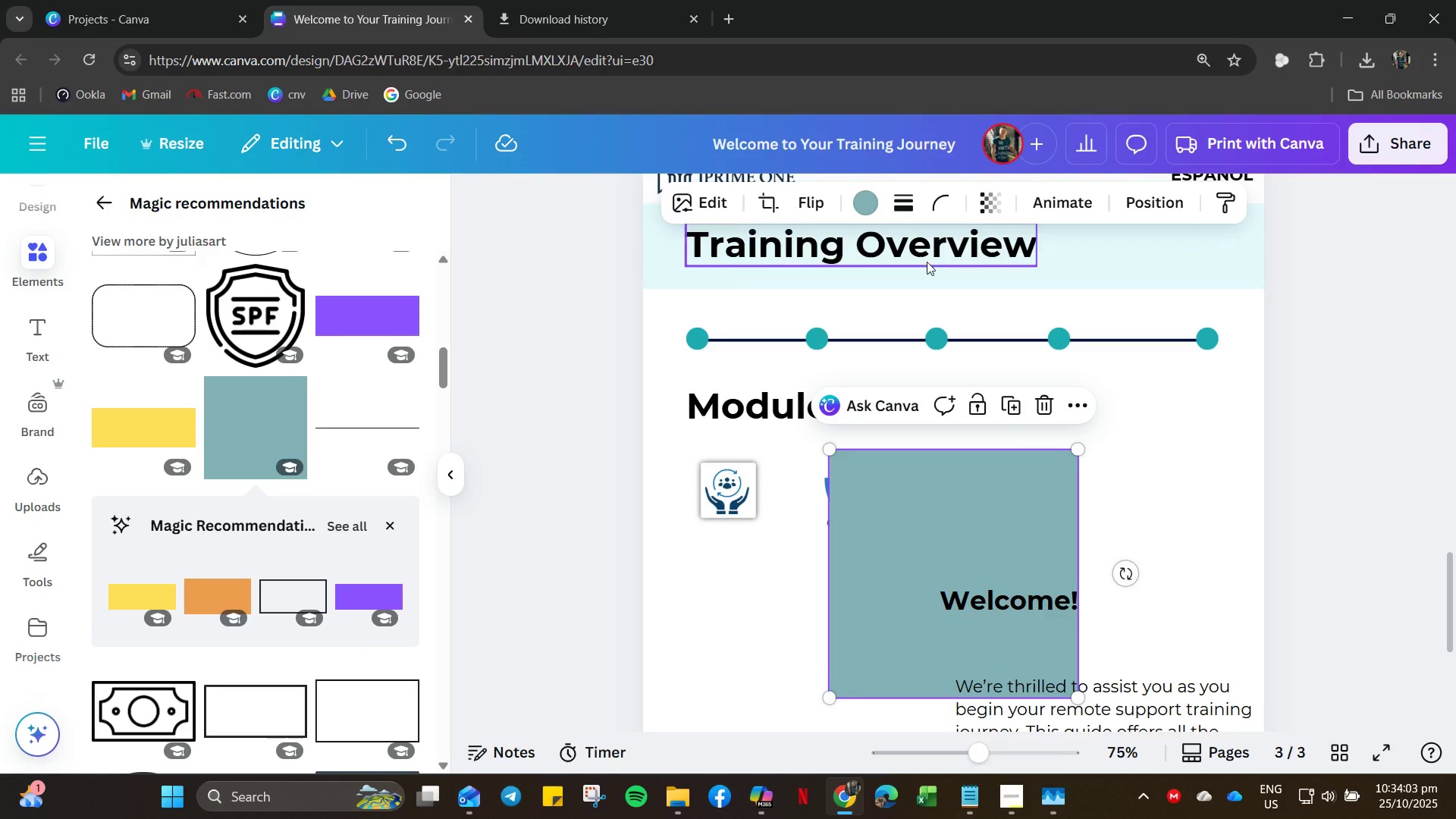 
wait(8.28)
 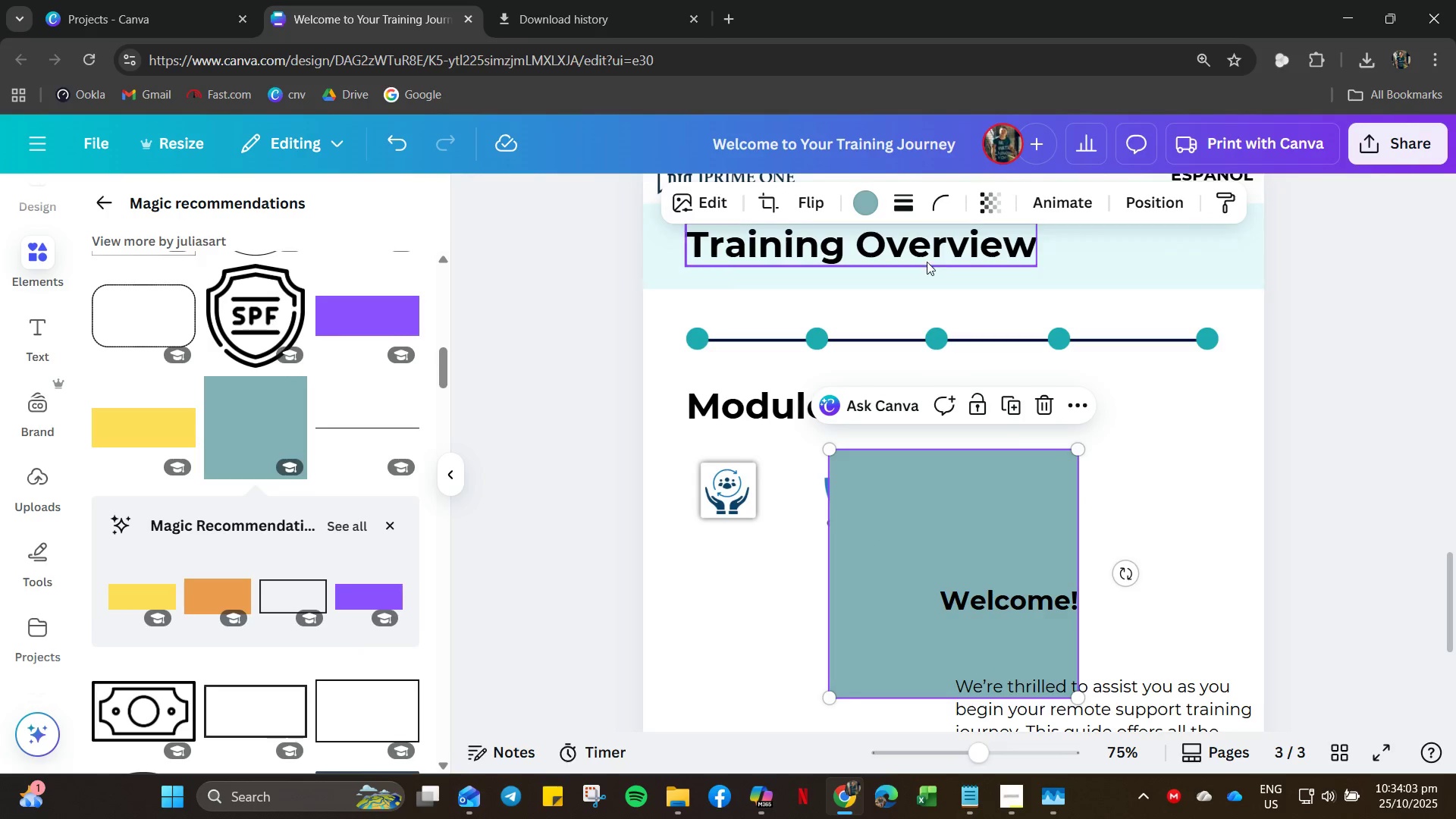 
left_click_drag(start_coordinate=[841, 287], to_coordinate=[905, 301])
 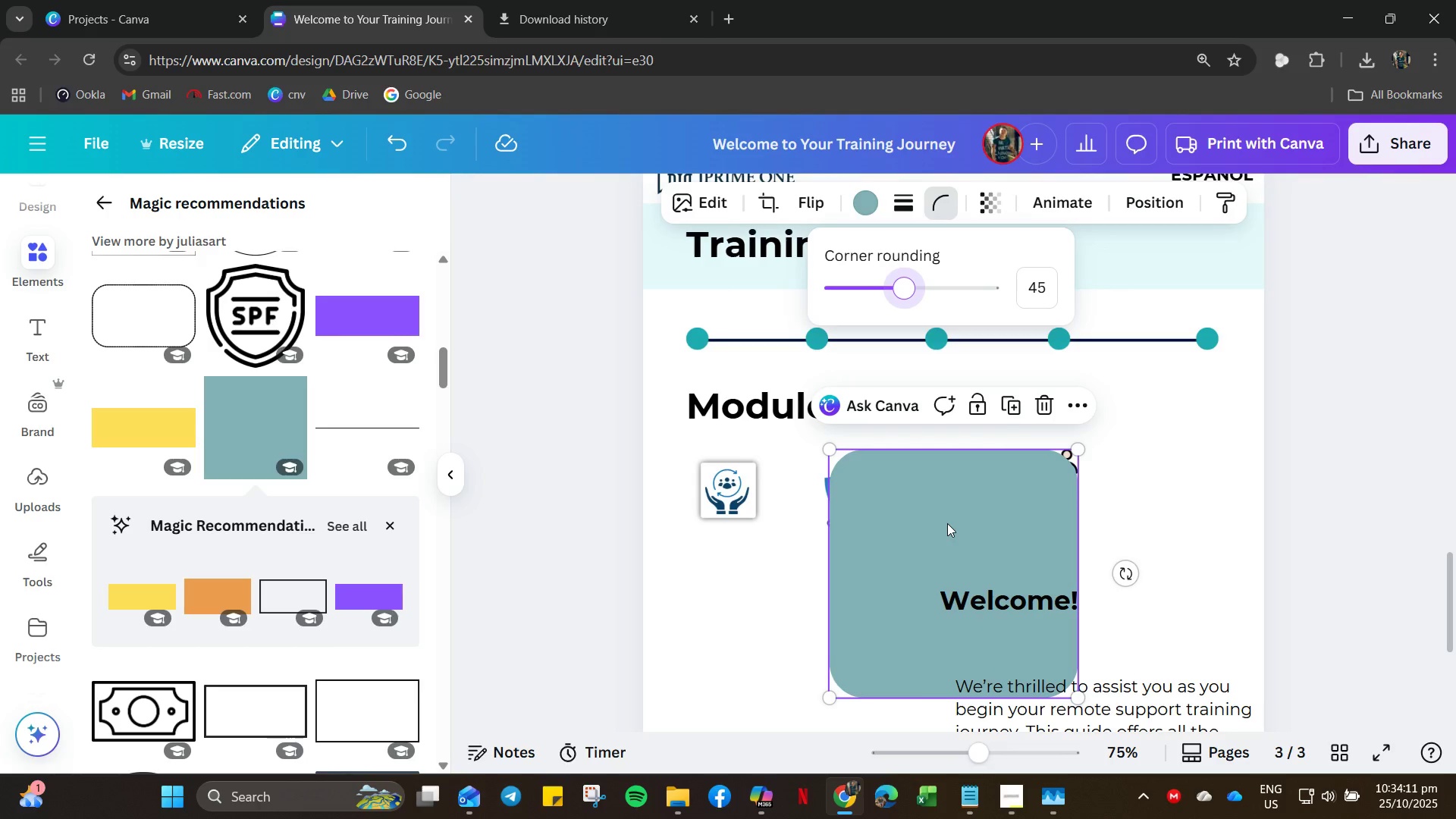 
left_click_drag(start_coordinate=[947, 523], to_coordinate=[807, 490])
 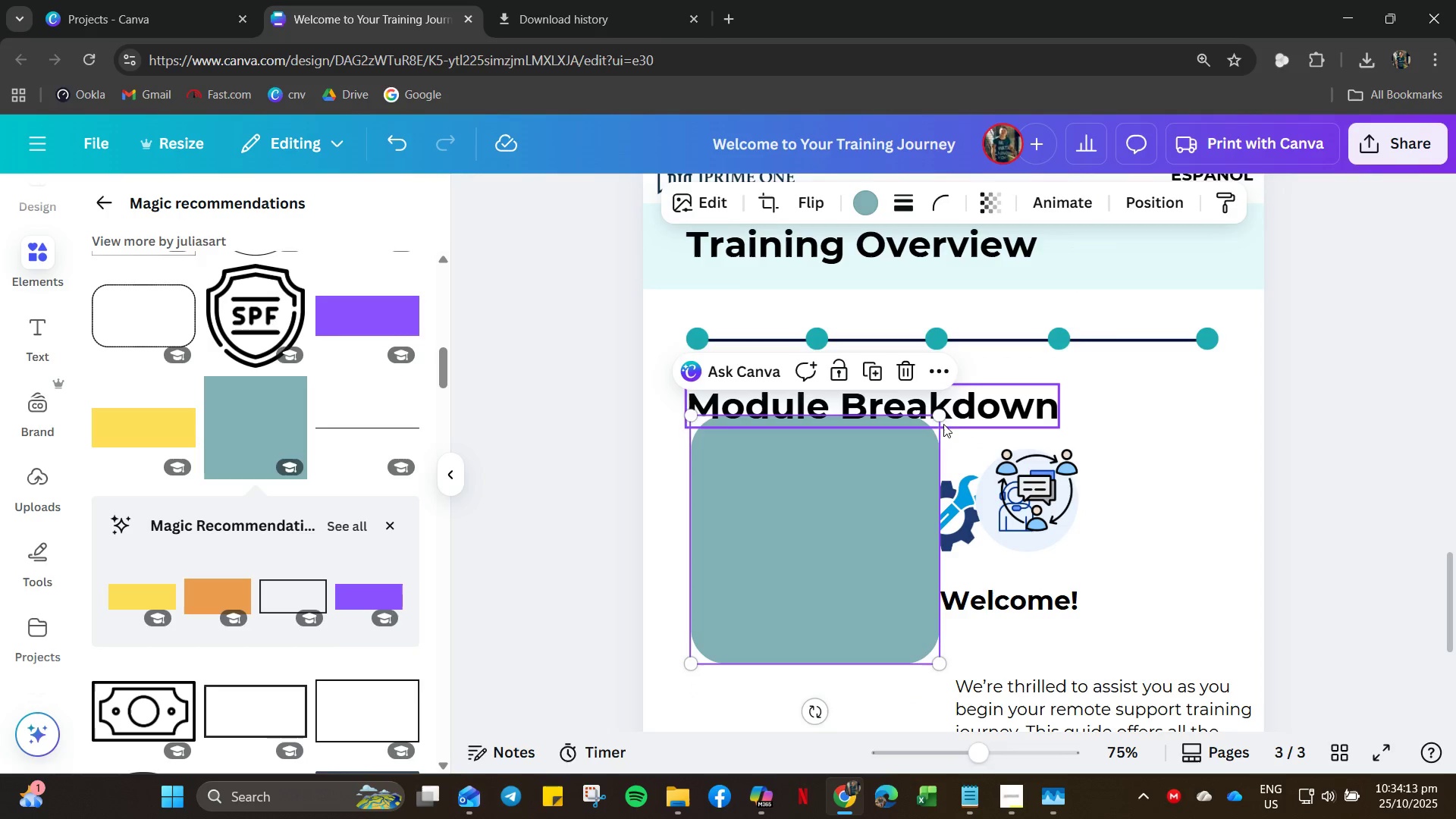 
left_click_drag(start_coordinate=[937, 417], to_coordinate=[737, 586])
 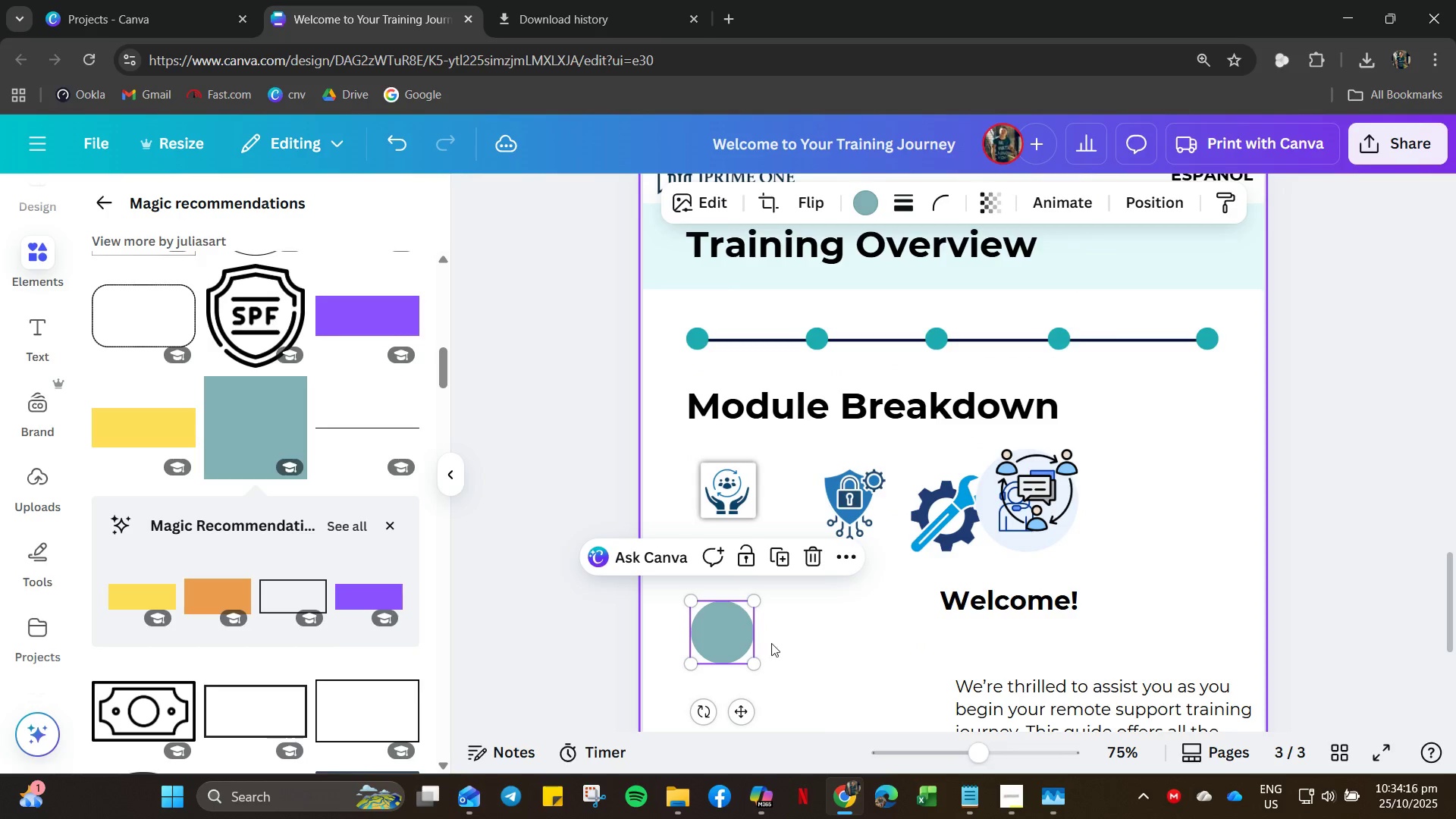 
left_click([776, 642])
 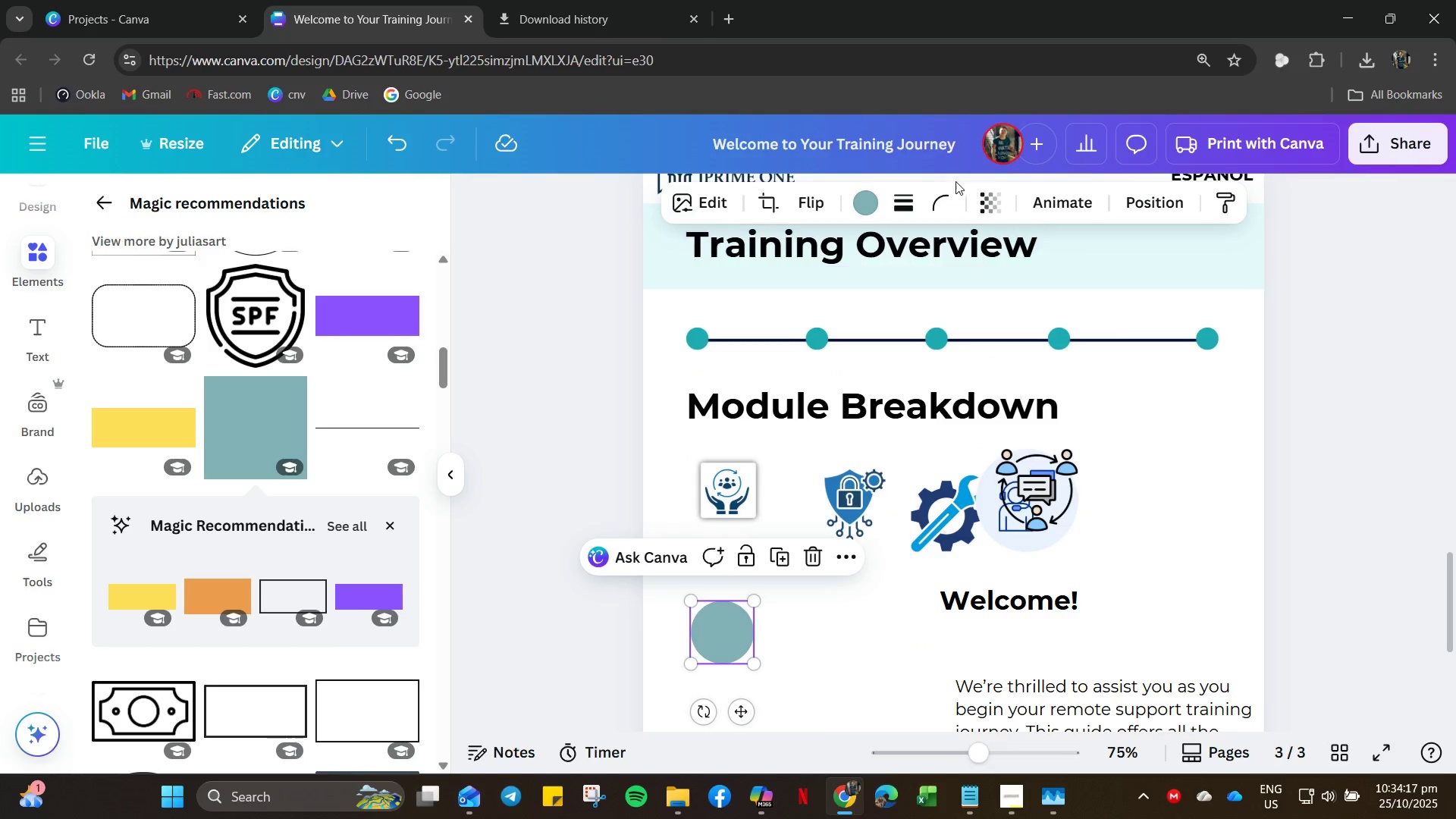 
double_click([940, 206])
 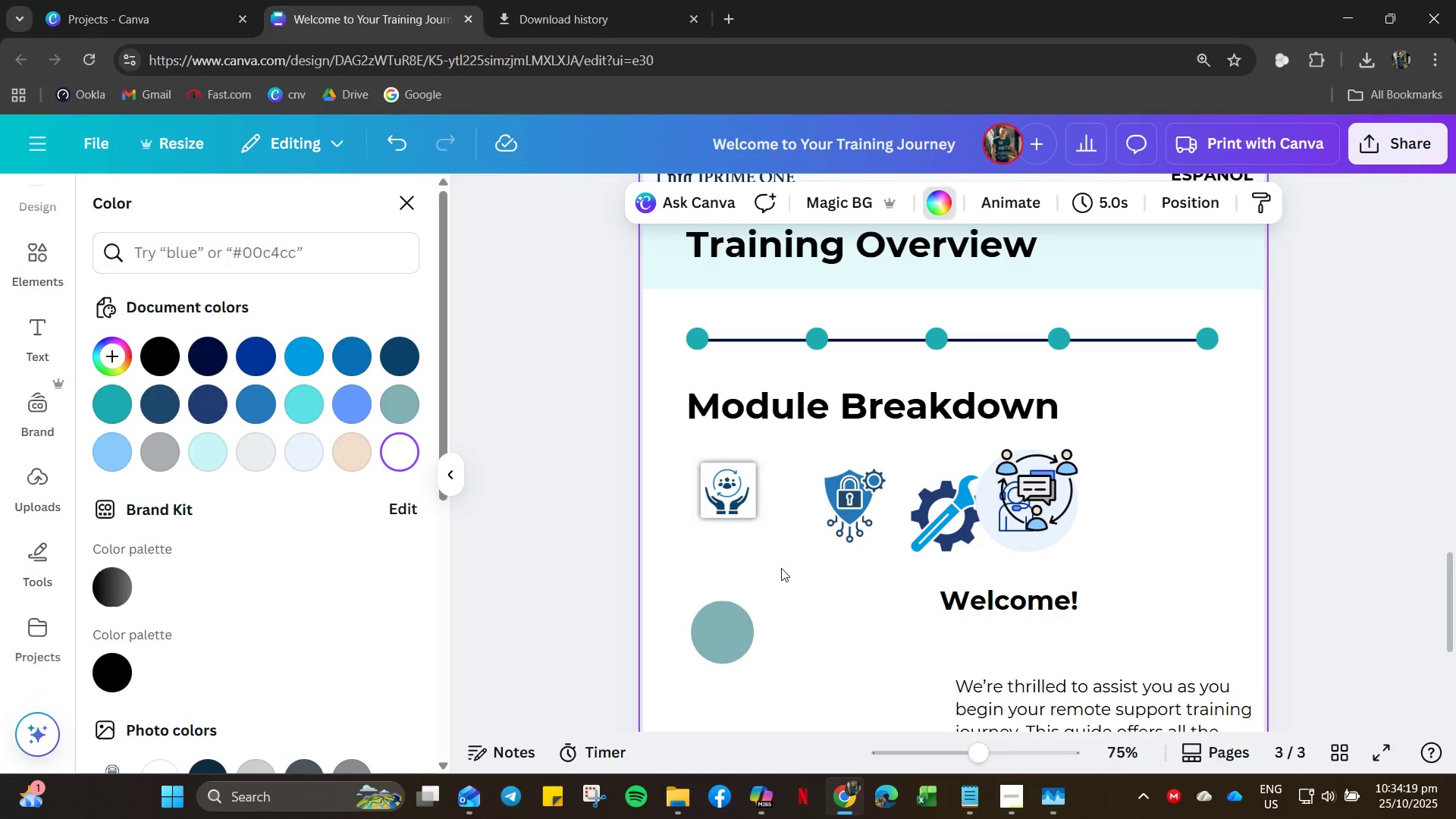 
double_click([720, 625])
 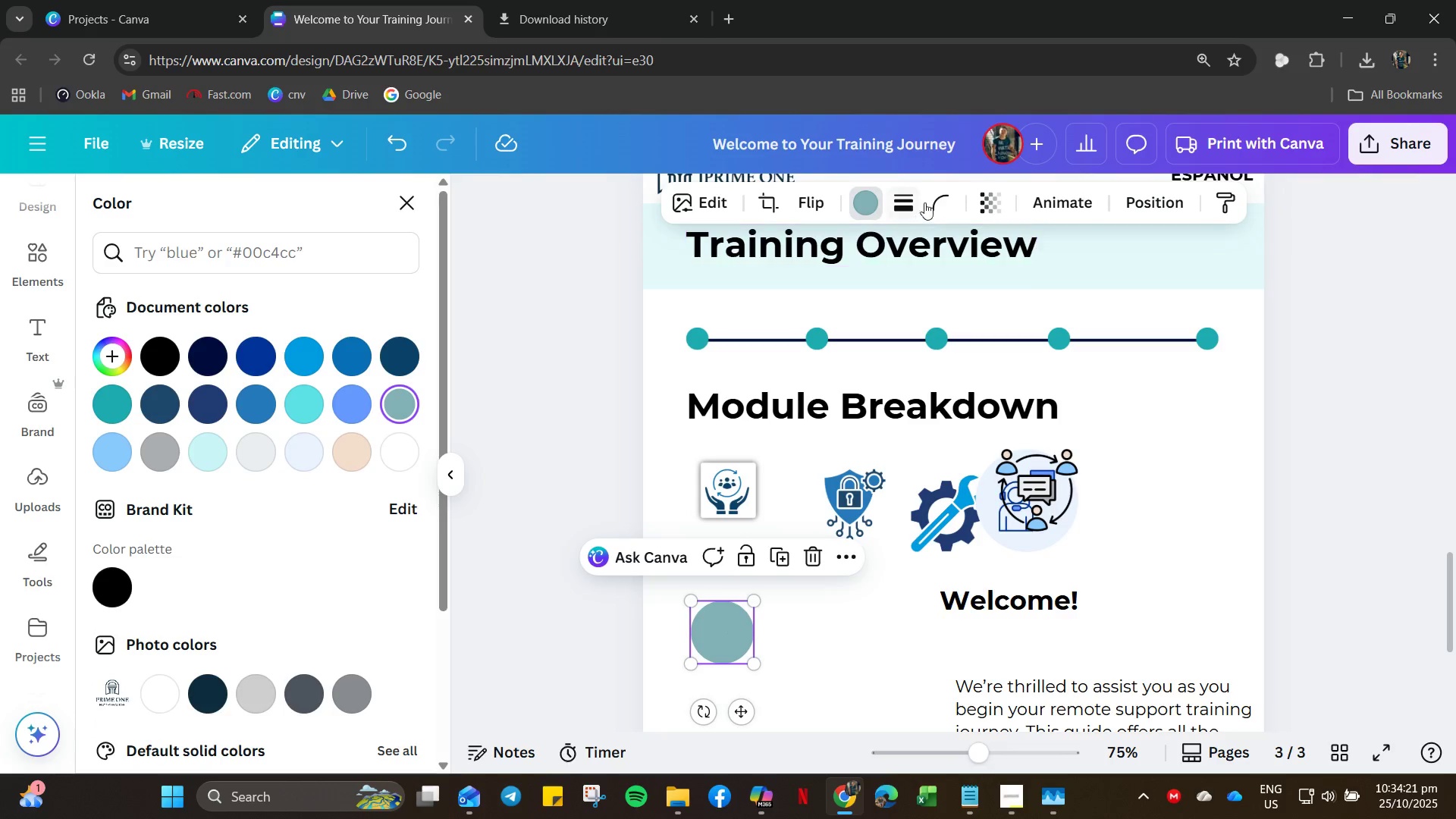 
left_click([938, 199])
 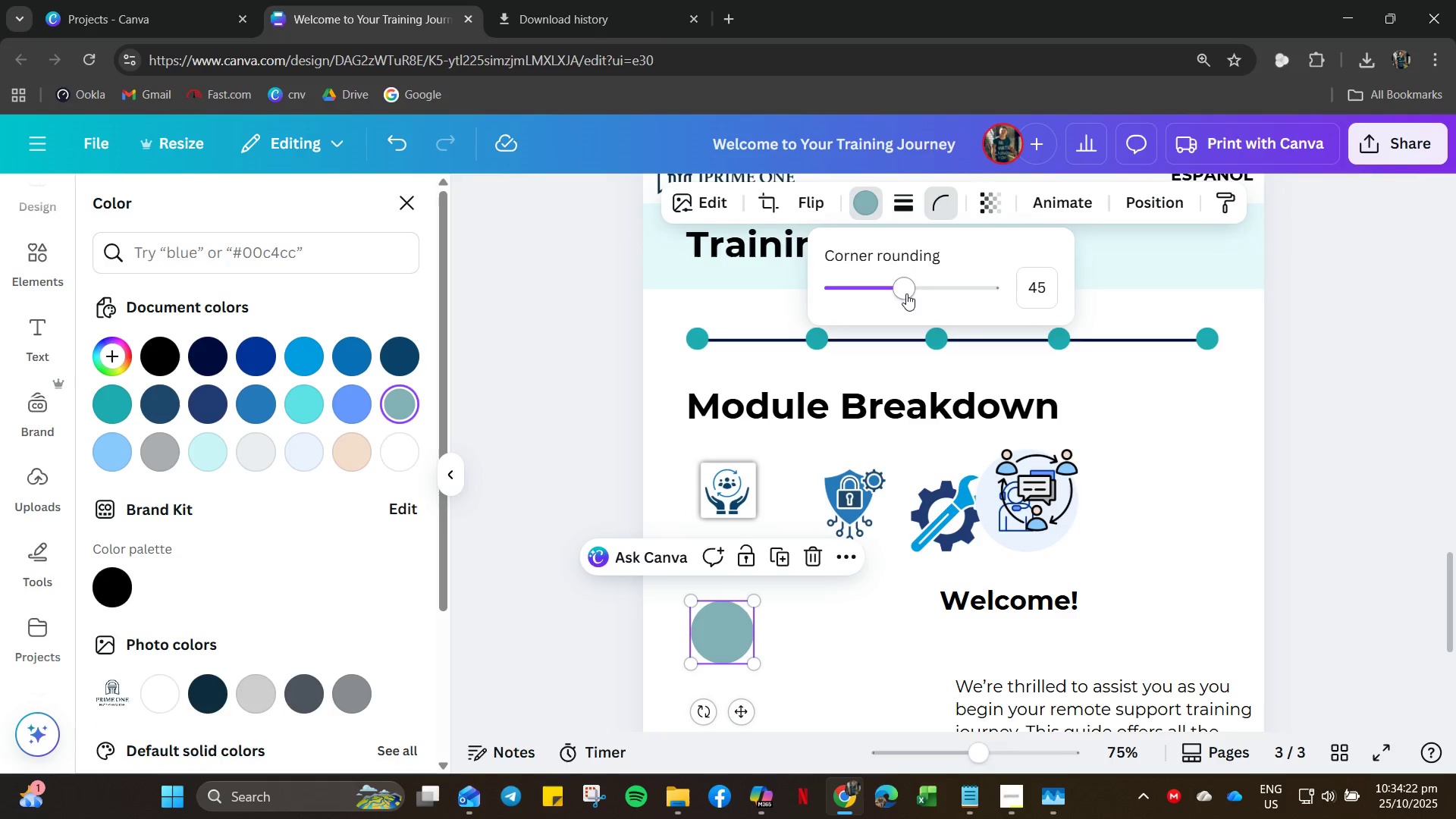 
left_click_drag(start_coordinate=[900, 294], to_coordinate=[855, 294])
 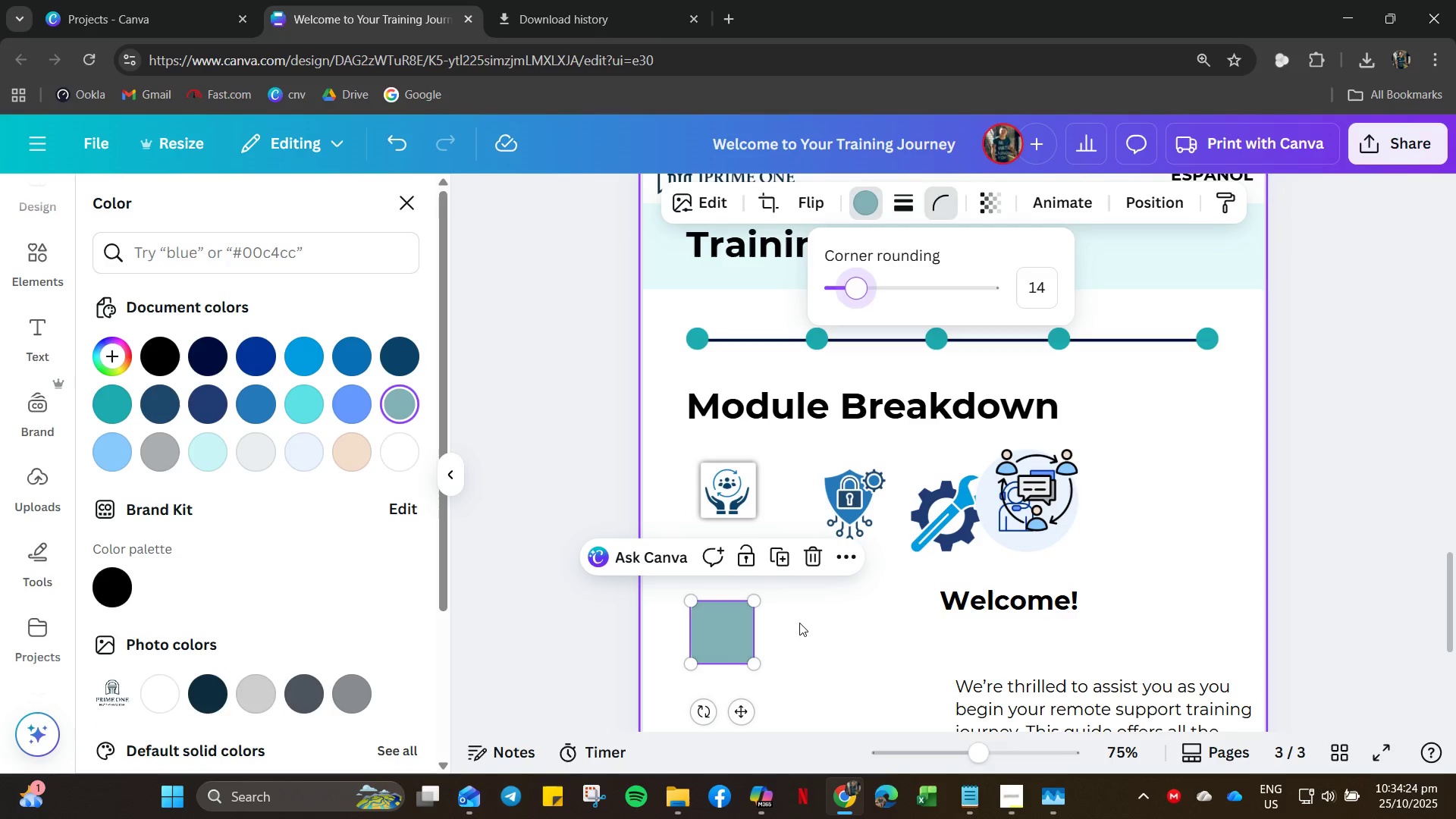 
left_click([799, 623])
 